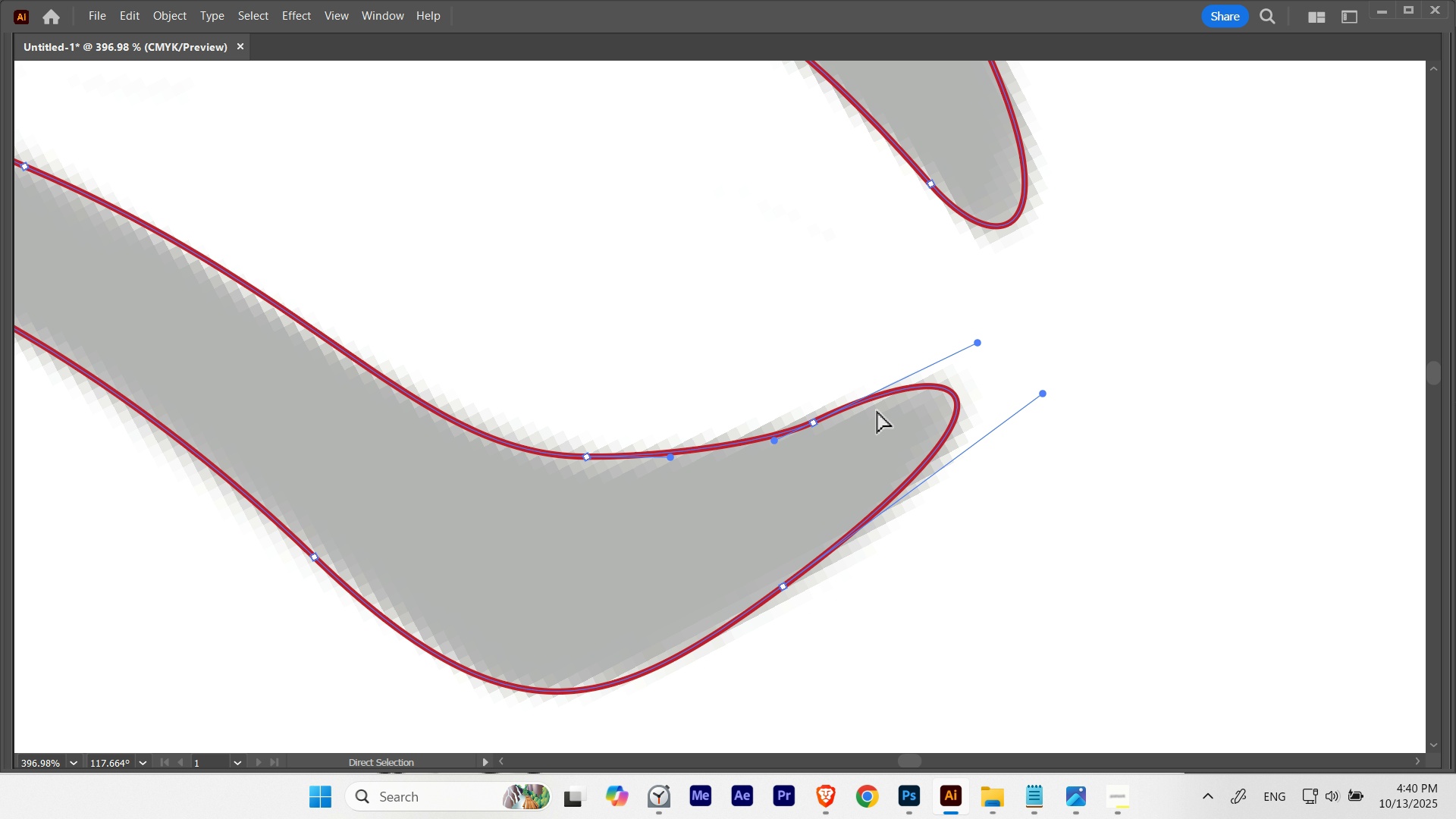 
hold_key(key=Space, duration=0.6)
 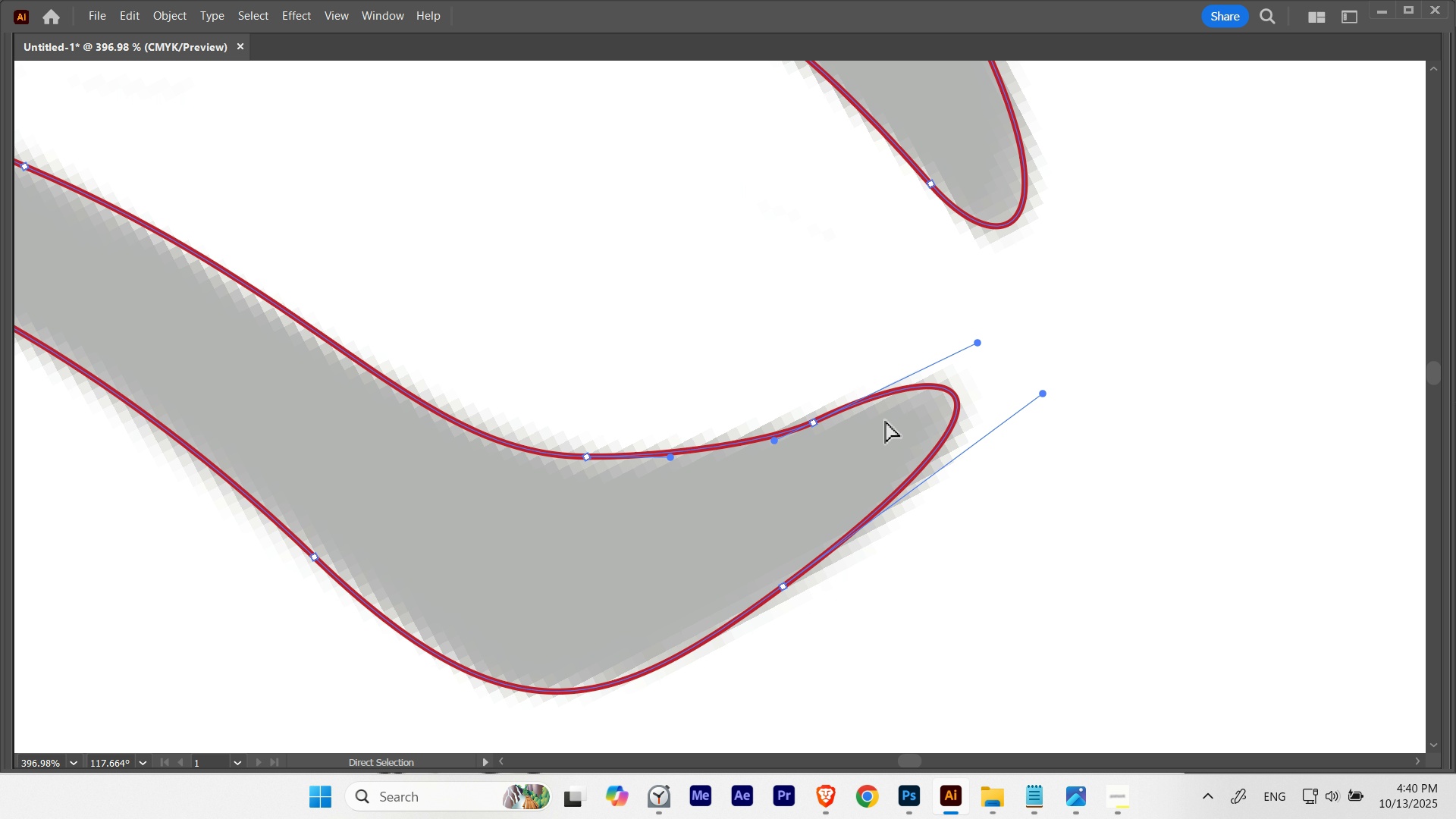 
key(Equal)
 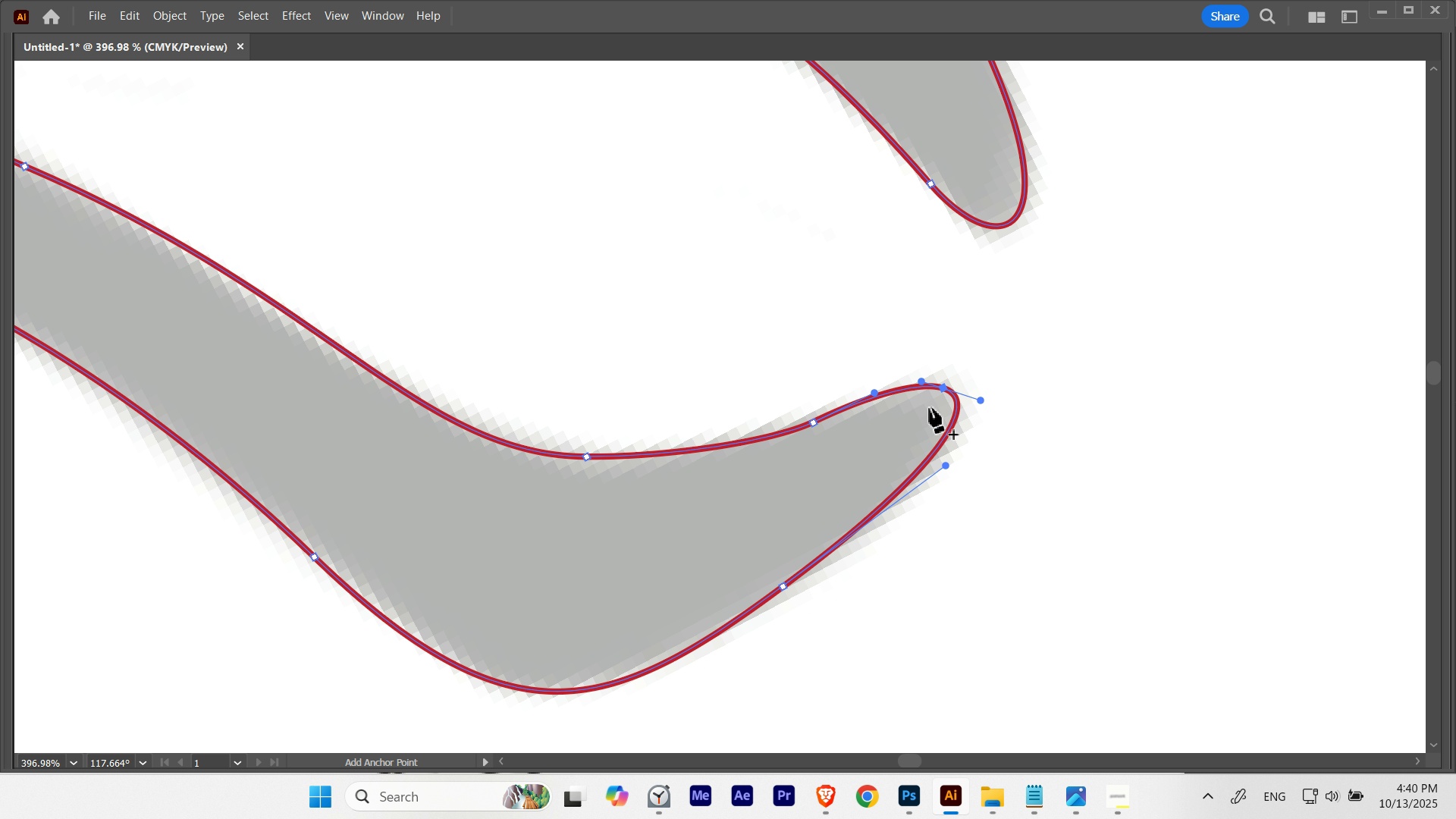 
key(Control+Z)
 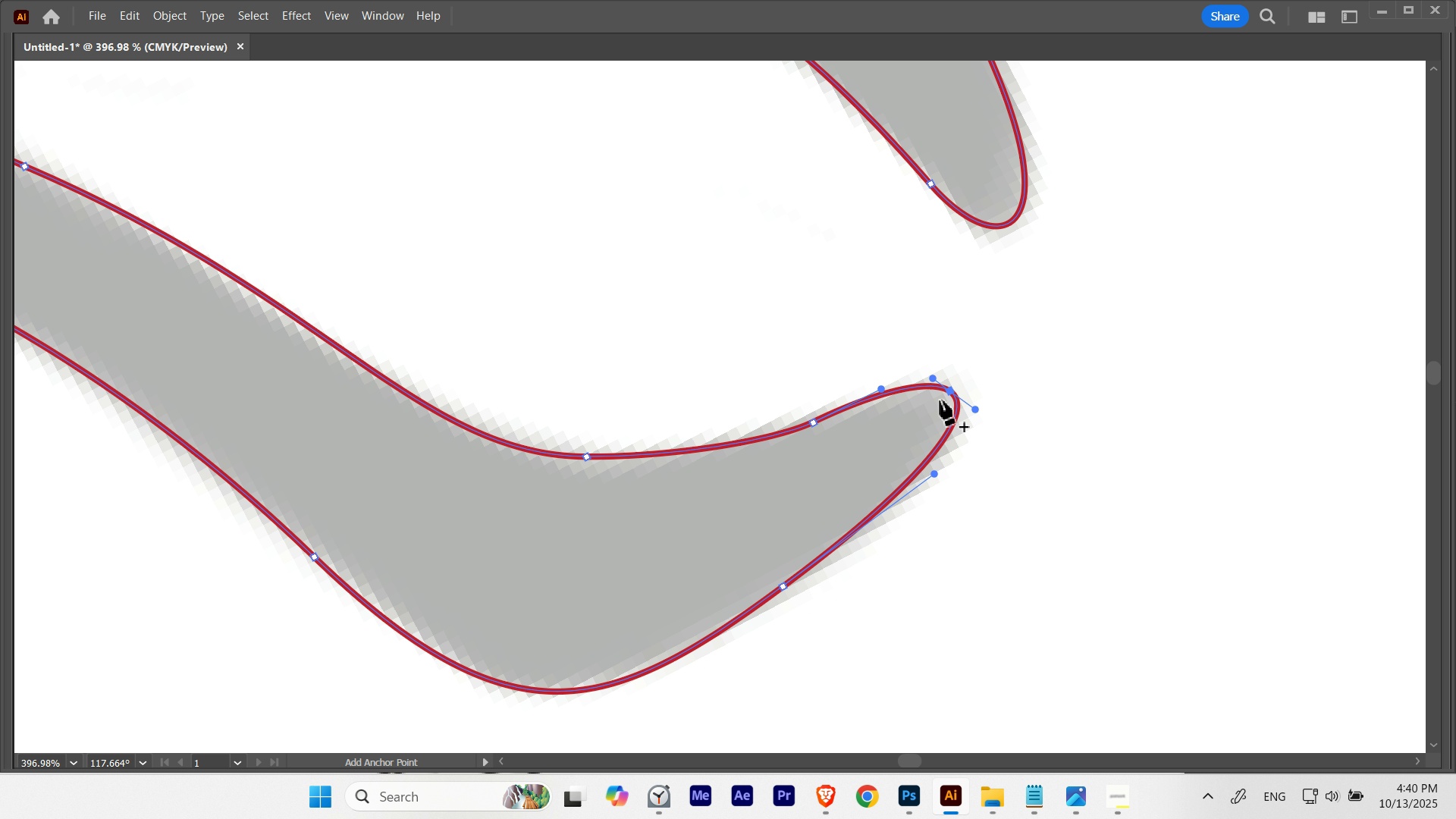 
type(-aa)
 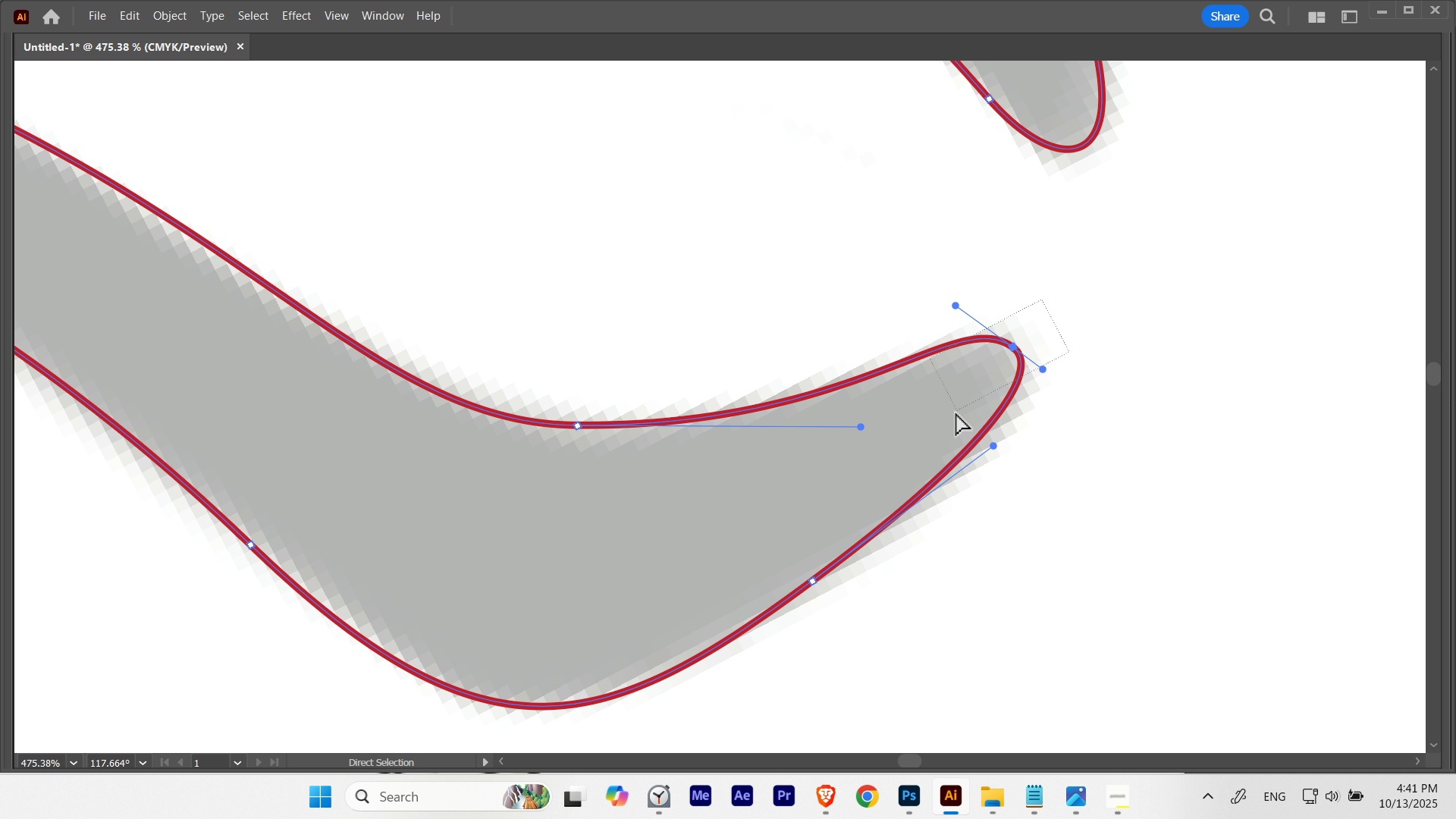 
 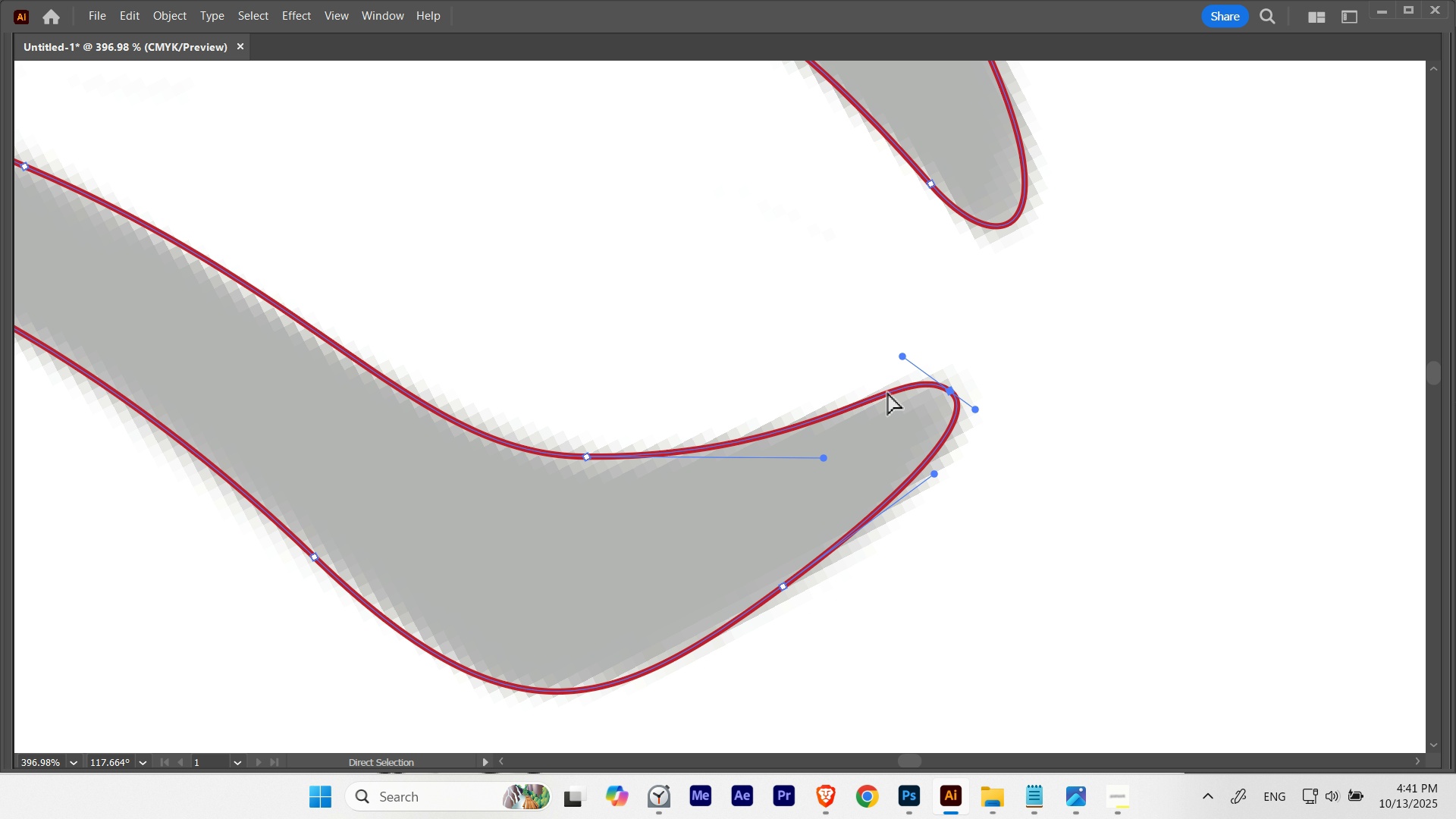 
hold_key(key=Space, duration=0.79)
 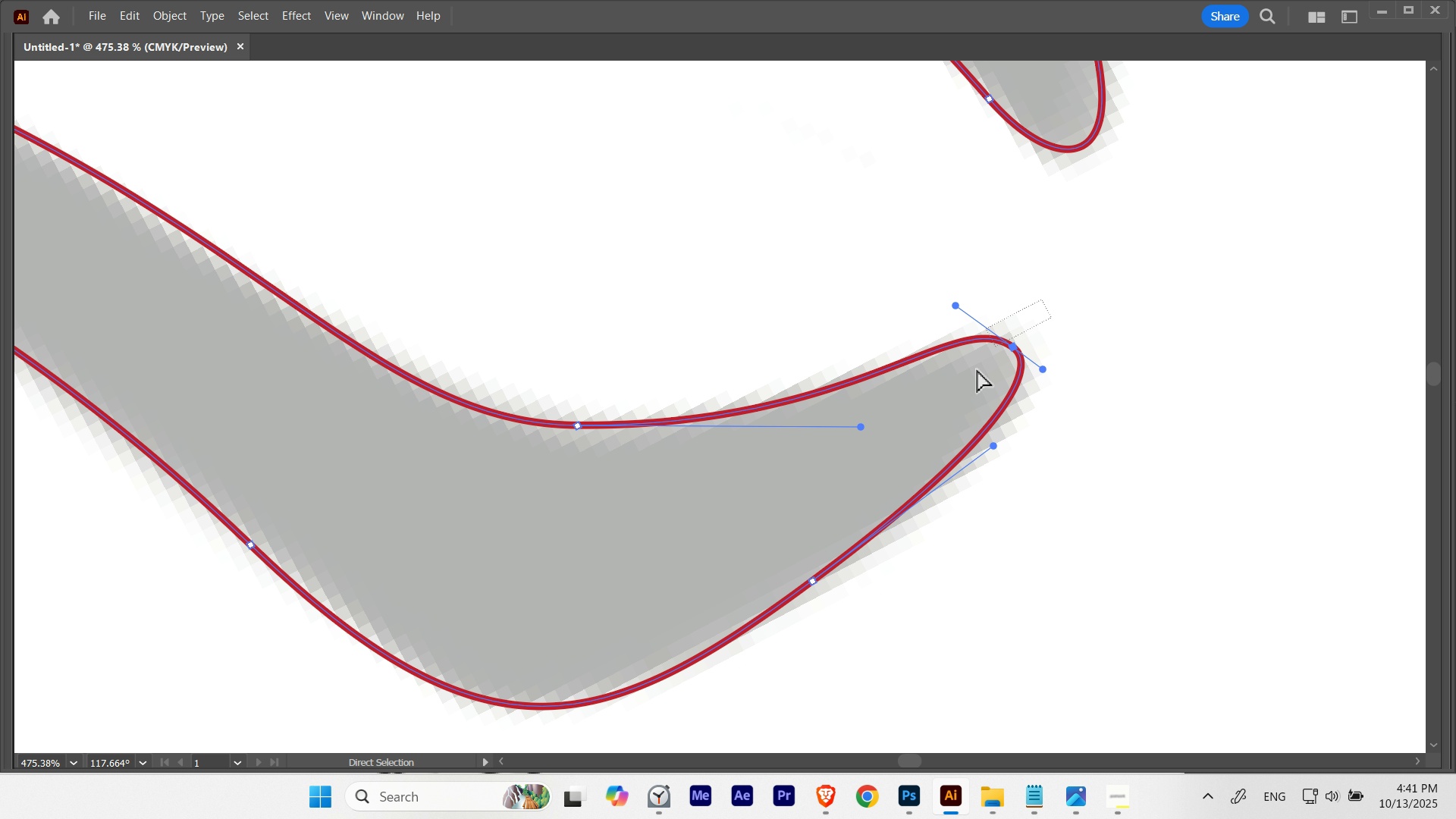 
hold_key(key=ControlLeft, duration=0.37)
 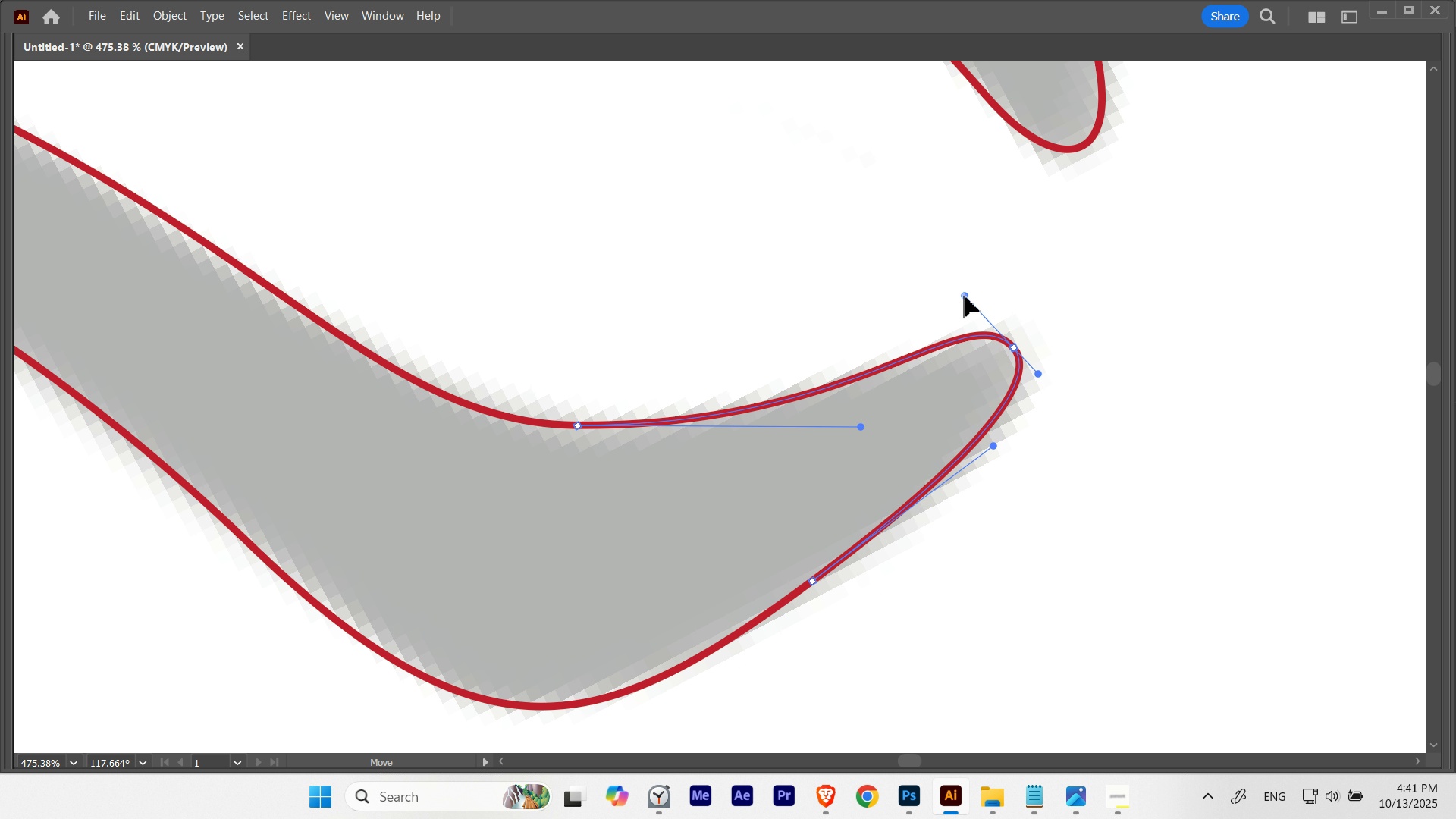 
wait(5.07)
 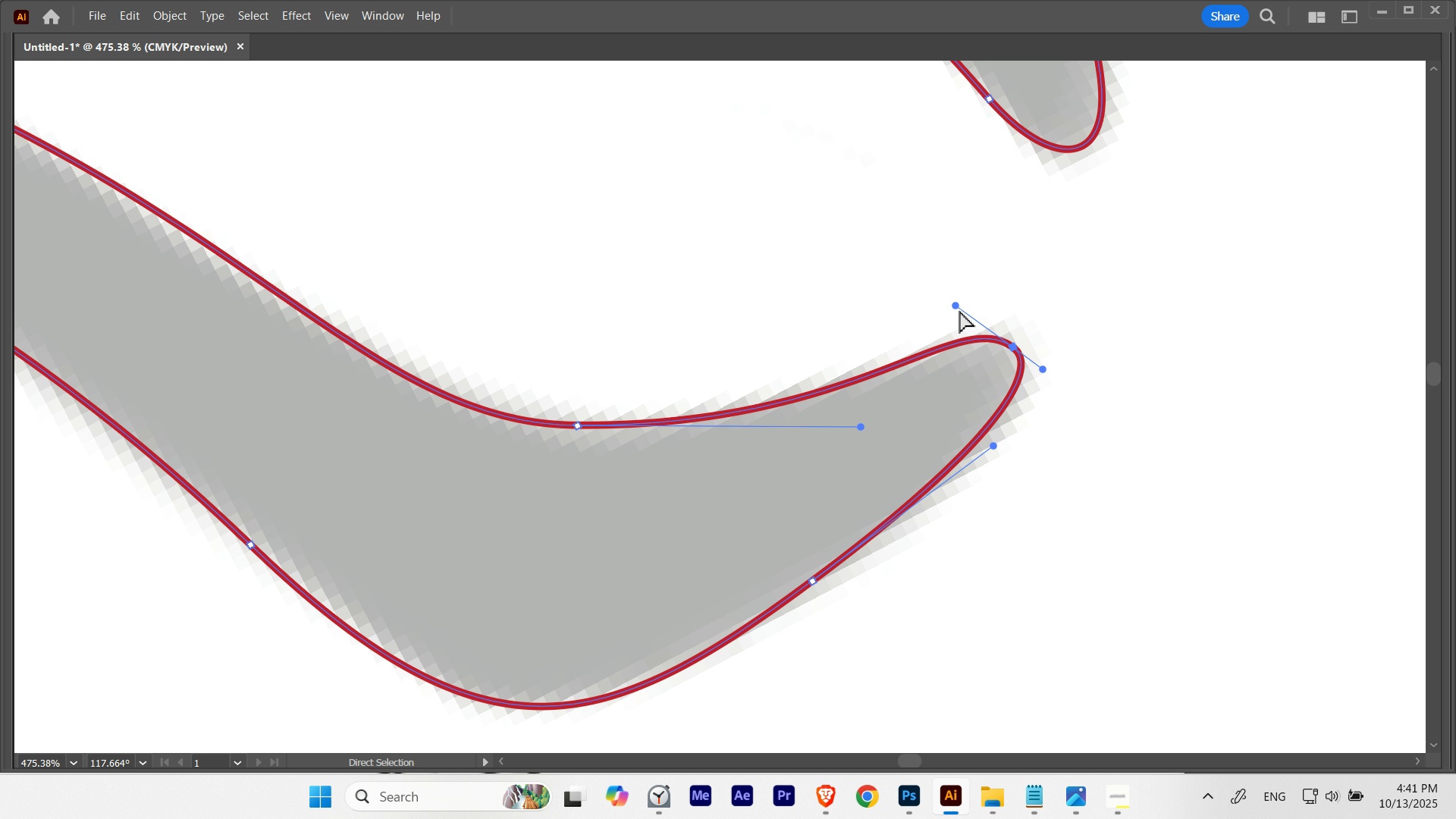 
hold_key(key=Space, duration=3.21)
 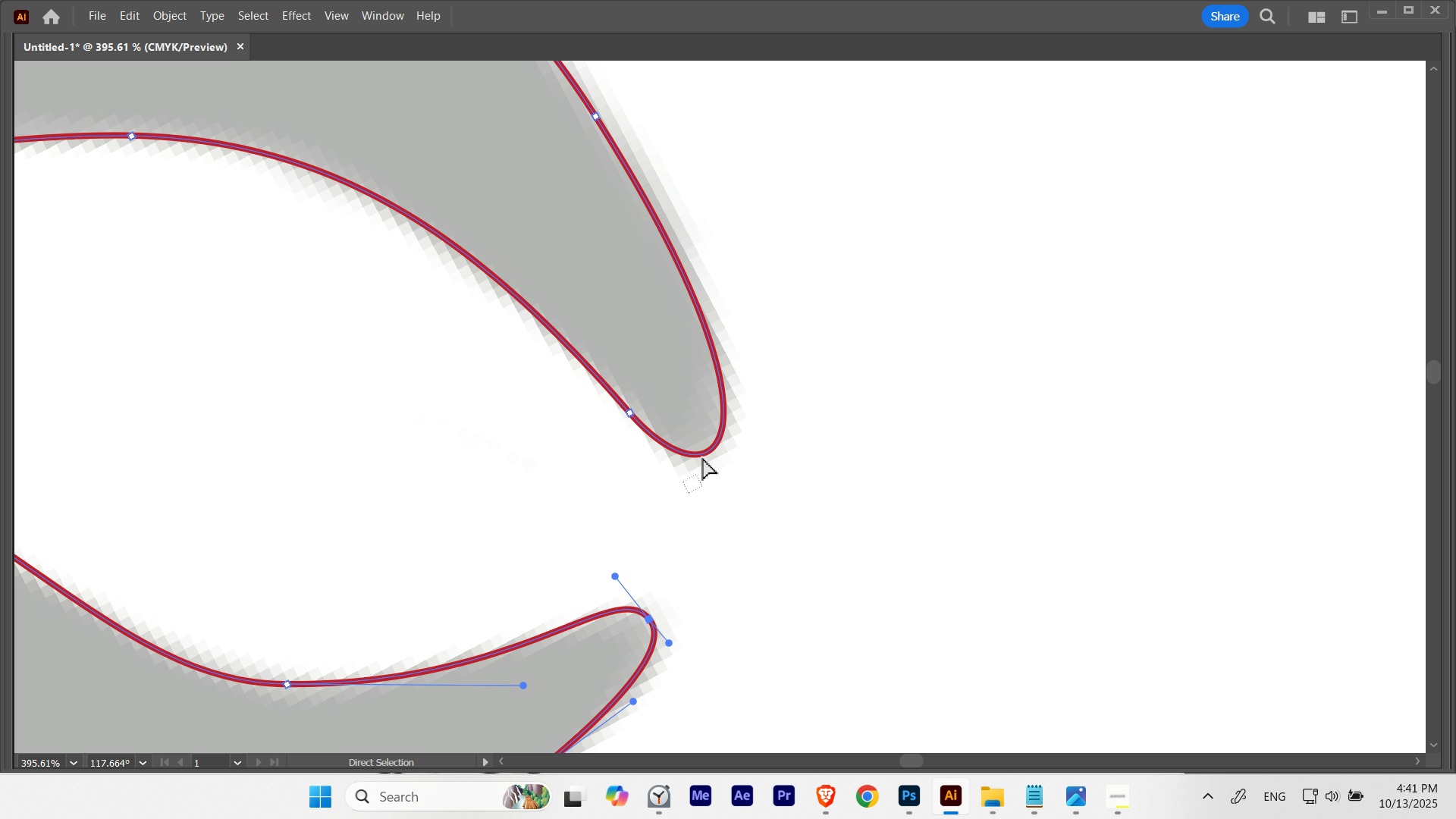 
hold_key(key=ControlLeft, duration=1.5)
 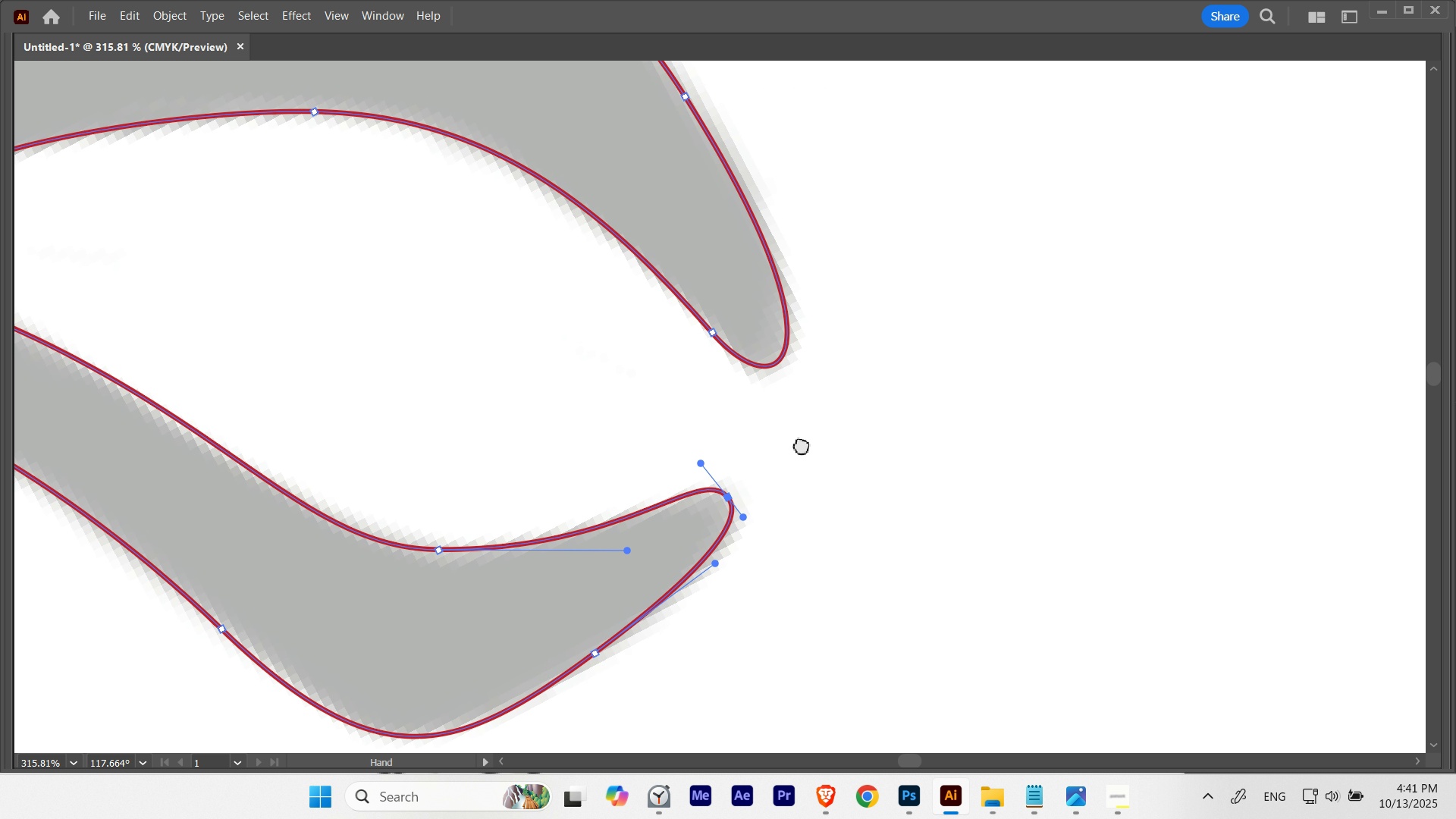 
hold_key(key=ControlLeft, duration=0.44)
 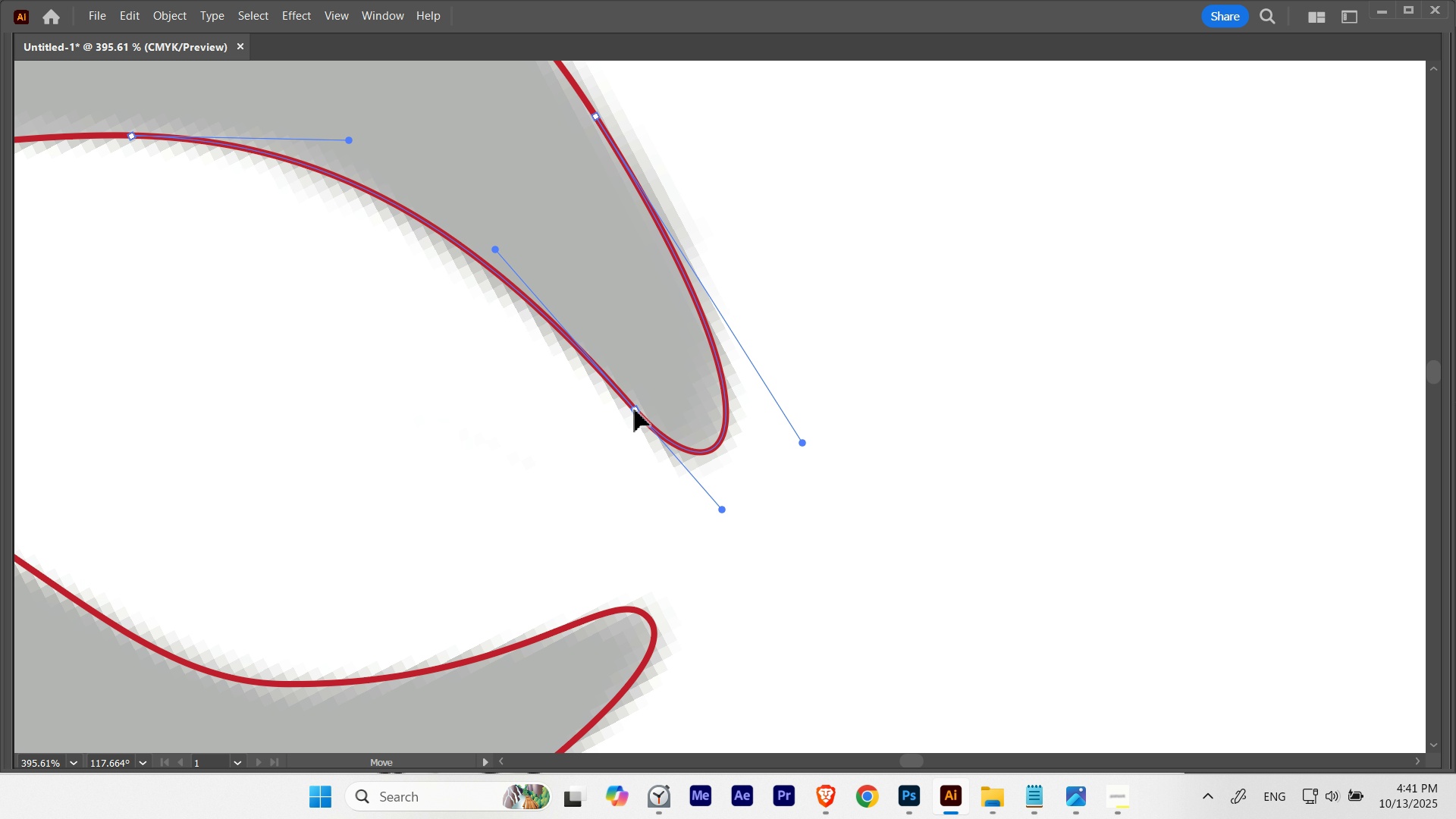 
wait(5.21)
 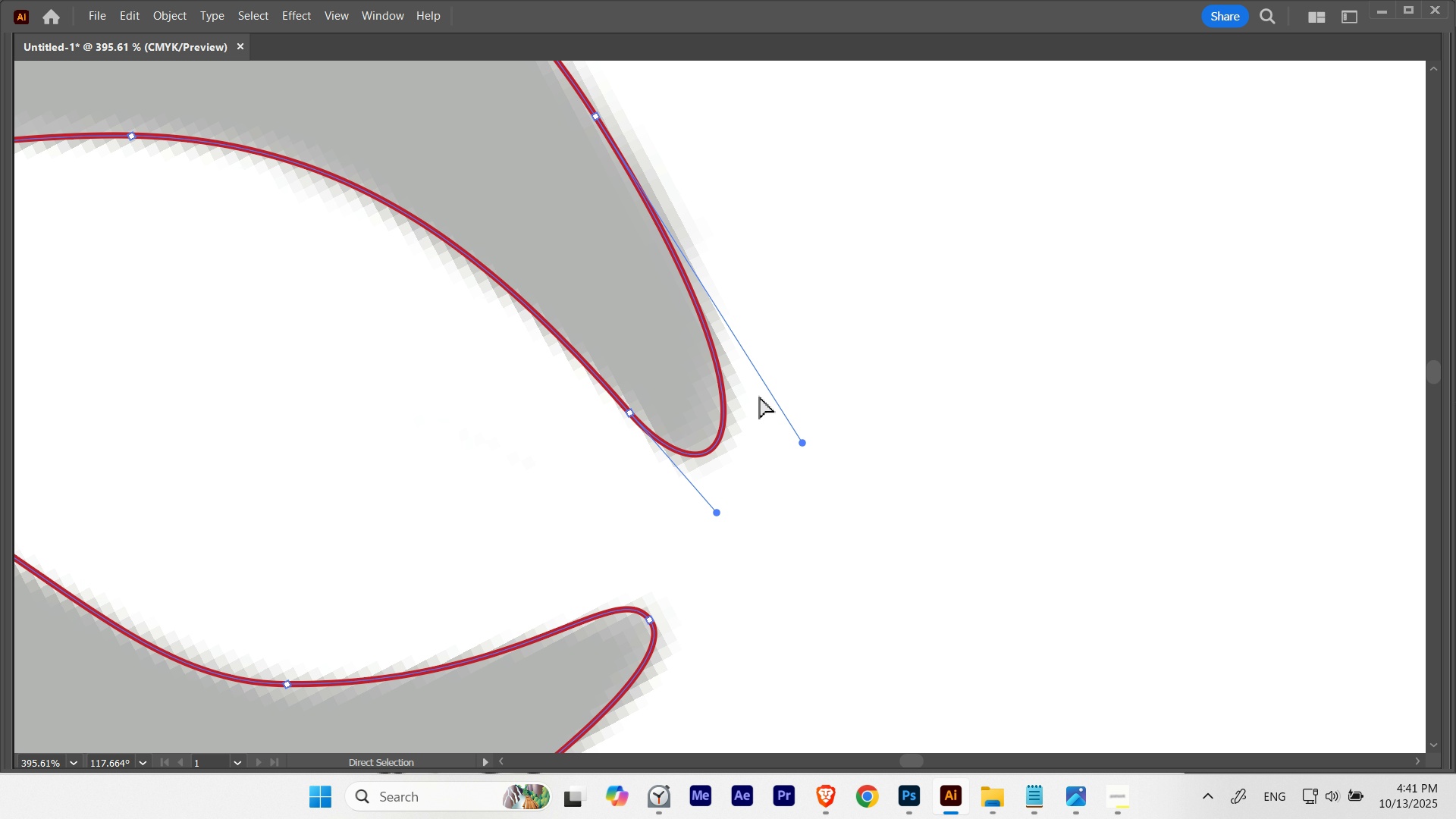 
hold_key(key=ControlLeft, duration=0.8)
 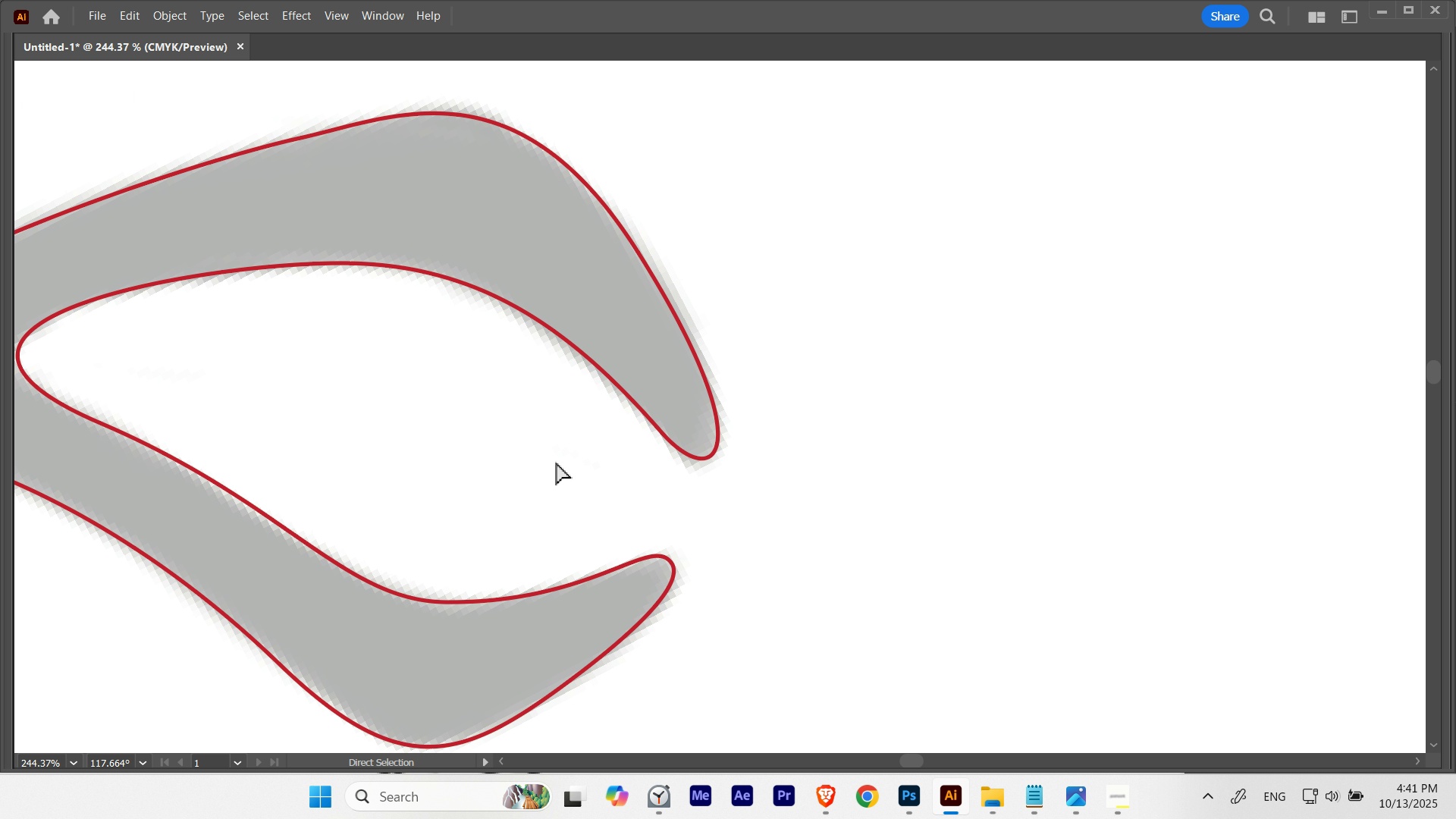 
hold_key(key=Space, duration=0.79)
 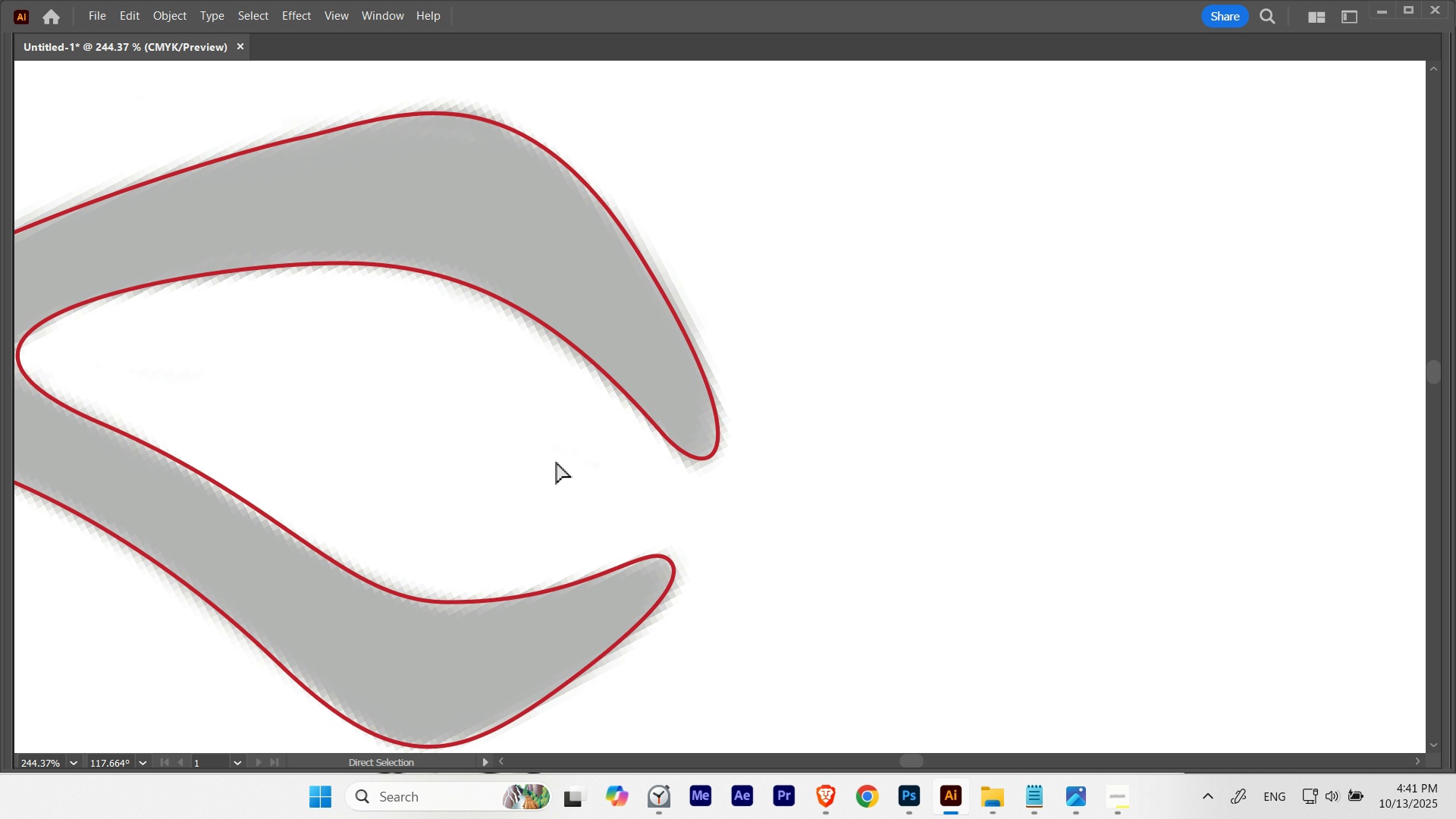 
key(Escape)
 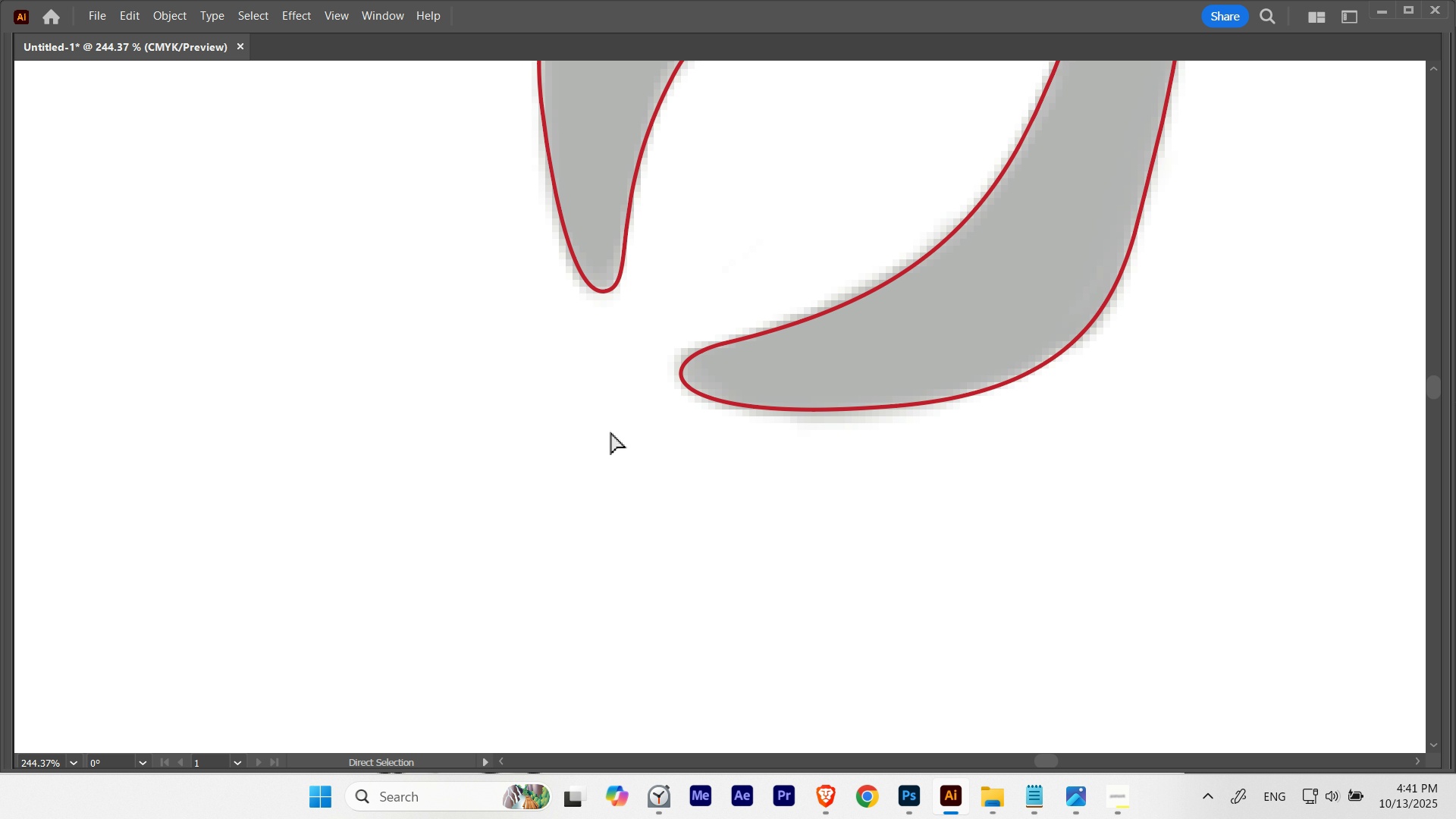 
hold_key(key=Space, duration=1.53)
 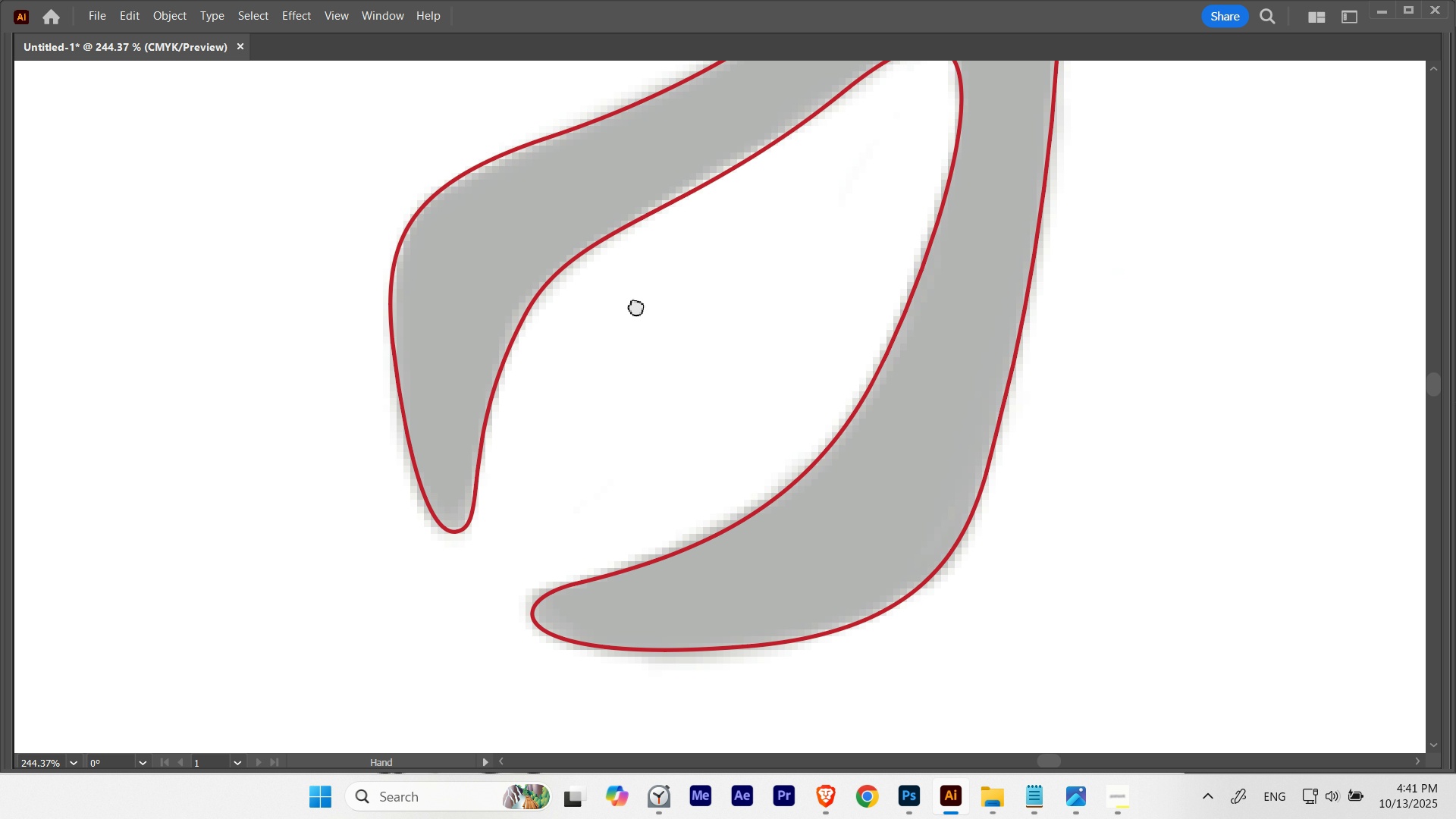 
hold_key(key=Space, duration=0.64)
 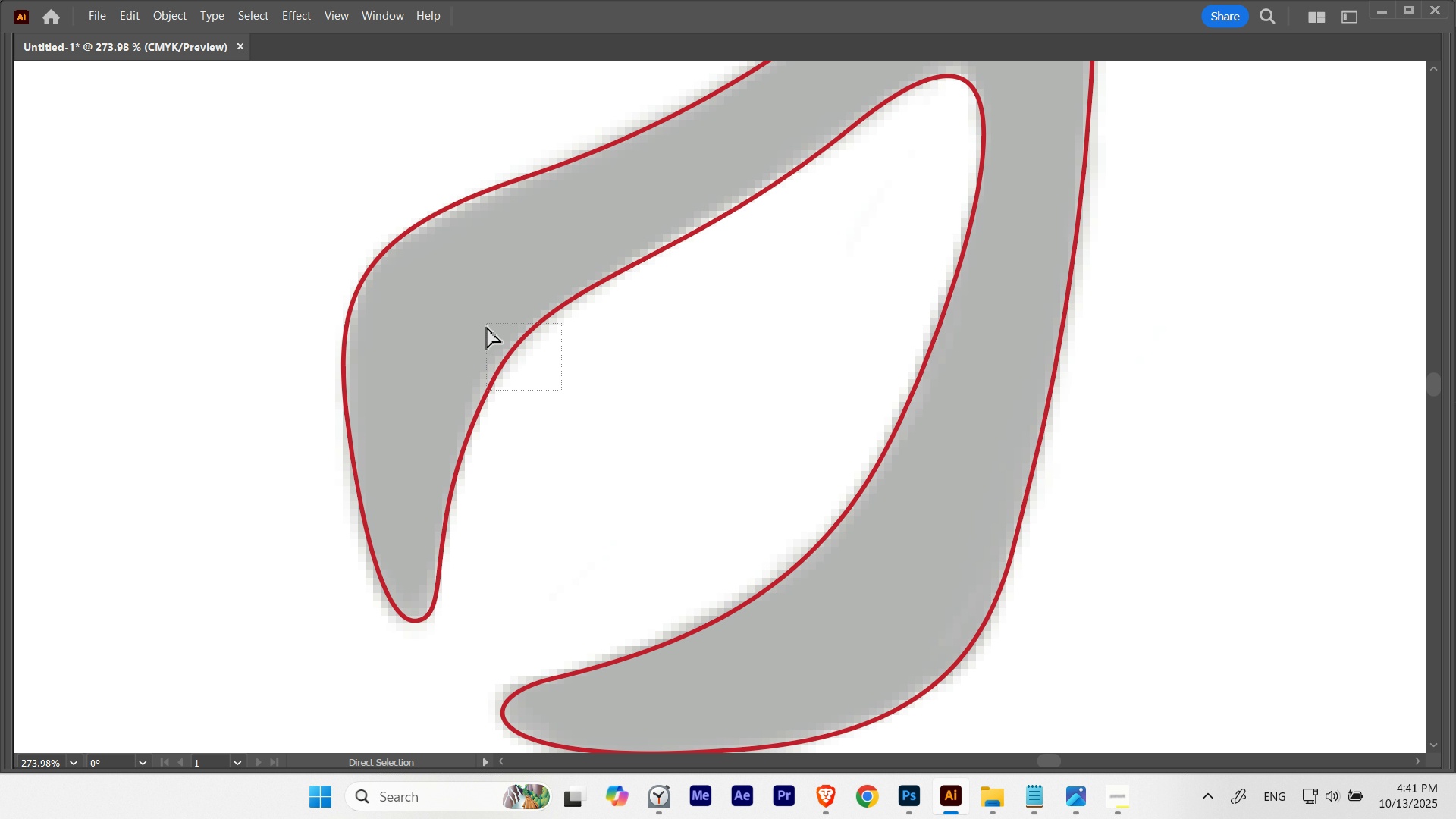 
hold_key(key=ControlLeft, duration=0.34)
 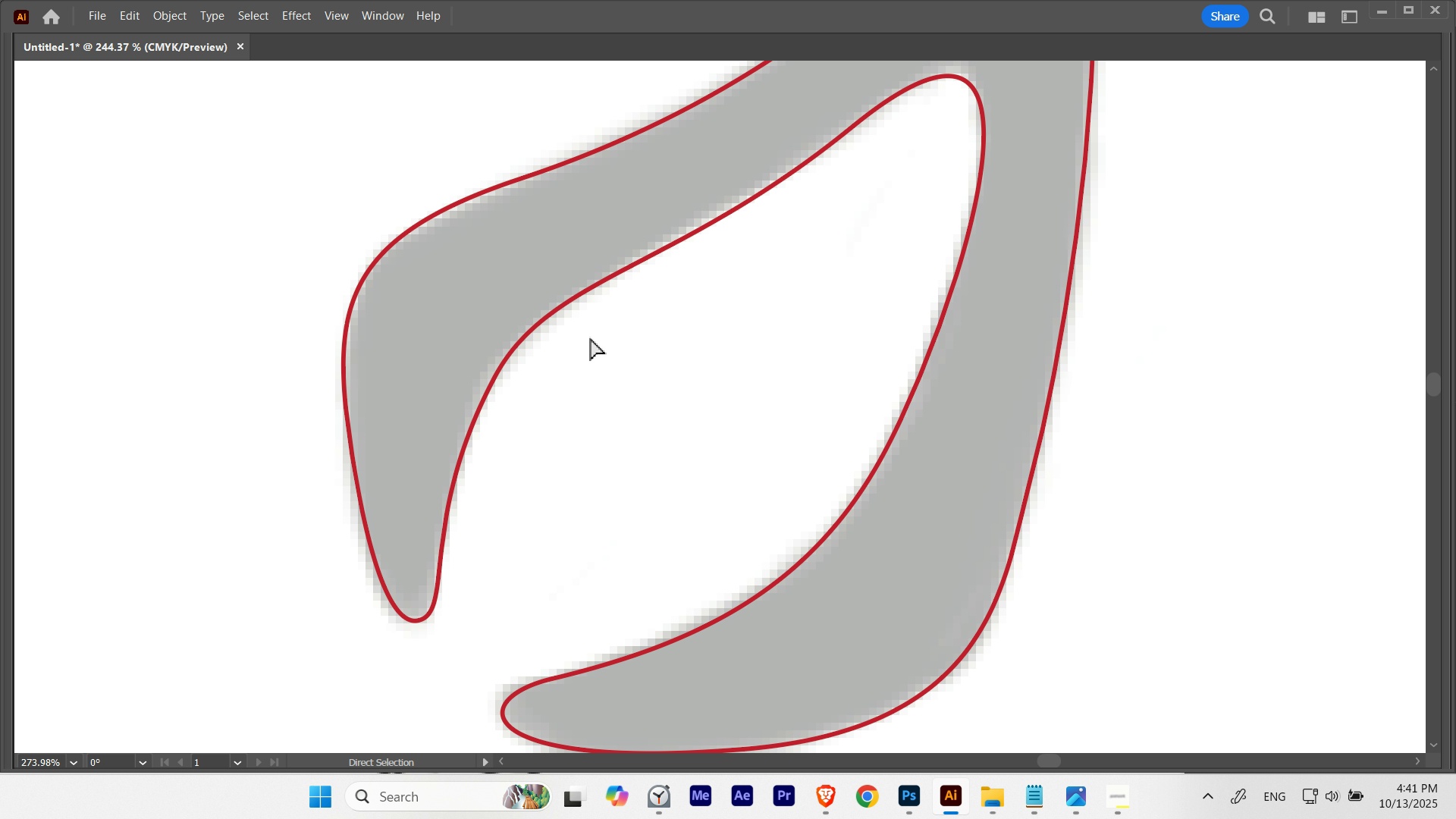 
key(A)
 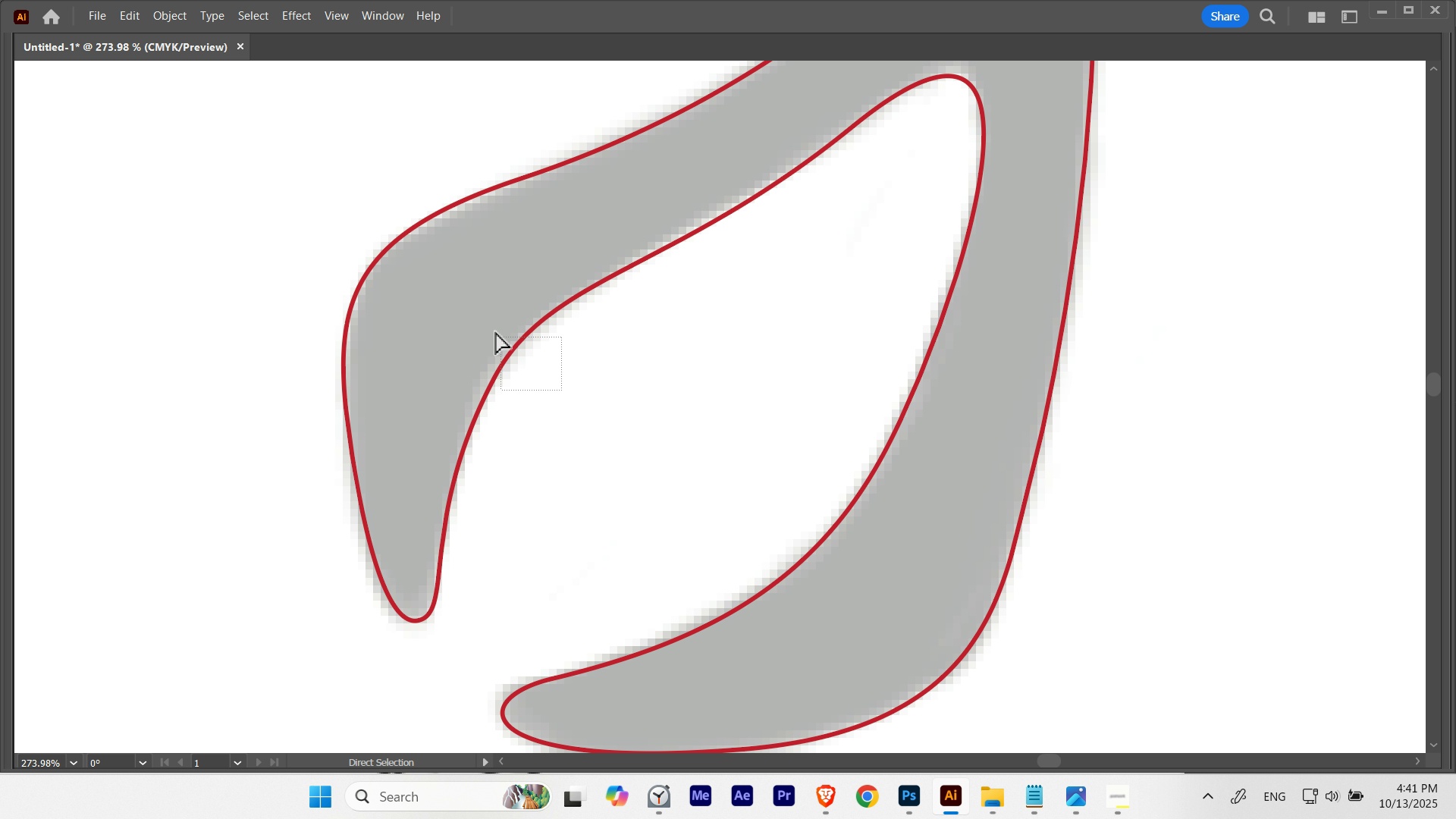 
hold_key(key=ControlLeft, duration=0.45)
 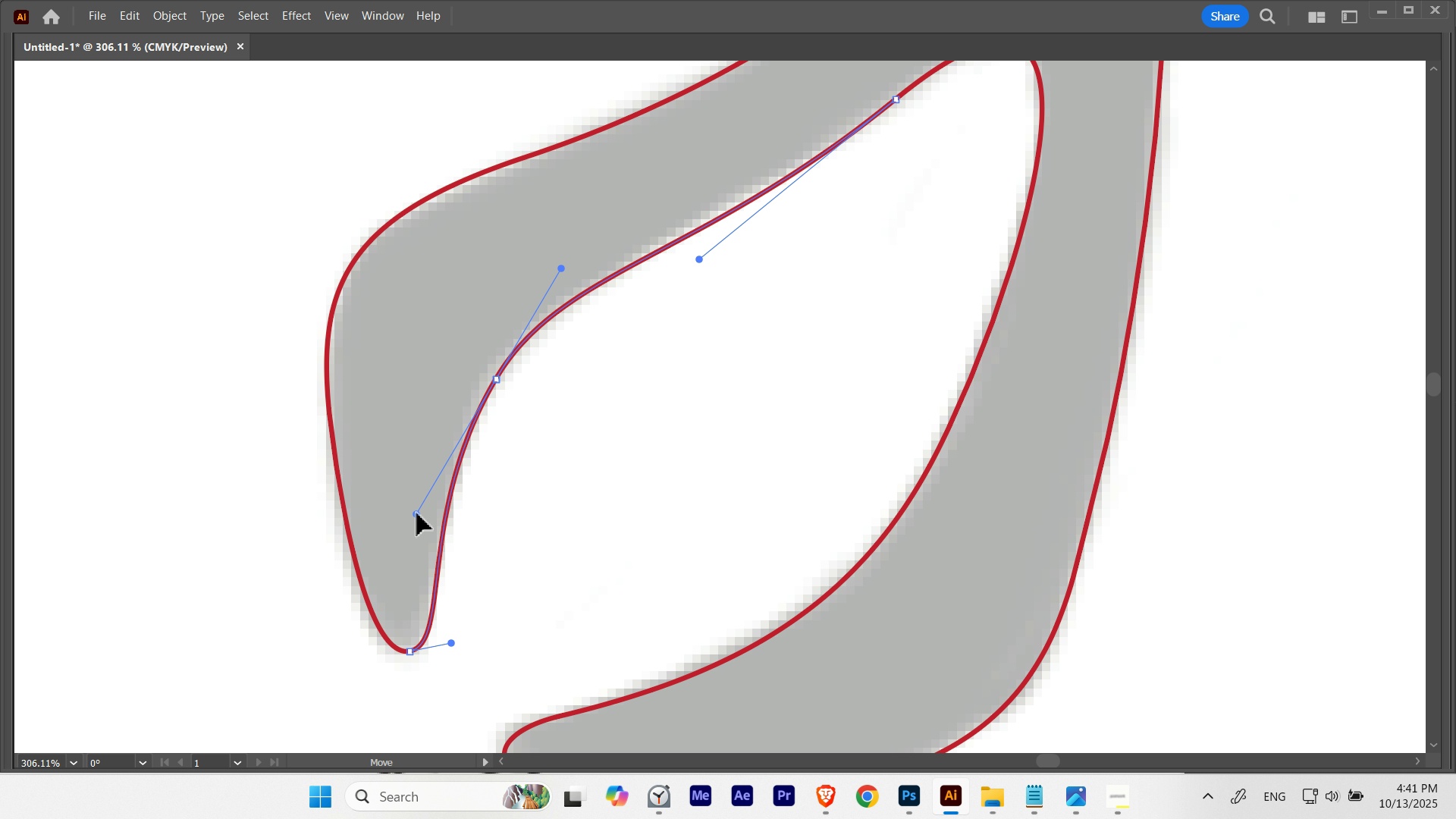 
wait(7.93)
 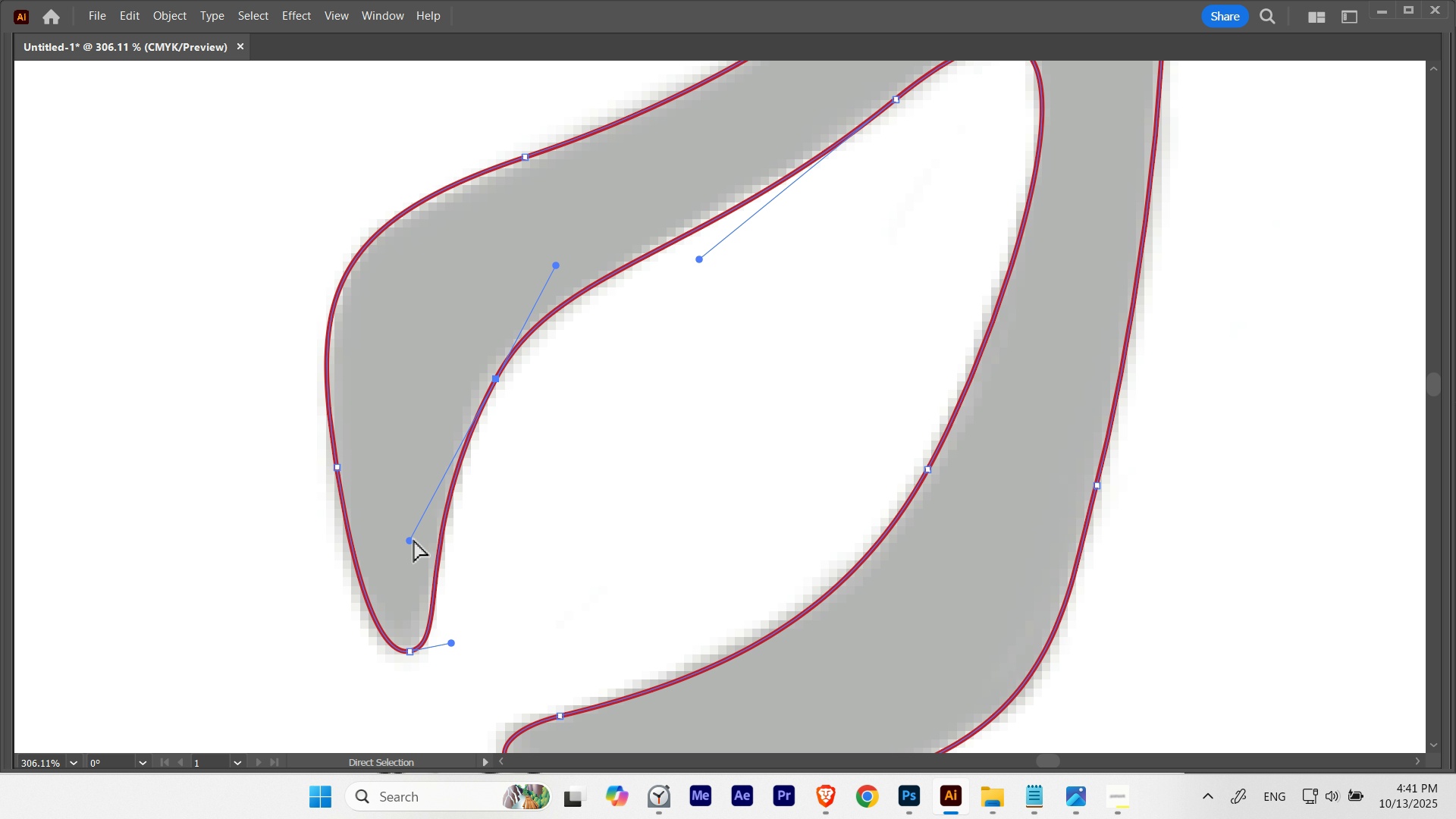 
key(Control+Z)
 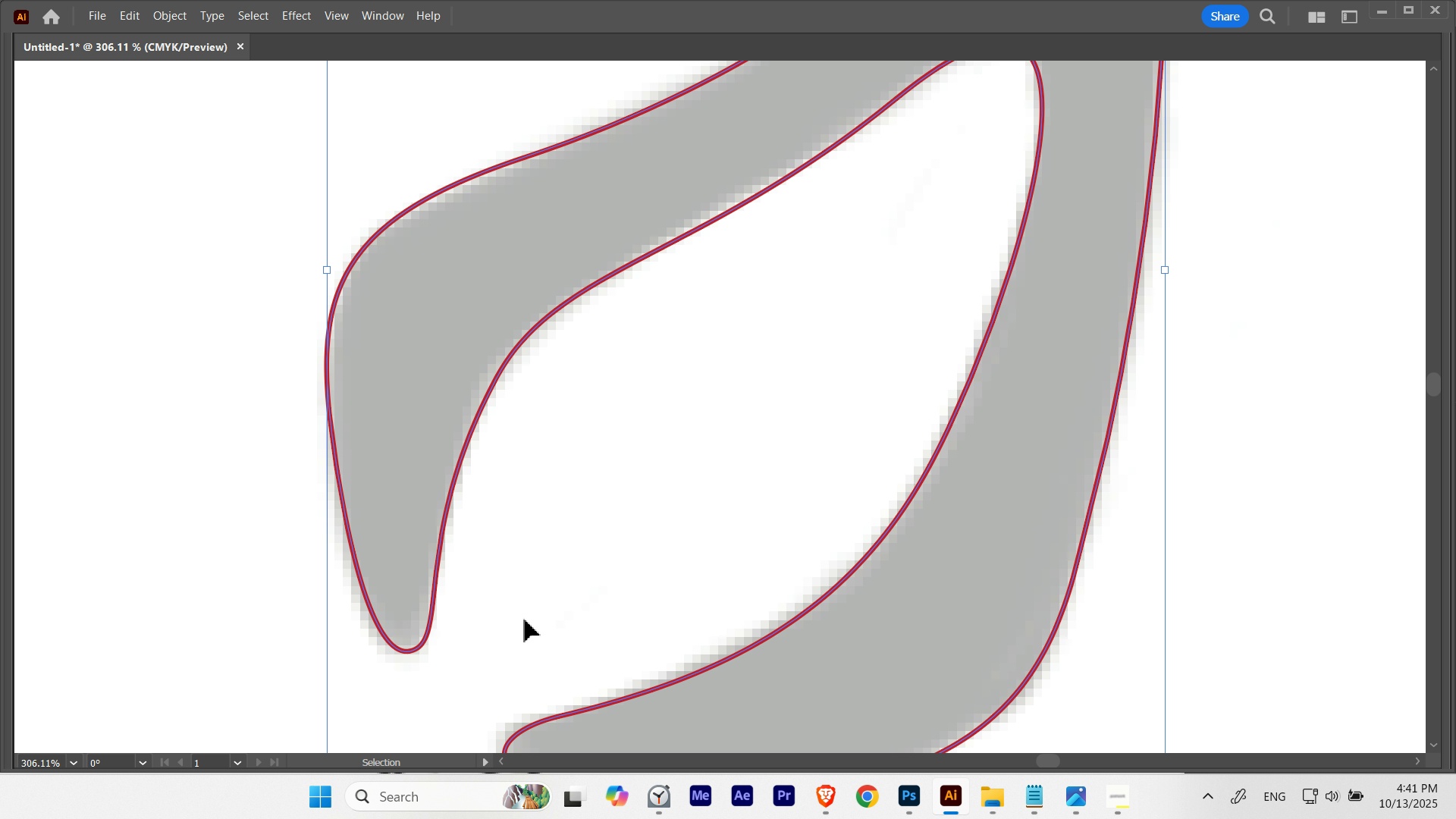 
key(Control+Shift+Z)
 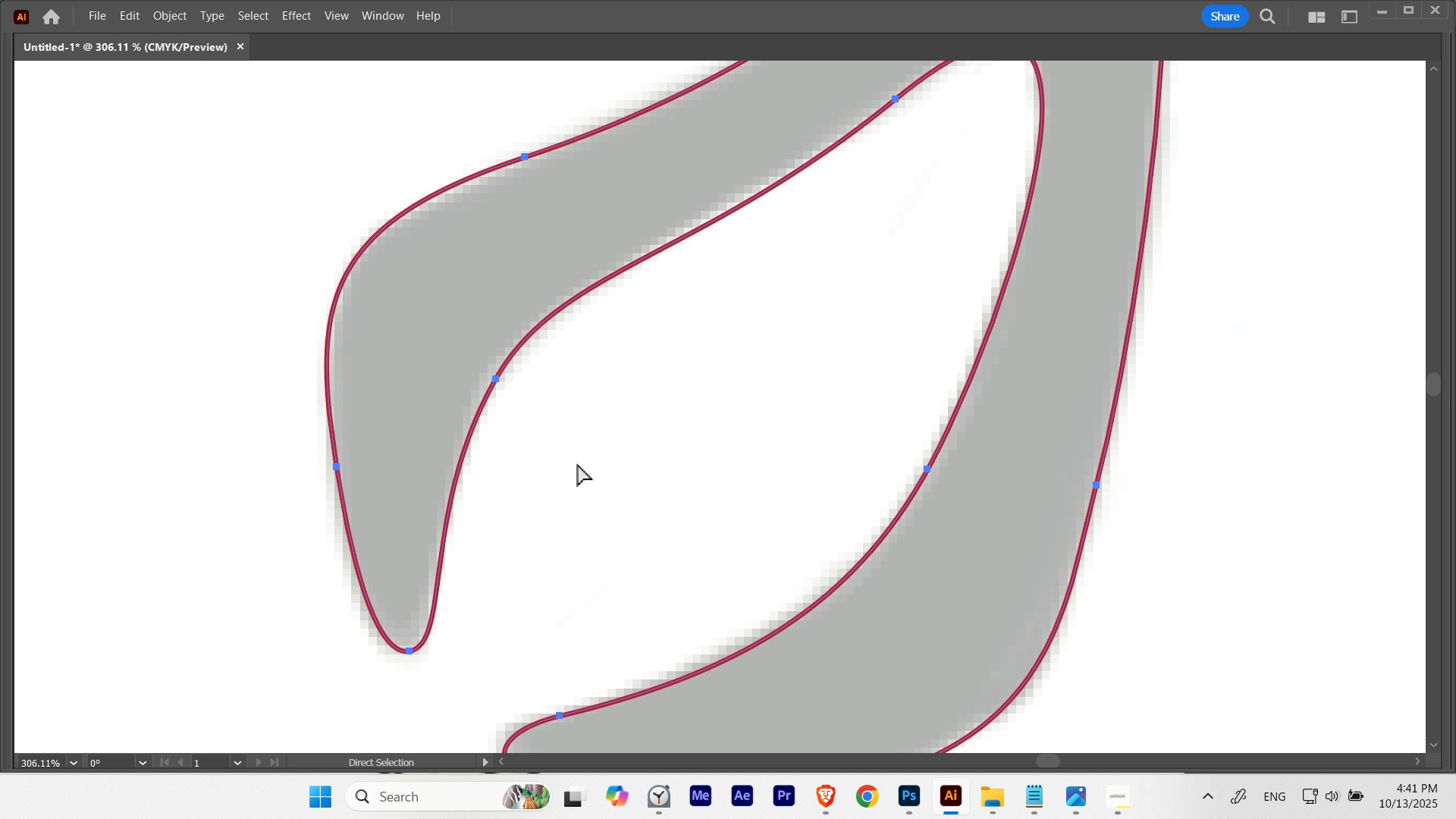 
hold_key(key=ControlLeft, duration=1.02)
 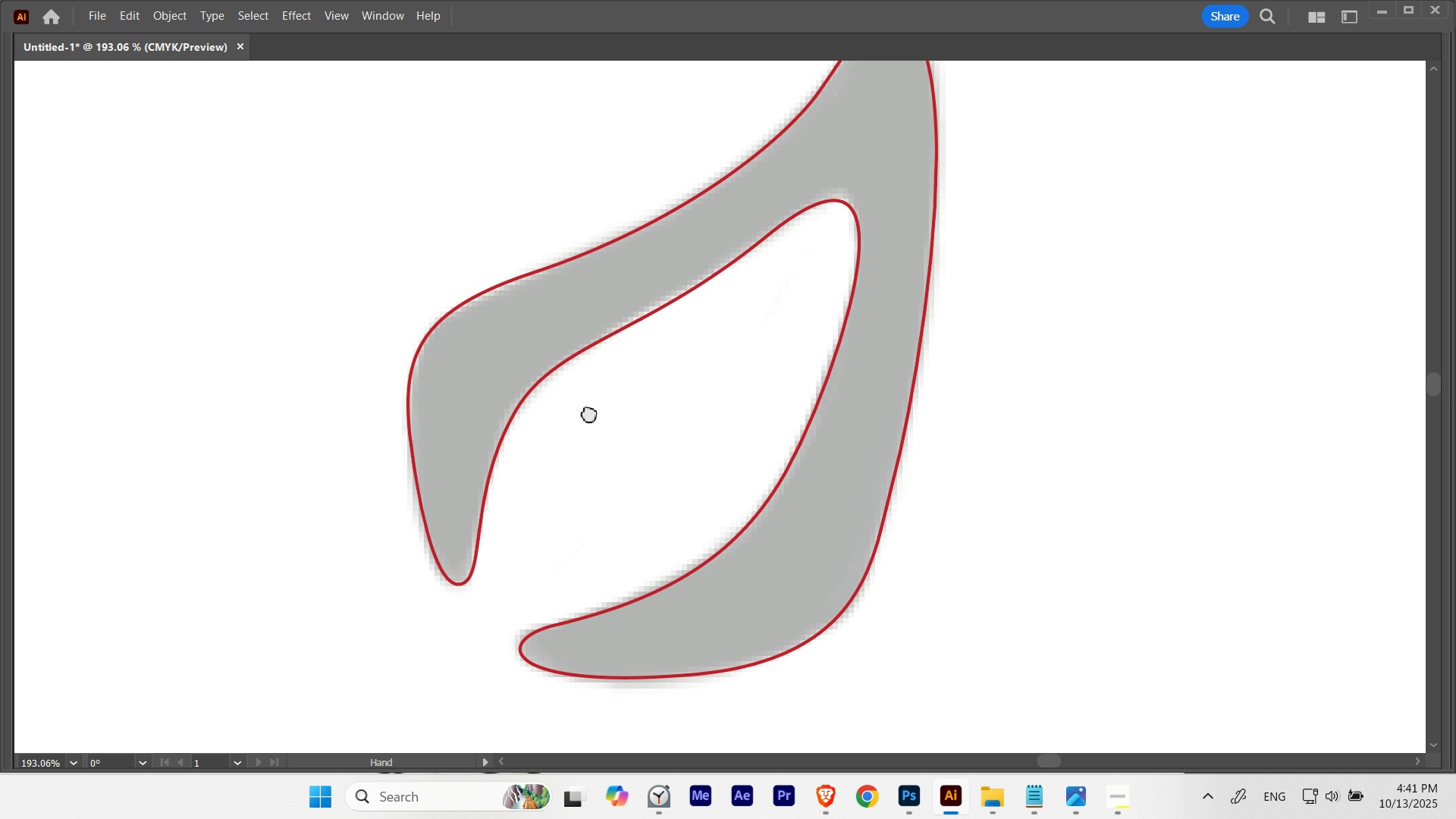 
hold_key(key=Space, duration=1.52)
 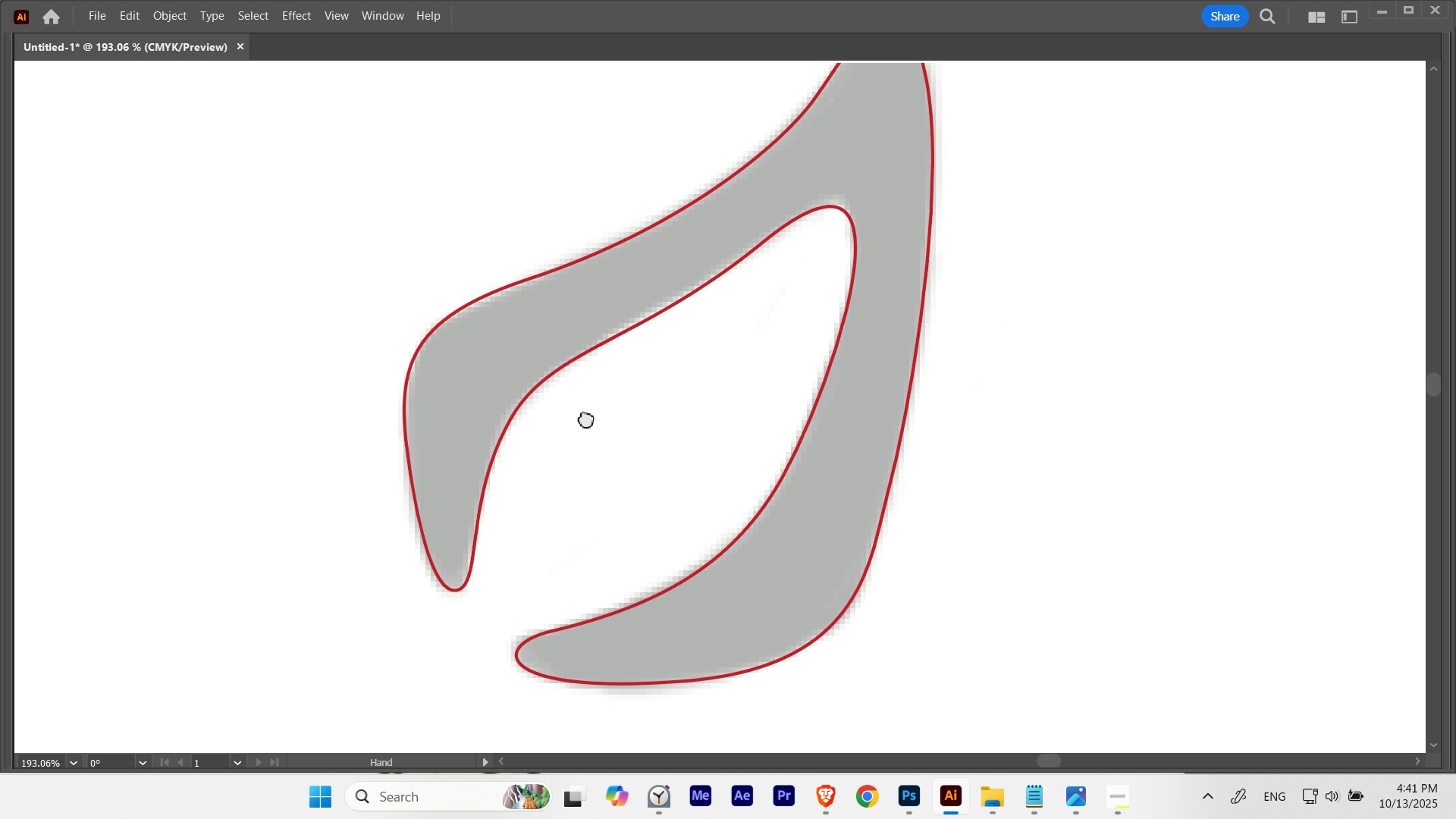 
hold_key(key=Space, duration=0.8)
 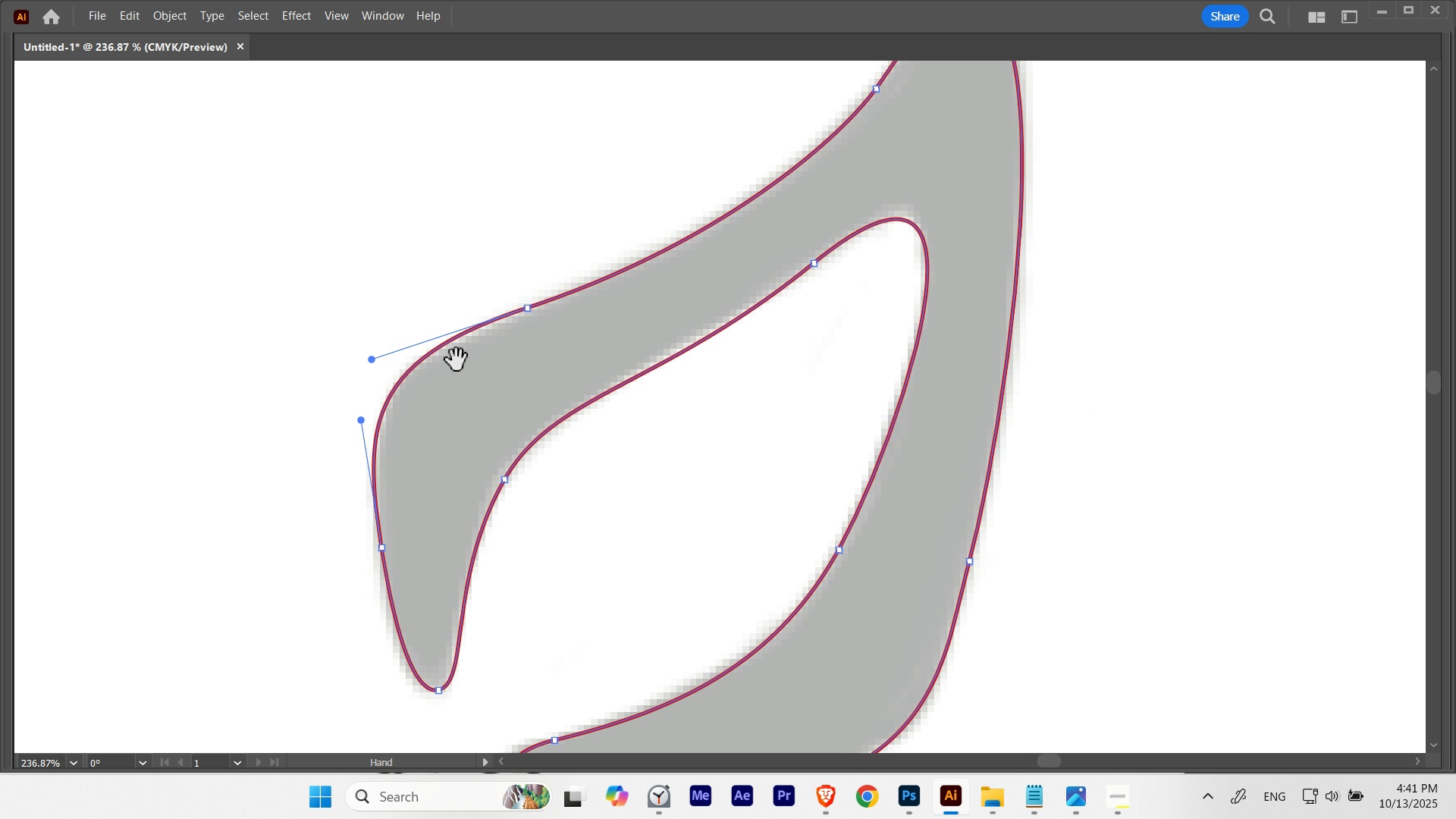 
hold_key(key=ControlLeft, duration=0.38)
 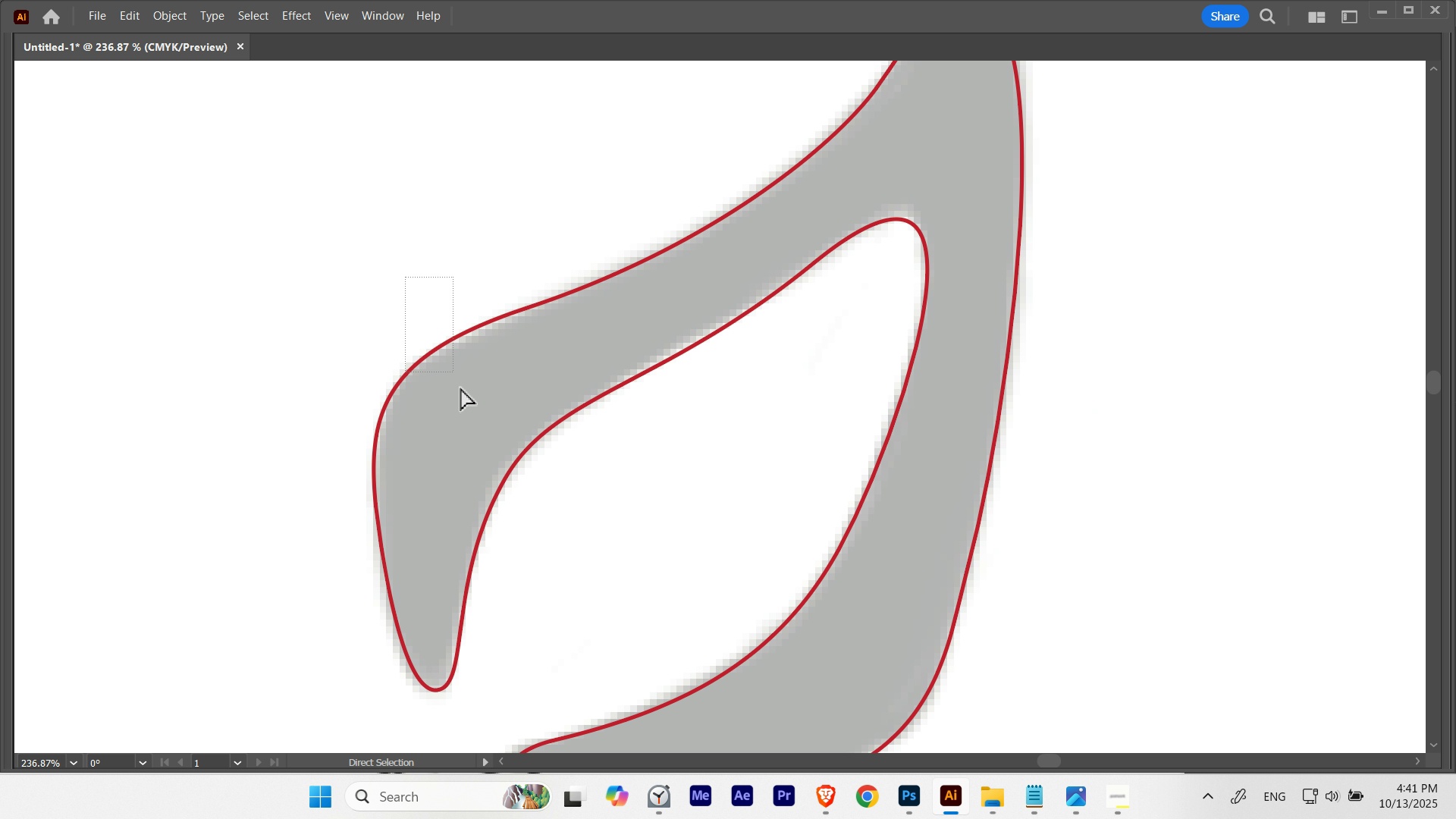 
hold_key(key=Space, duration=0.8)
 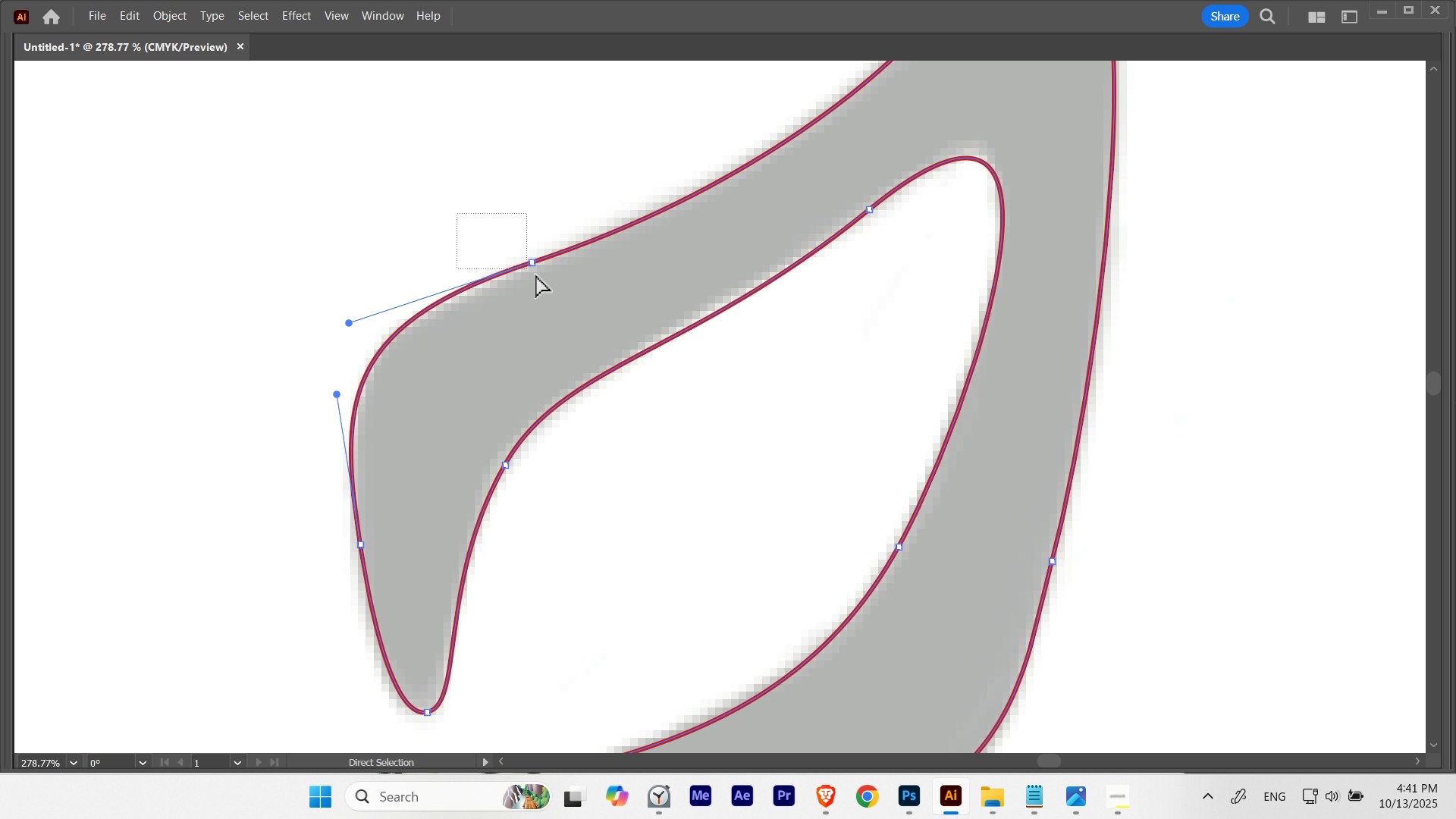 
hold_key(key=ControlLeft, duration=0.41)
 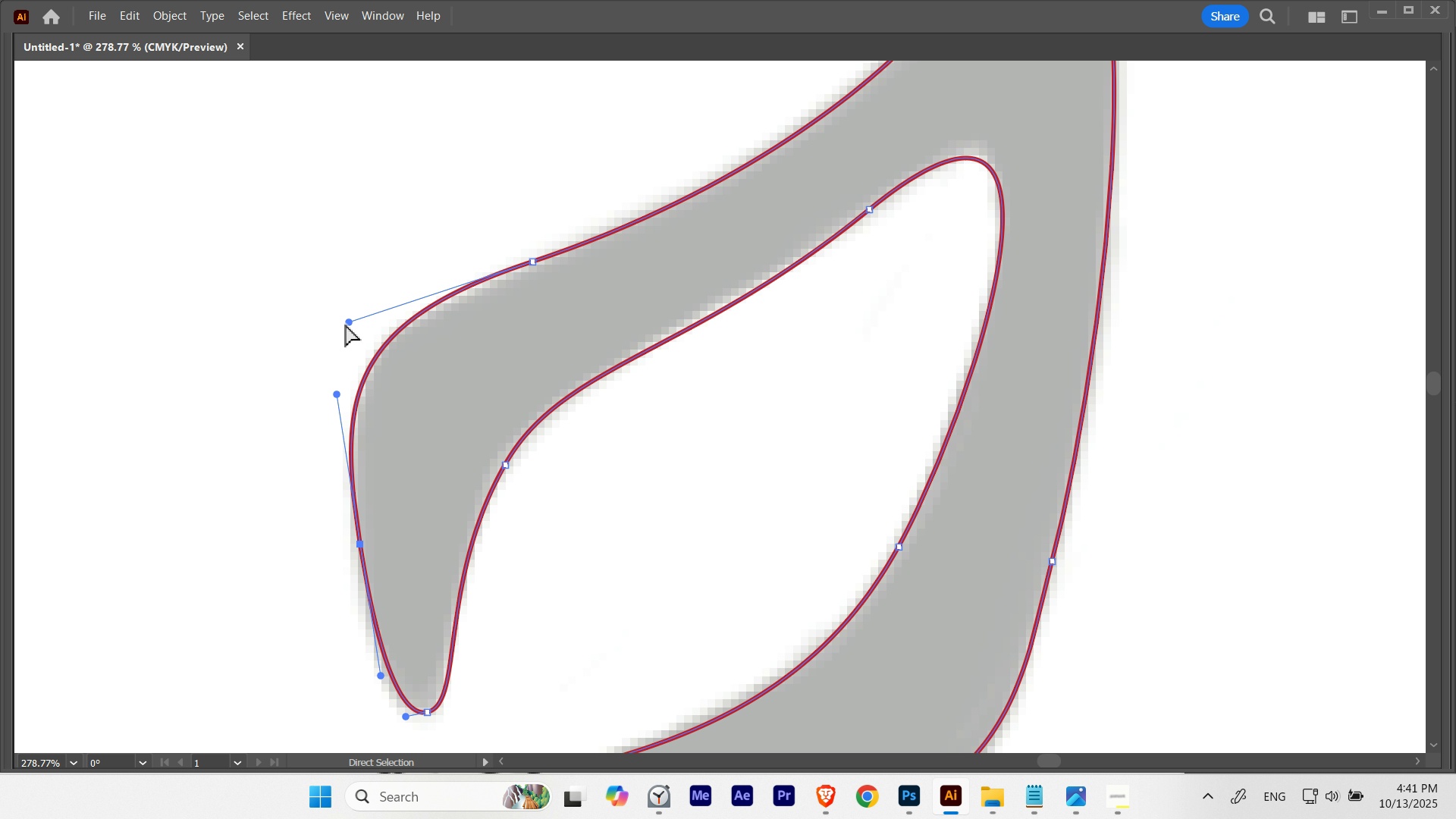 
wait(9.31)
 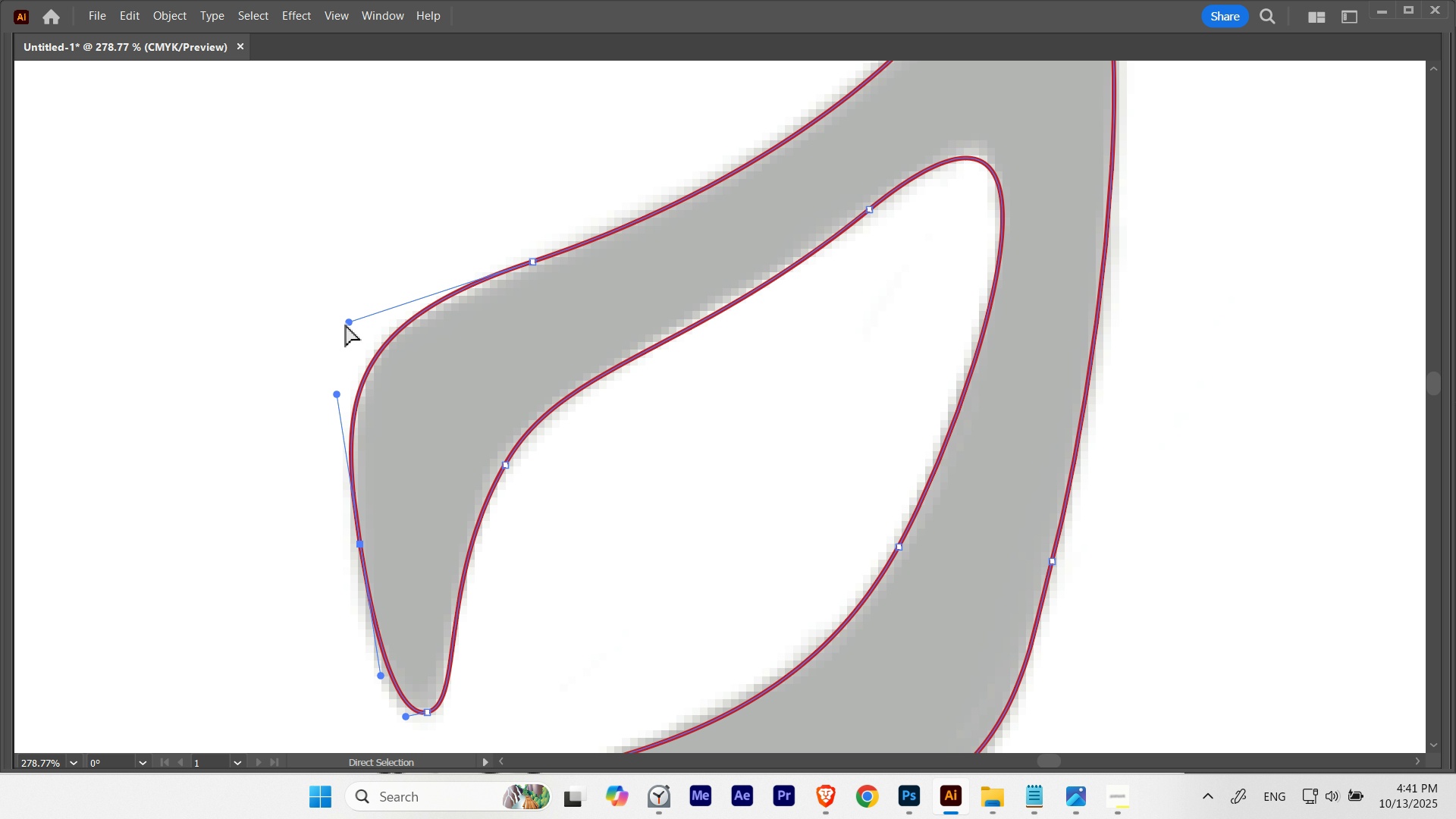 
hold_key(key=ControlLeft, duration=2.43)
 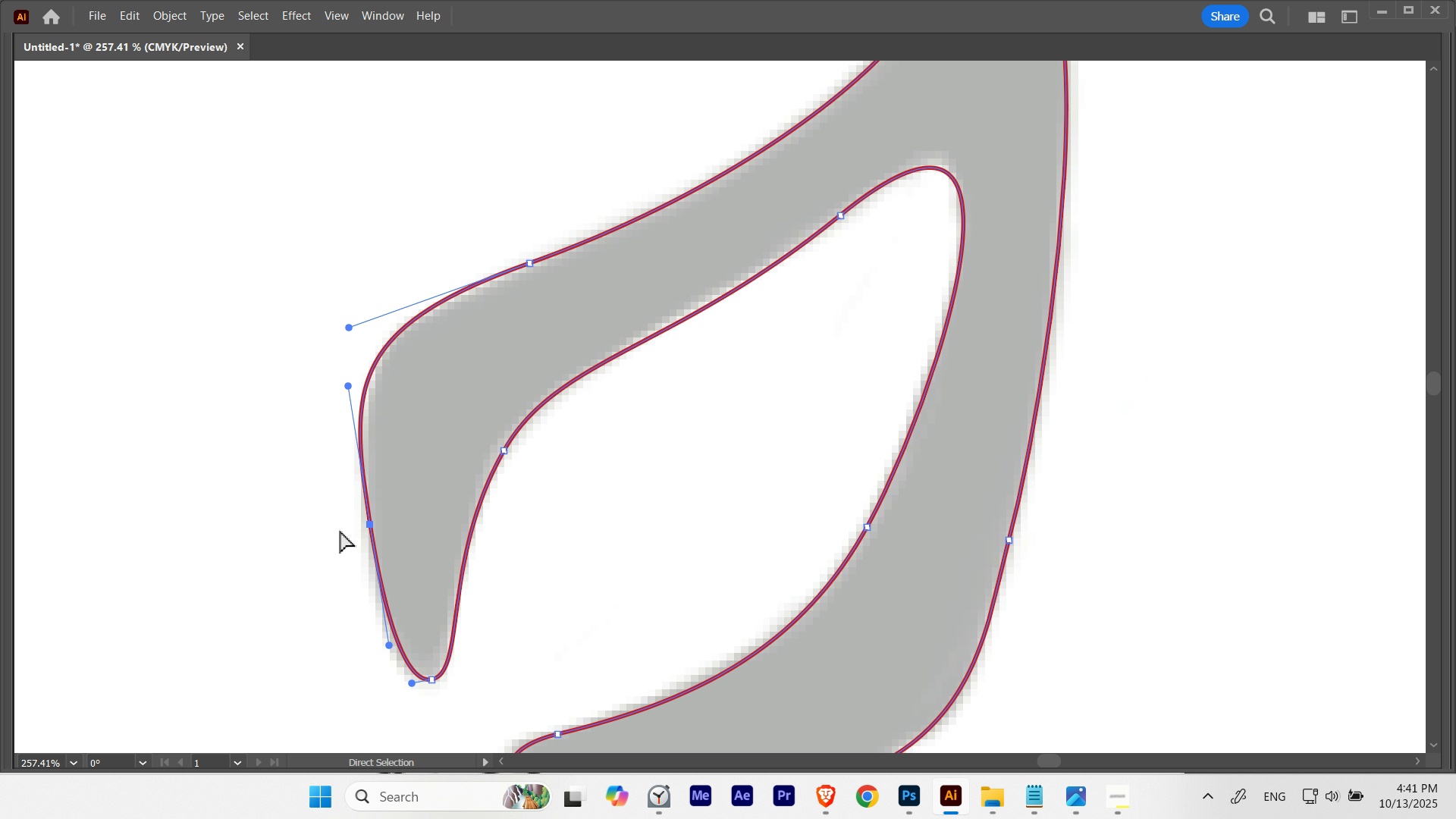 
hold_key(key=Space, duration=1.52)
 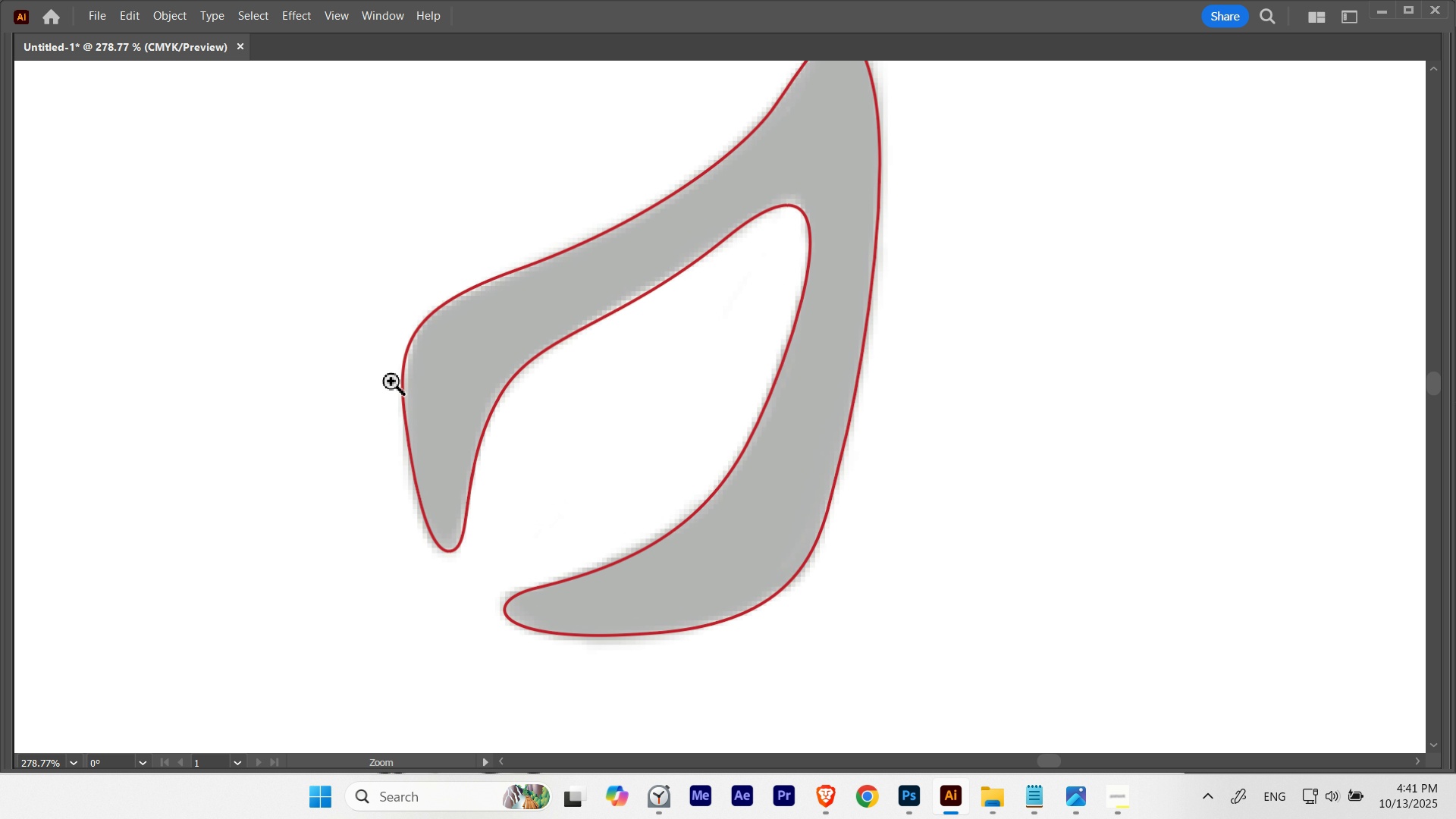 
hold_key(key=Space, duration=0.92)
 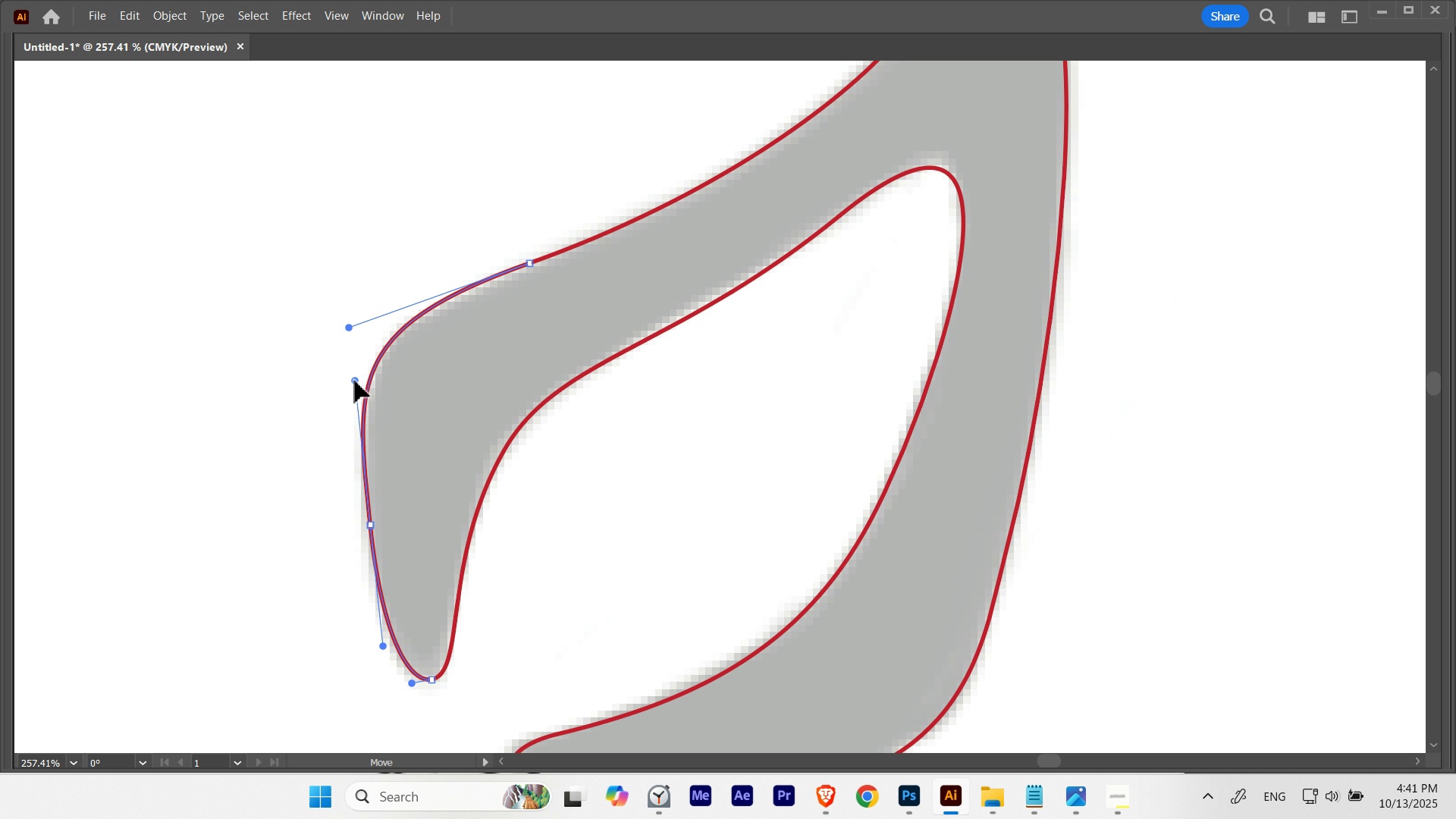 
hold_key(key=ControlLeft, duration=0.52)
 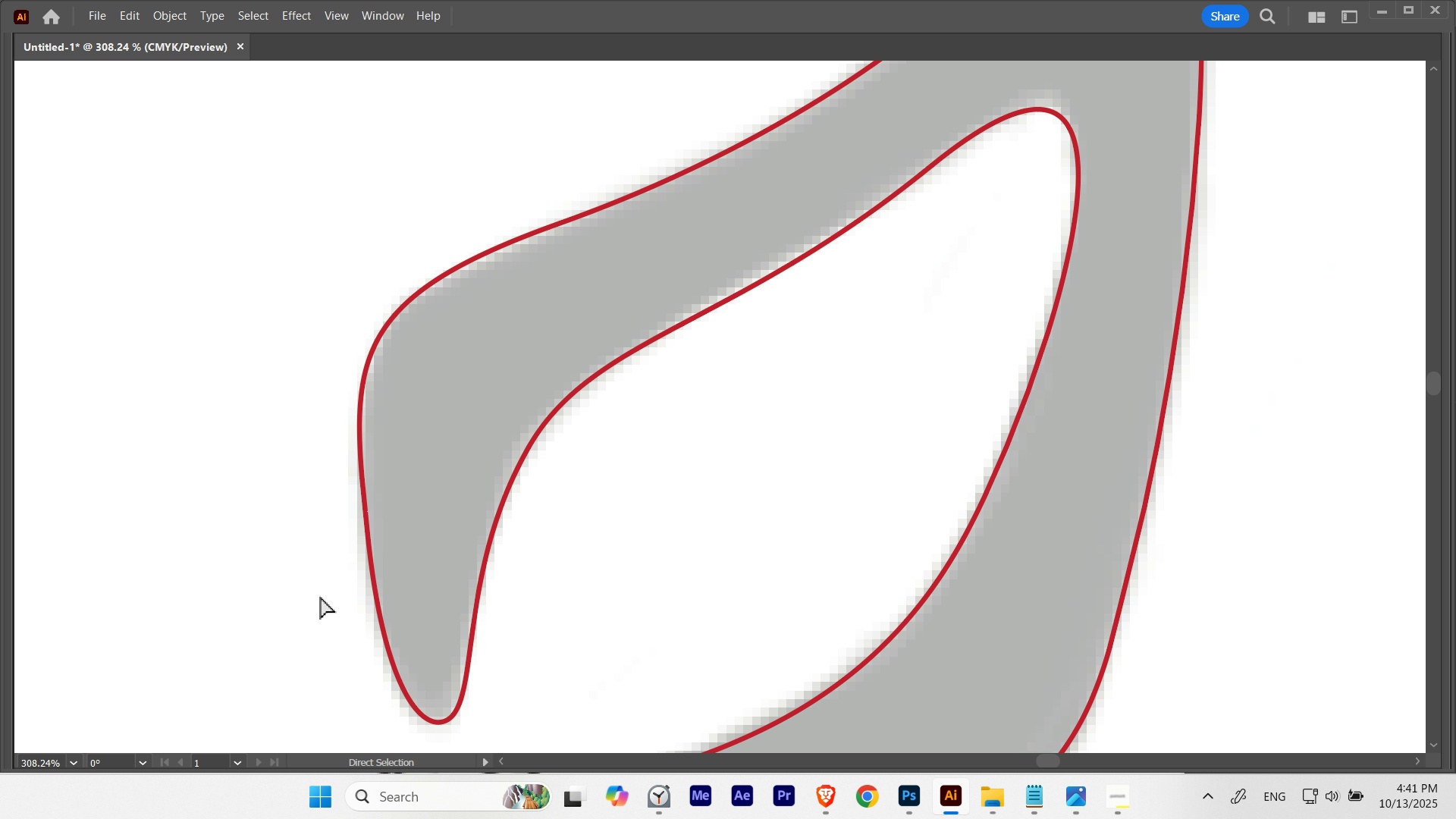 
hold_key(key=Space, duration=0.54)
 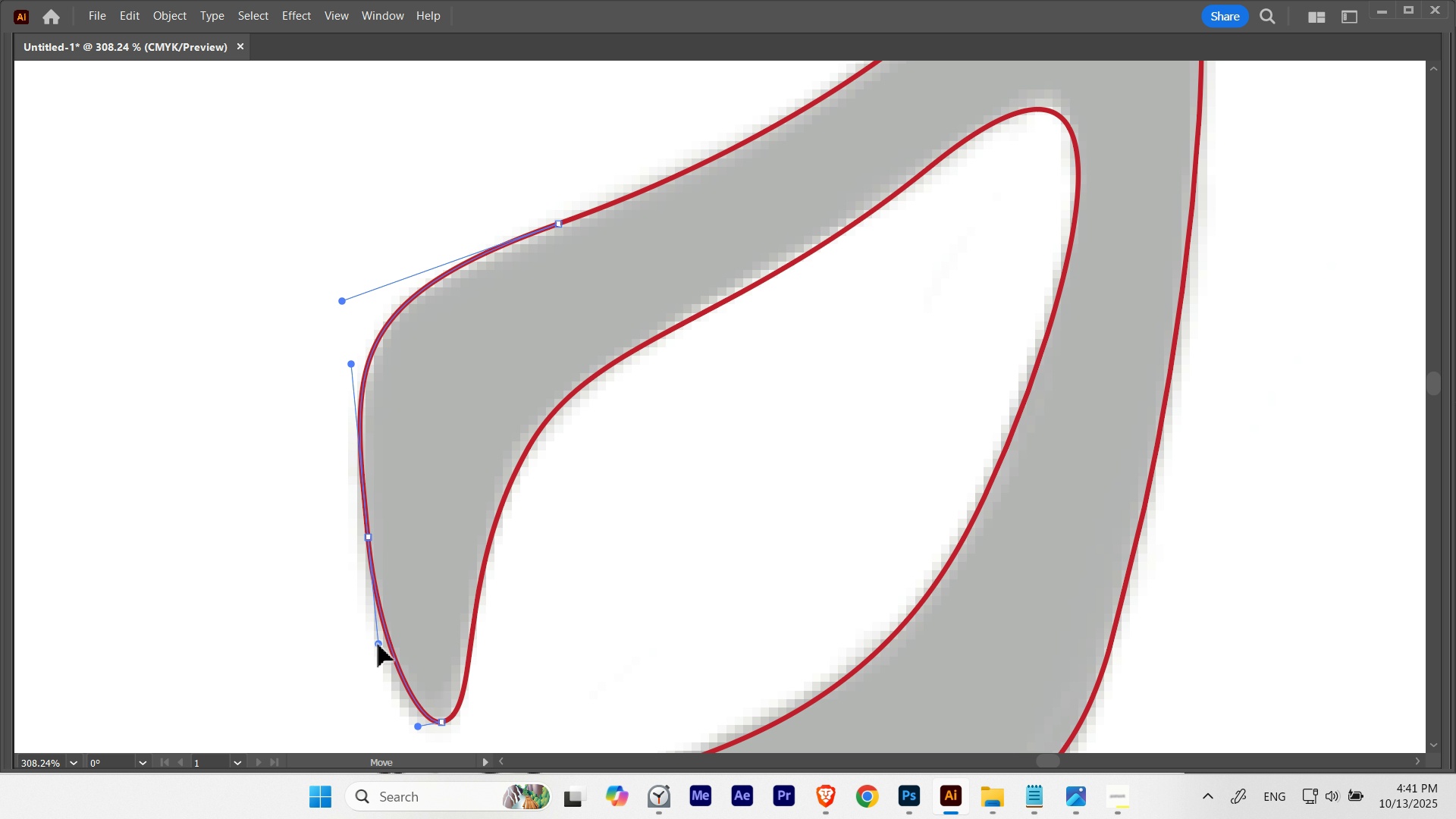 
left_click([401, 564])
 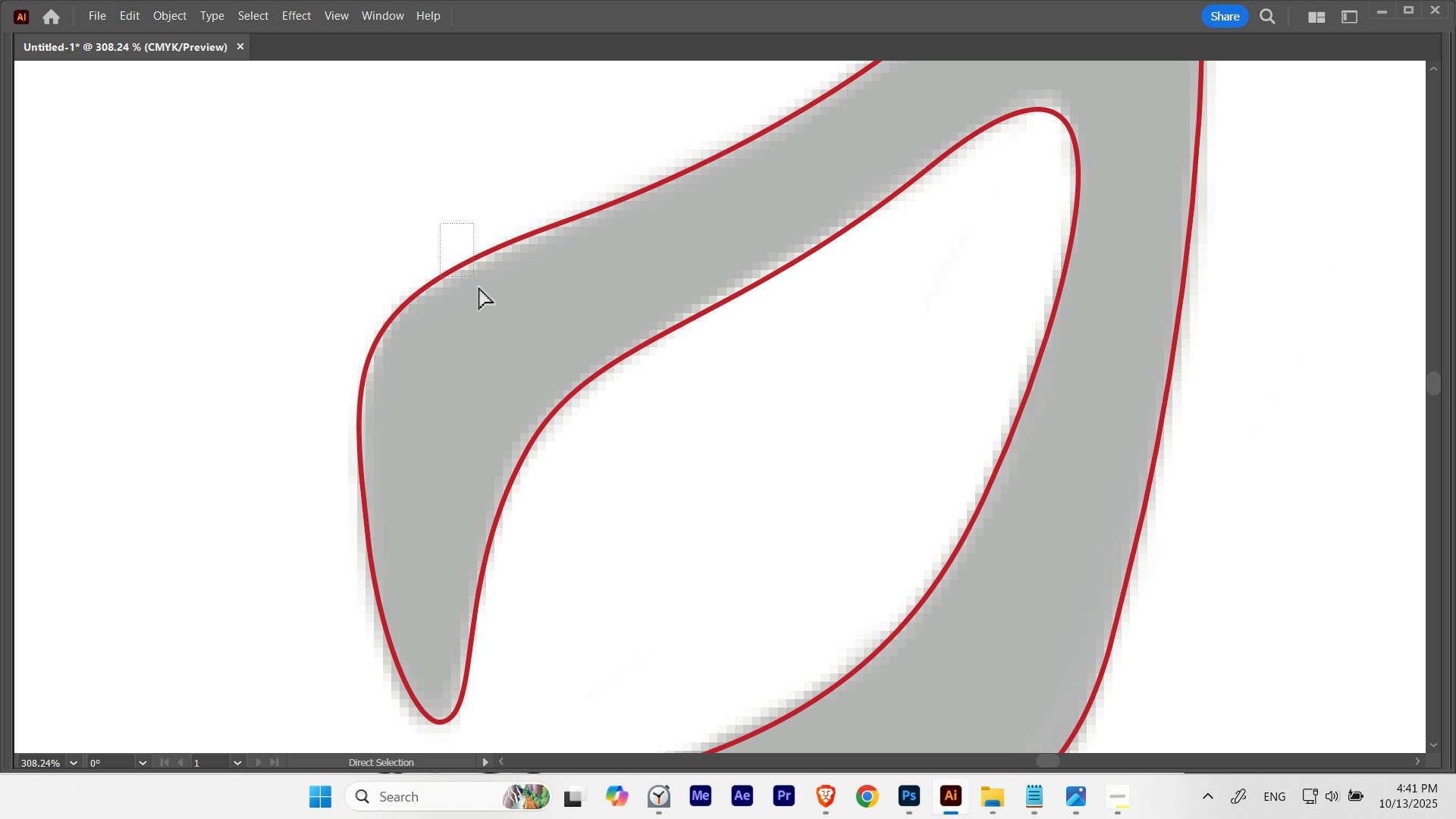 
wait(8.81)
 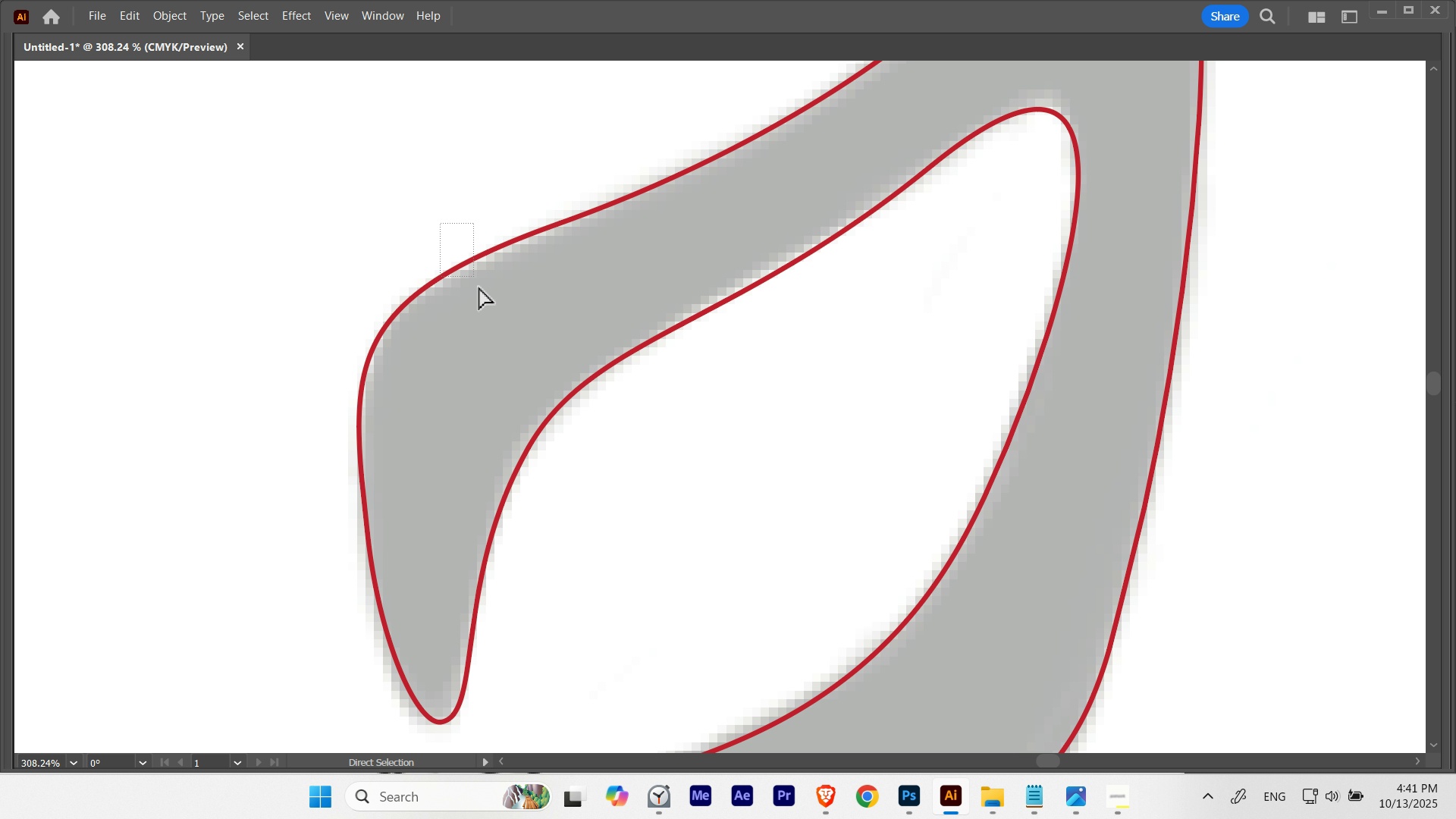 
key(Equal)
 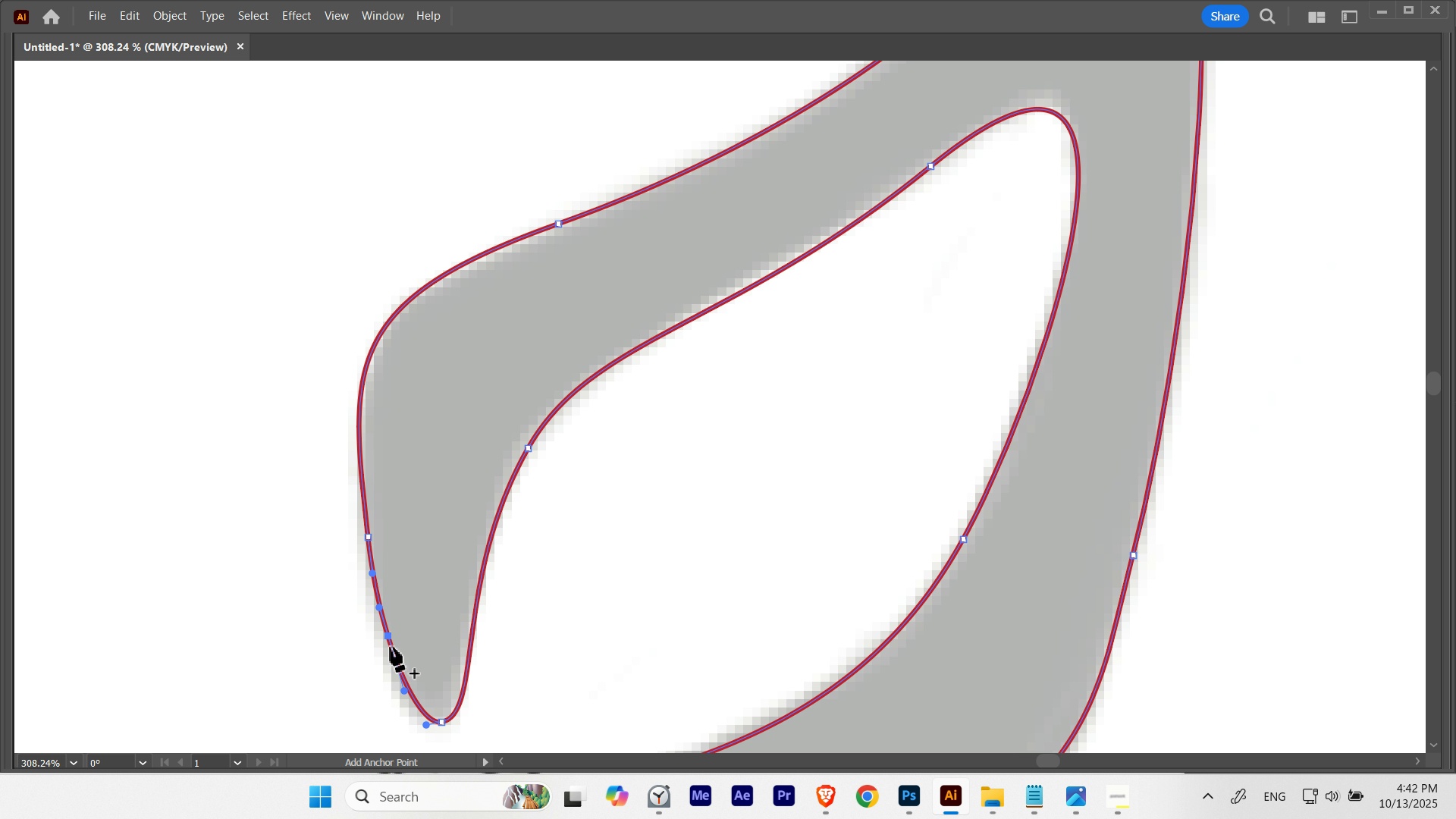 
key(Minus)
 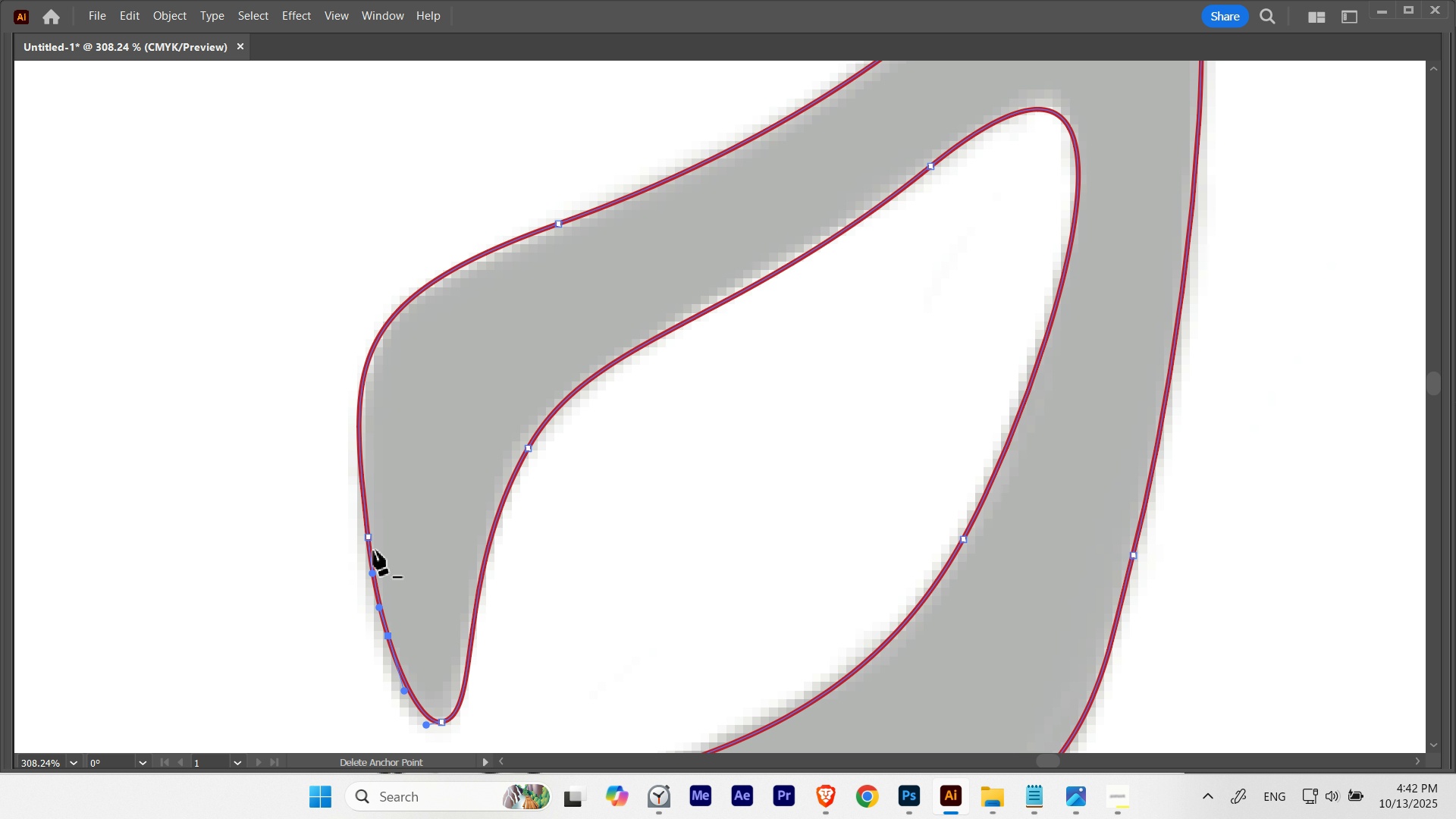 
hold_key(key=ShiftLeft, duration=0.79)
 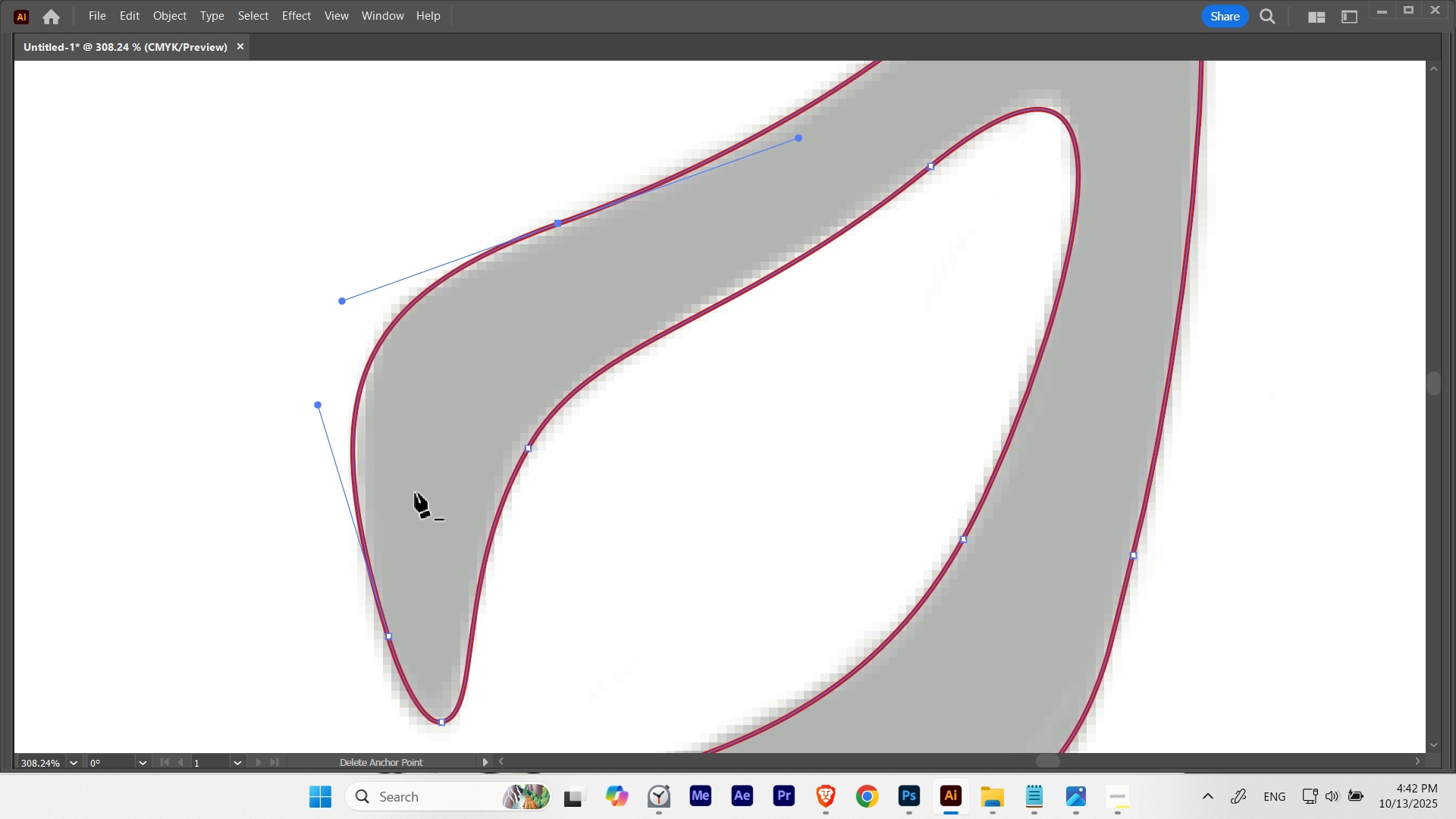 
key(A)
 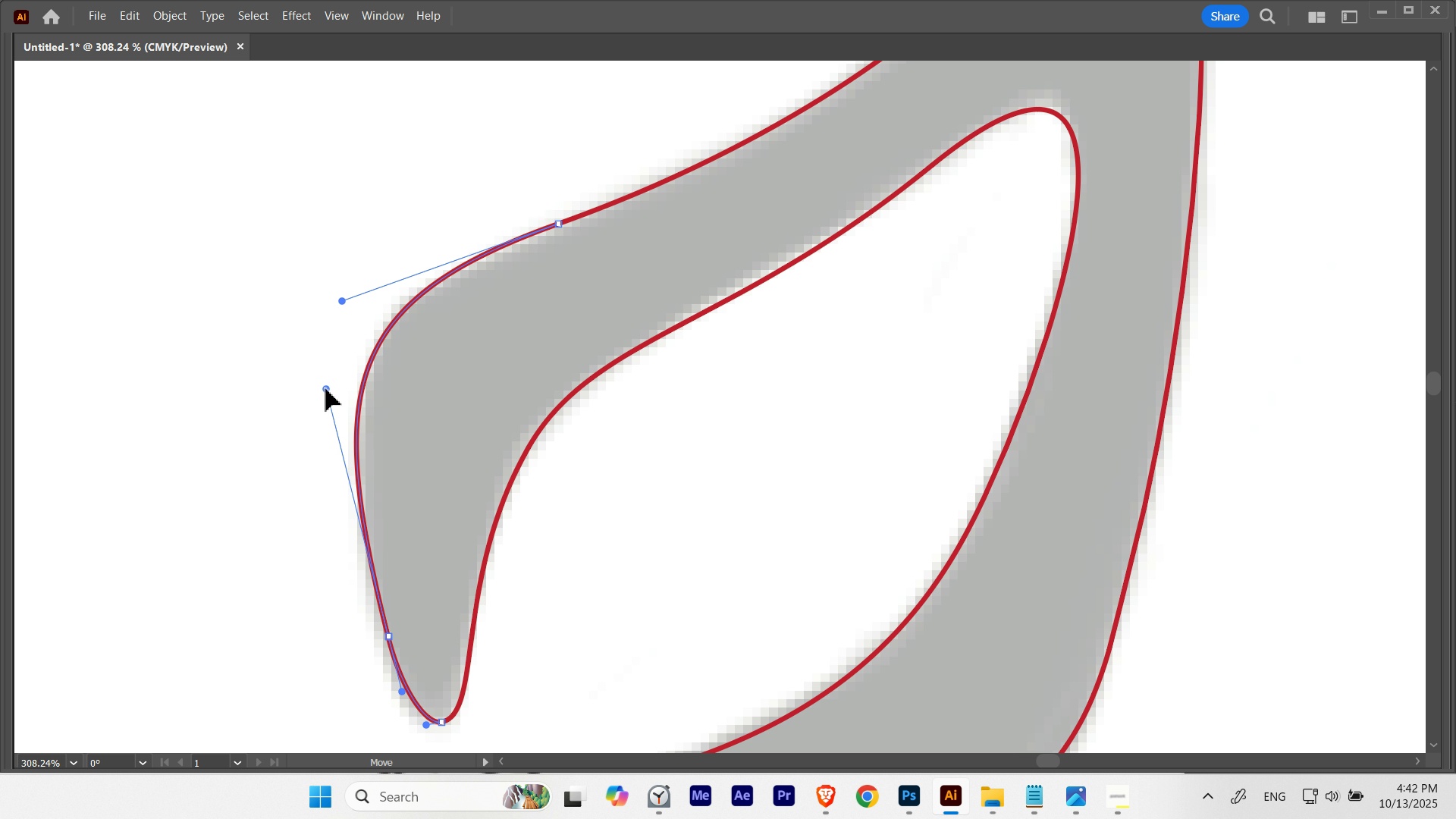 
key(Control+Z)
 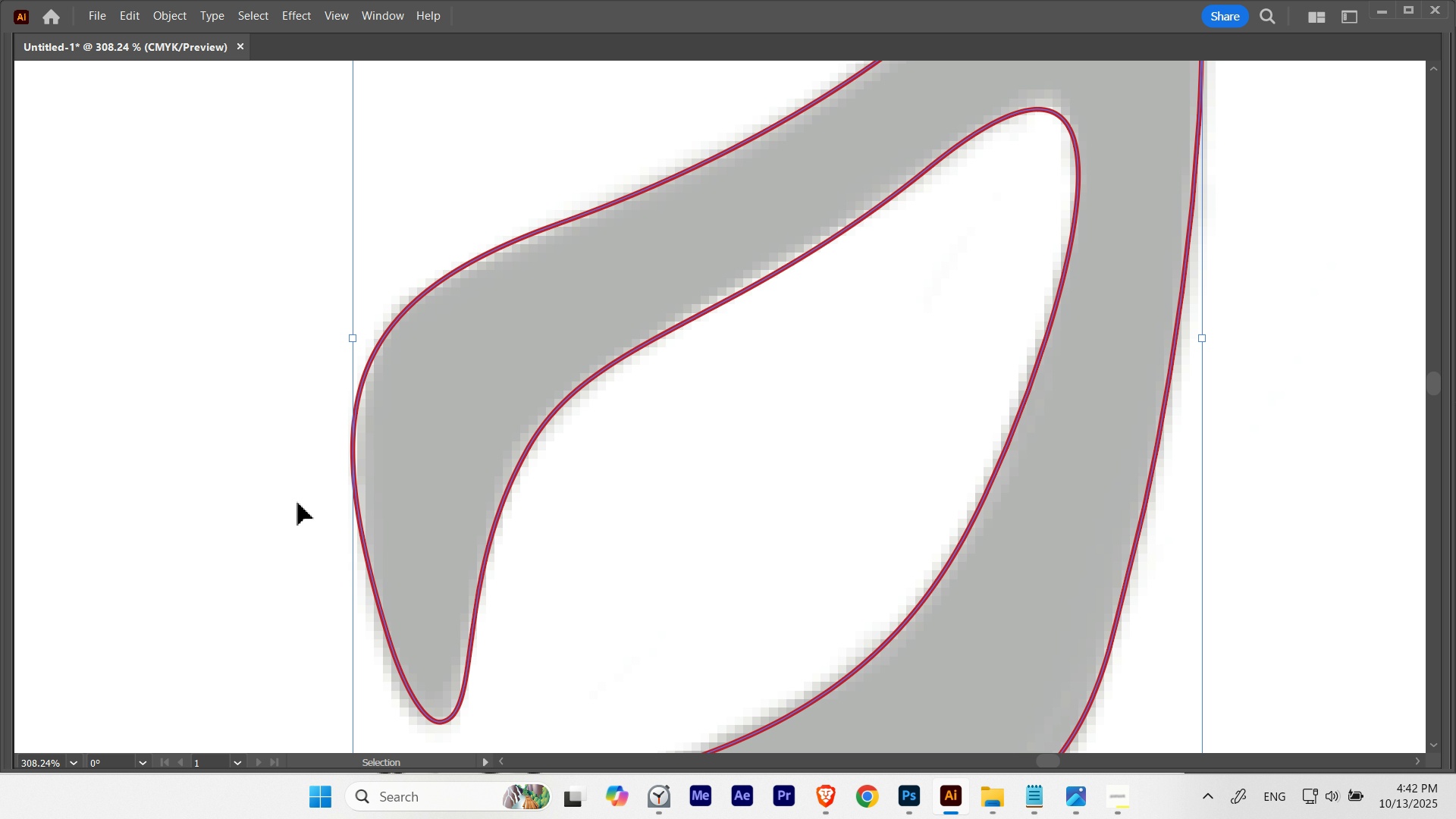 
key(Control+Z)
 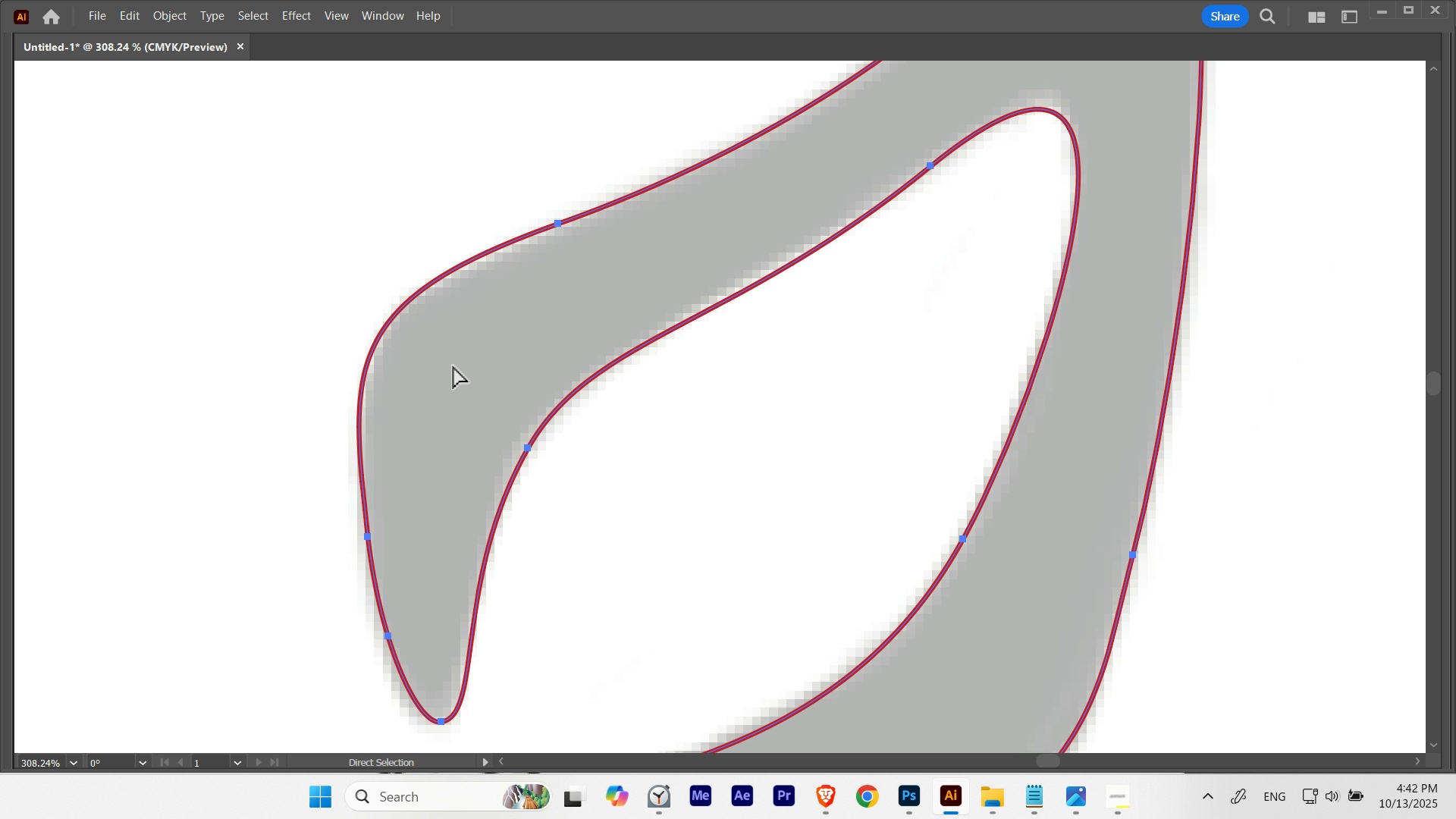 
key(Control+Z)
 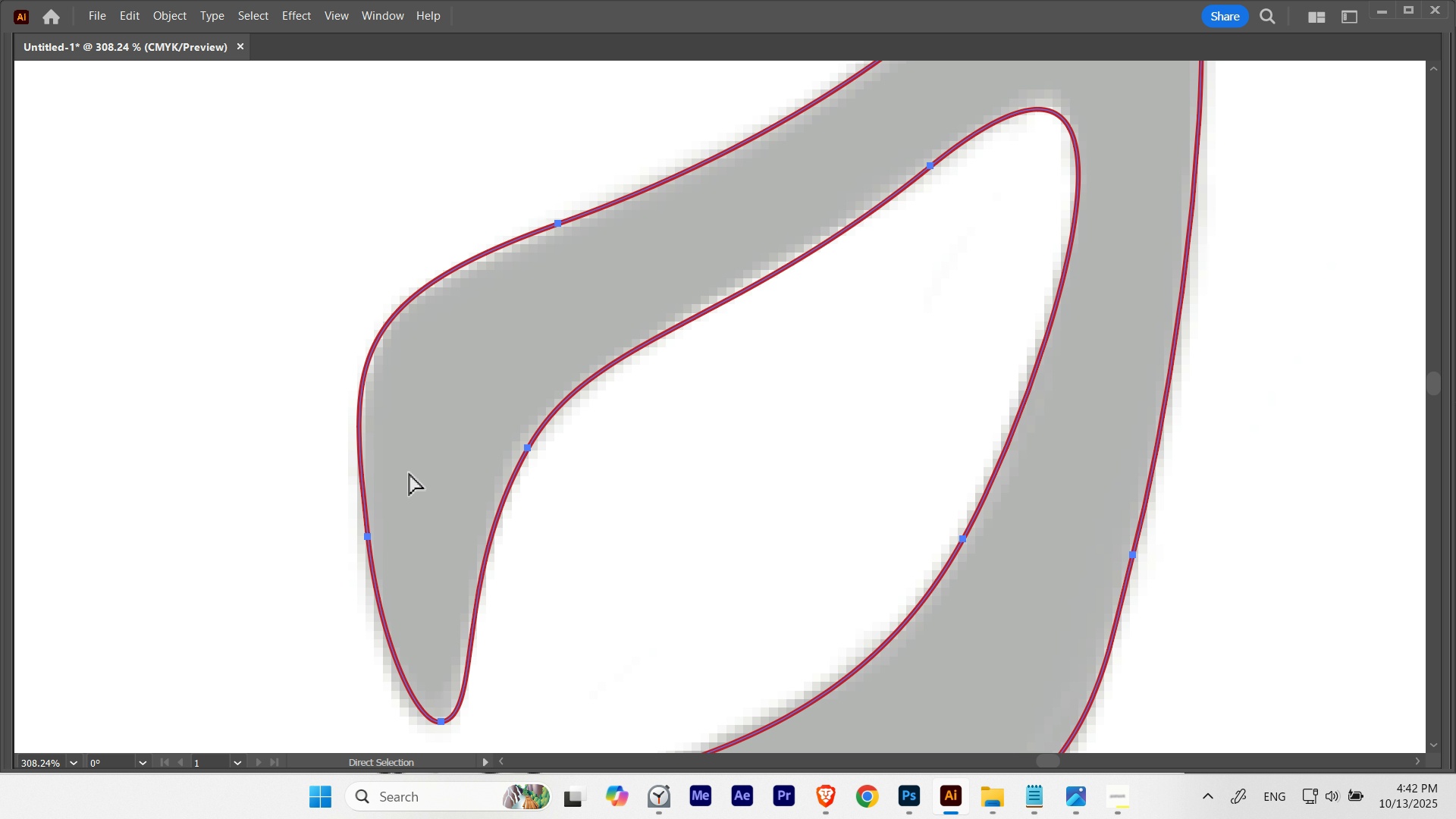 
key(Control+Z)
 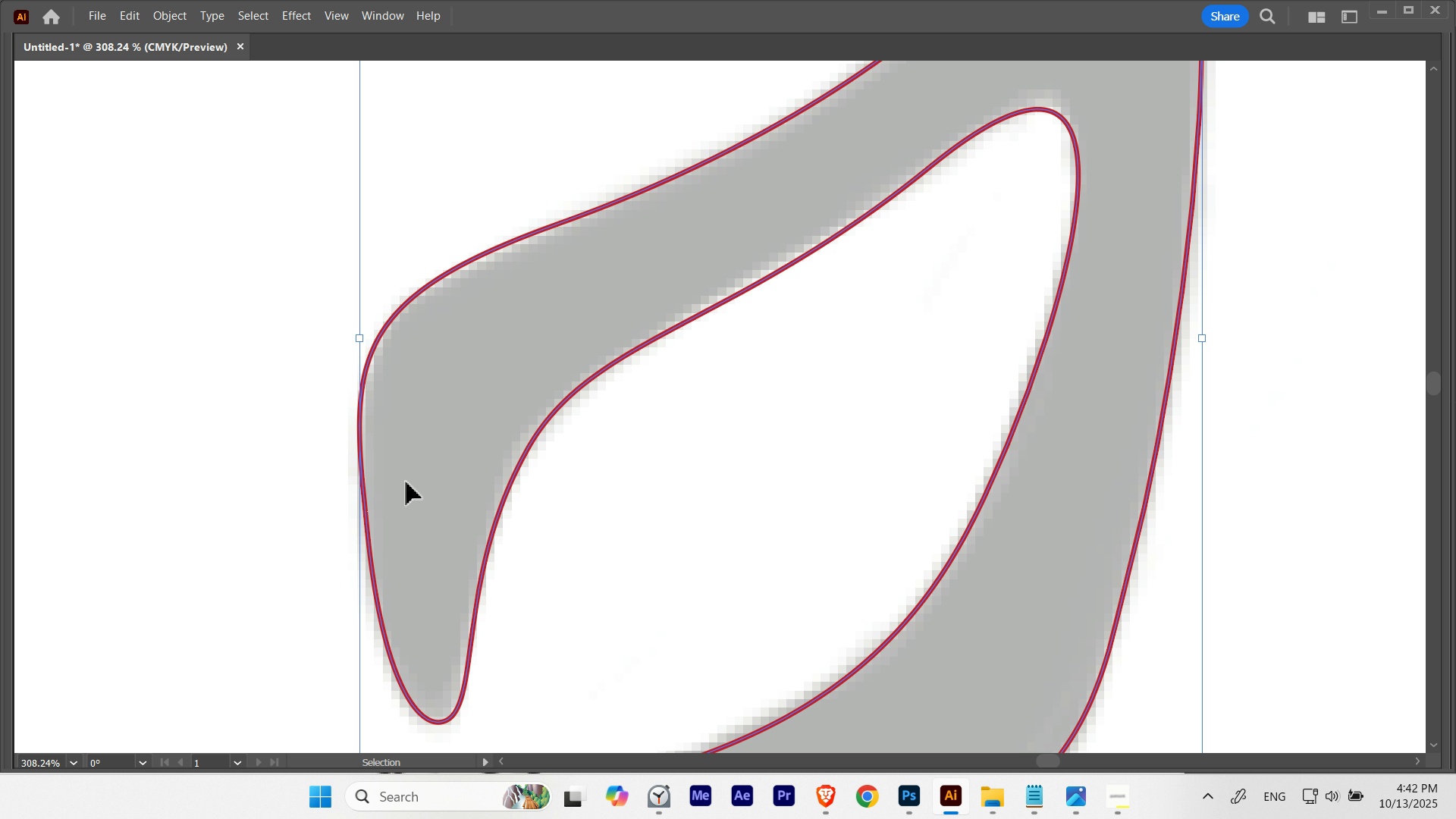 
key(Control+Shift+Z)
 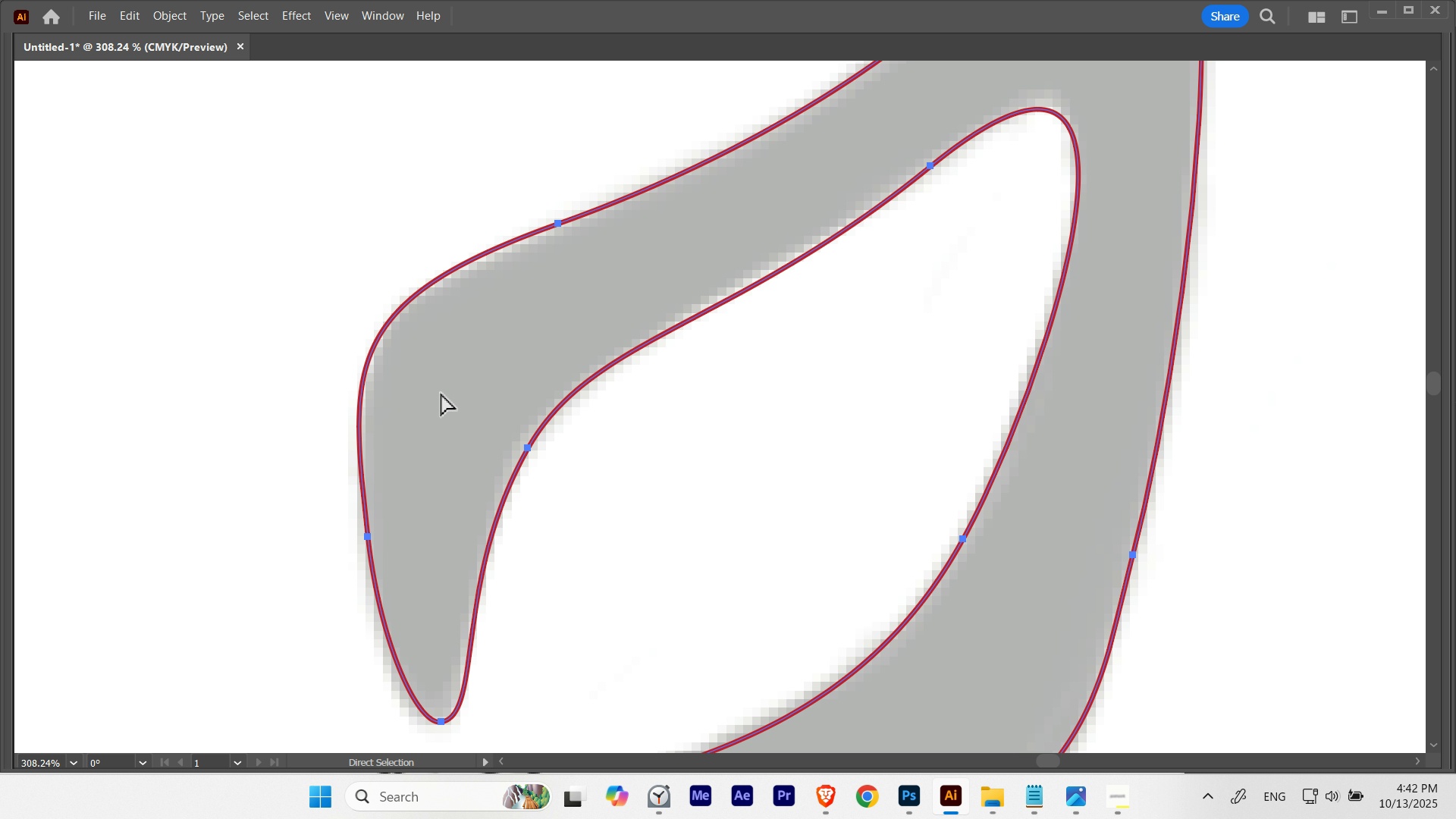 
key(Equal)
 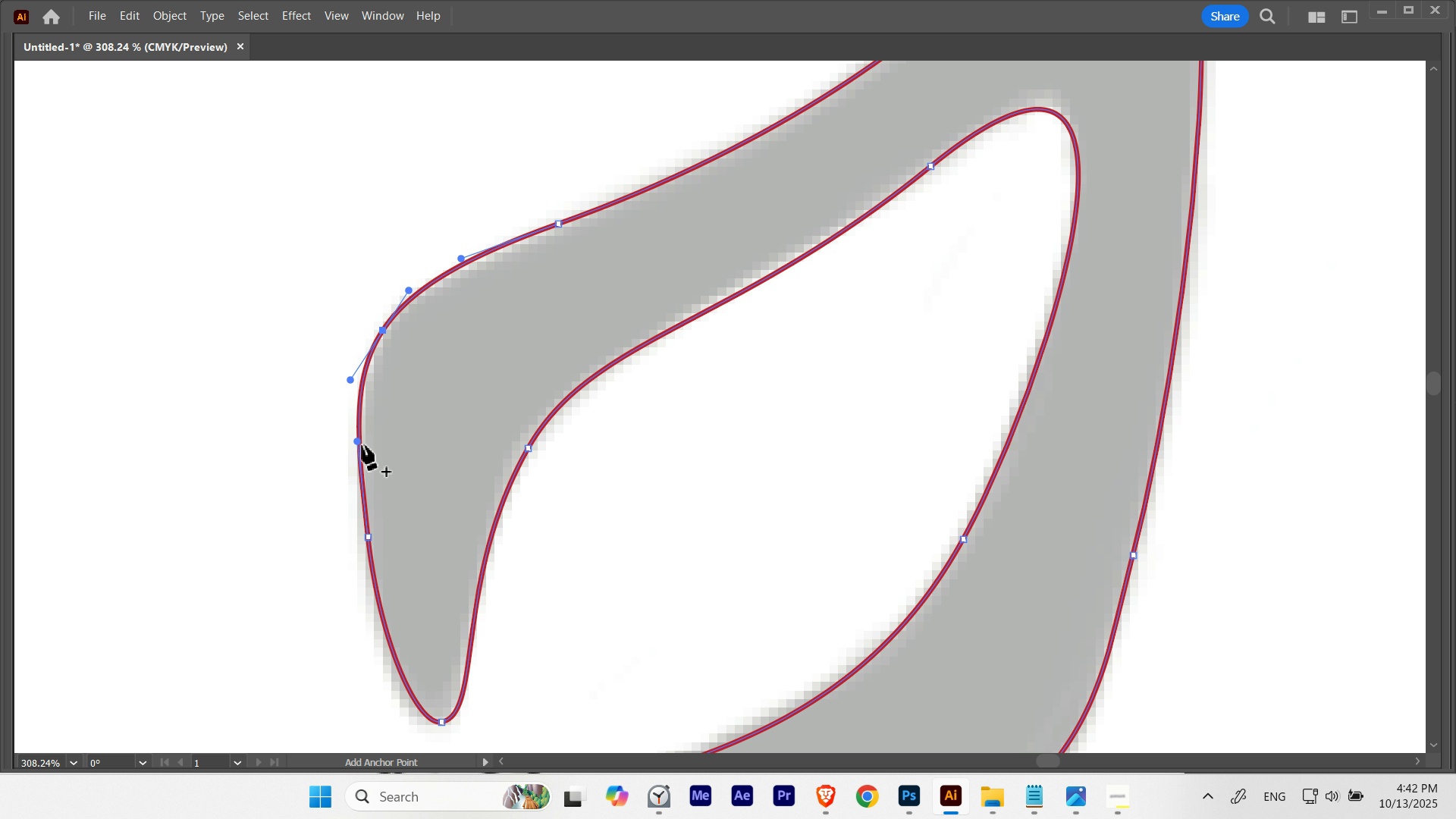 
key(Minus)
 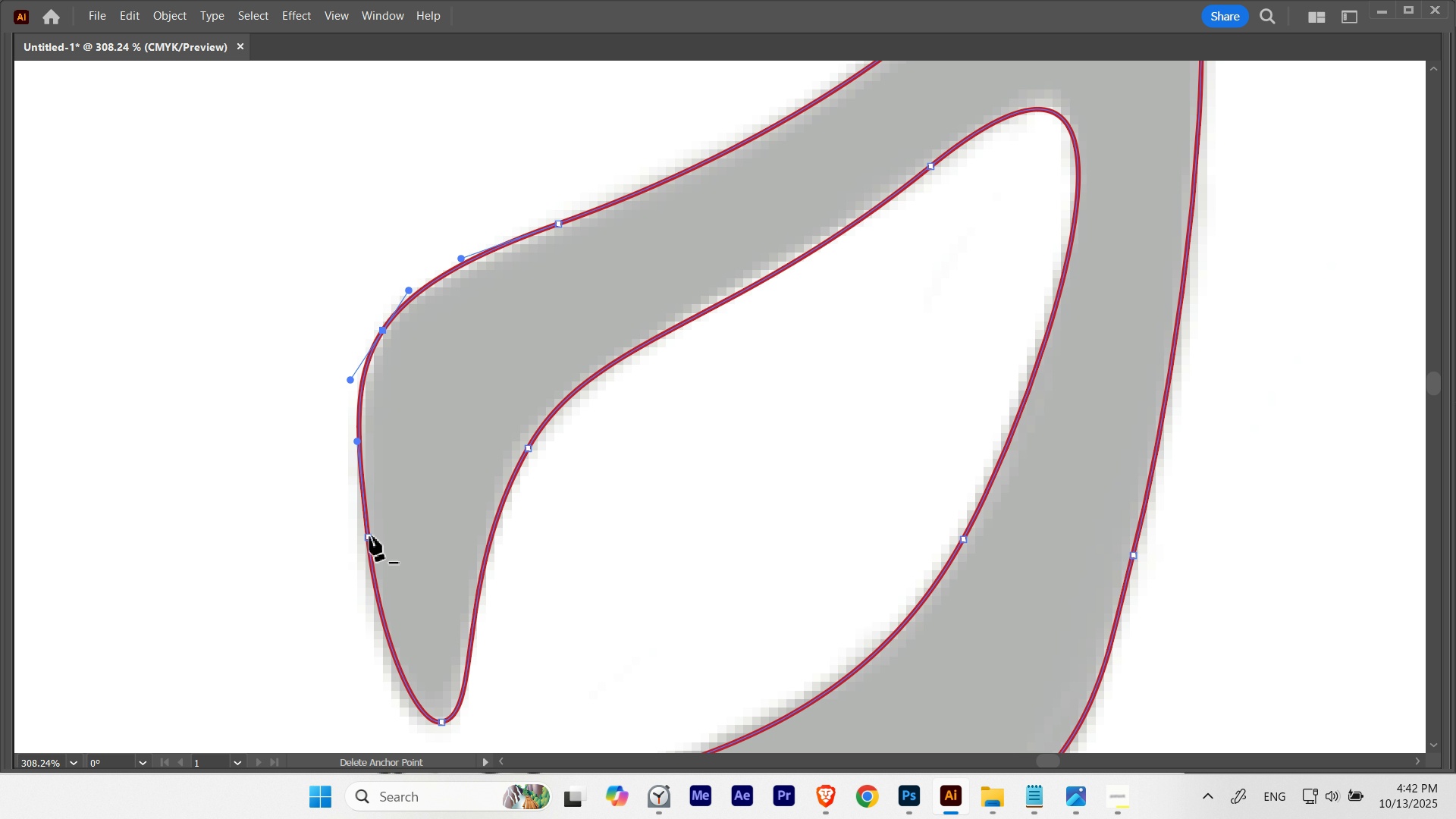 
hold_key(key=ShiftLeft, duration=0.68)
 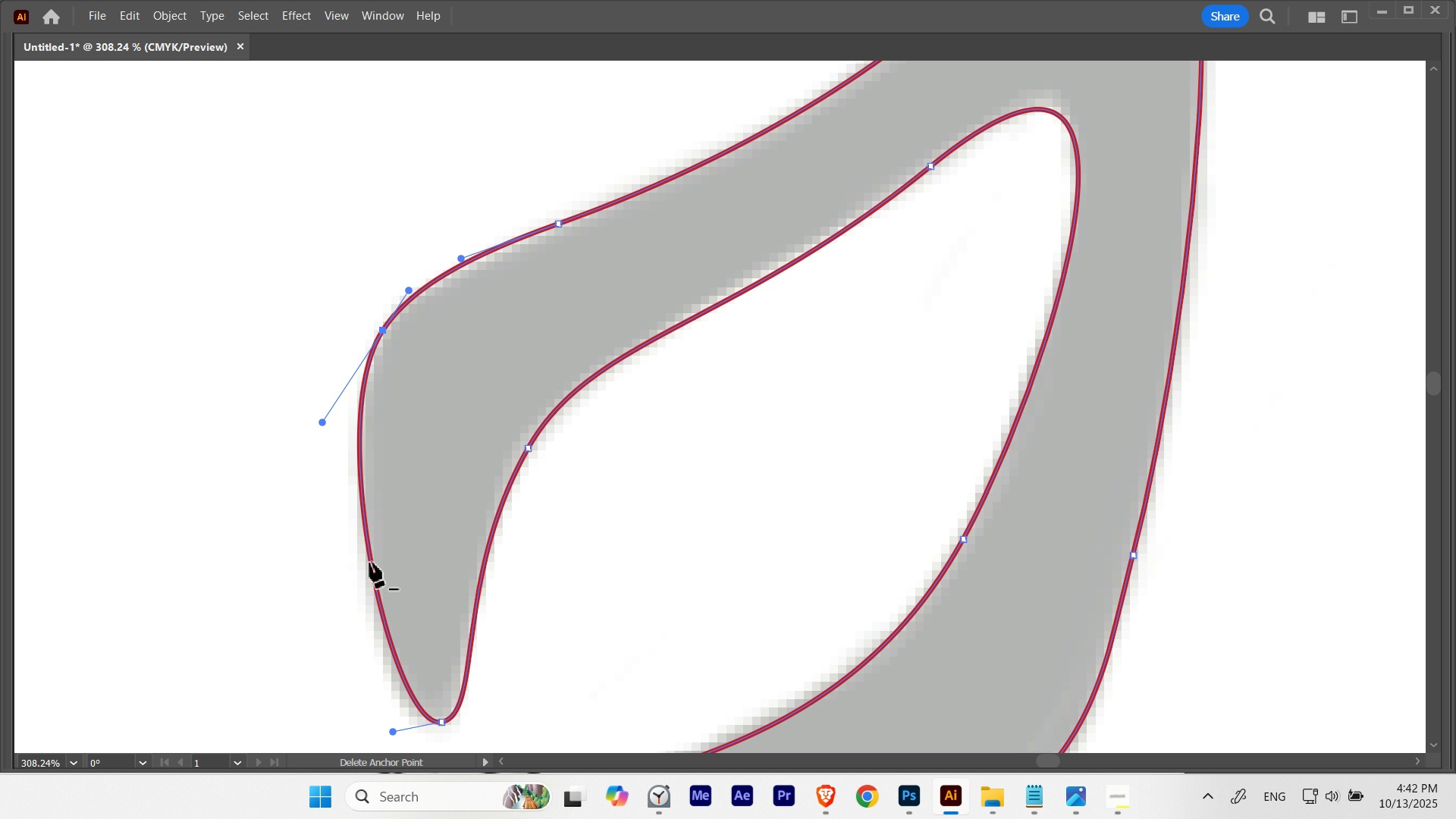 
key(A)
 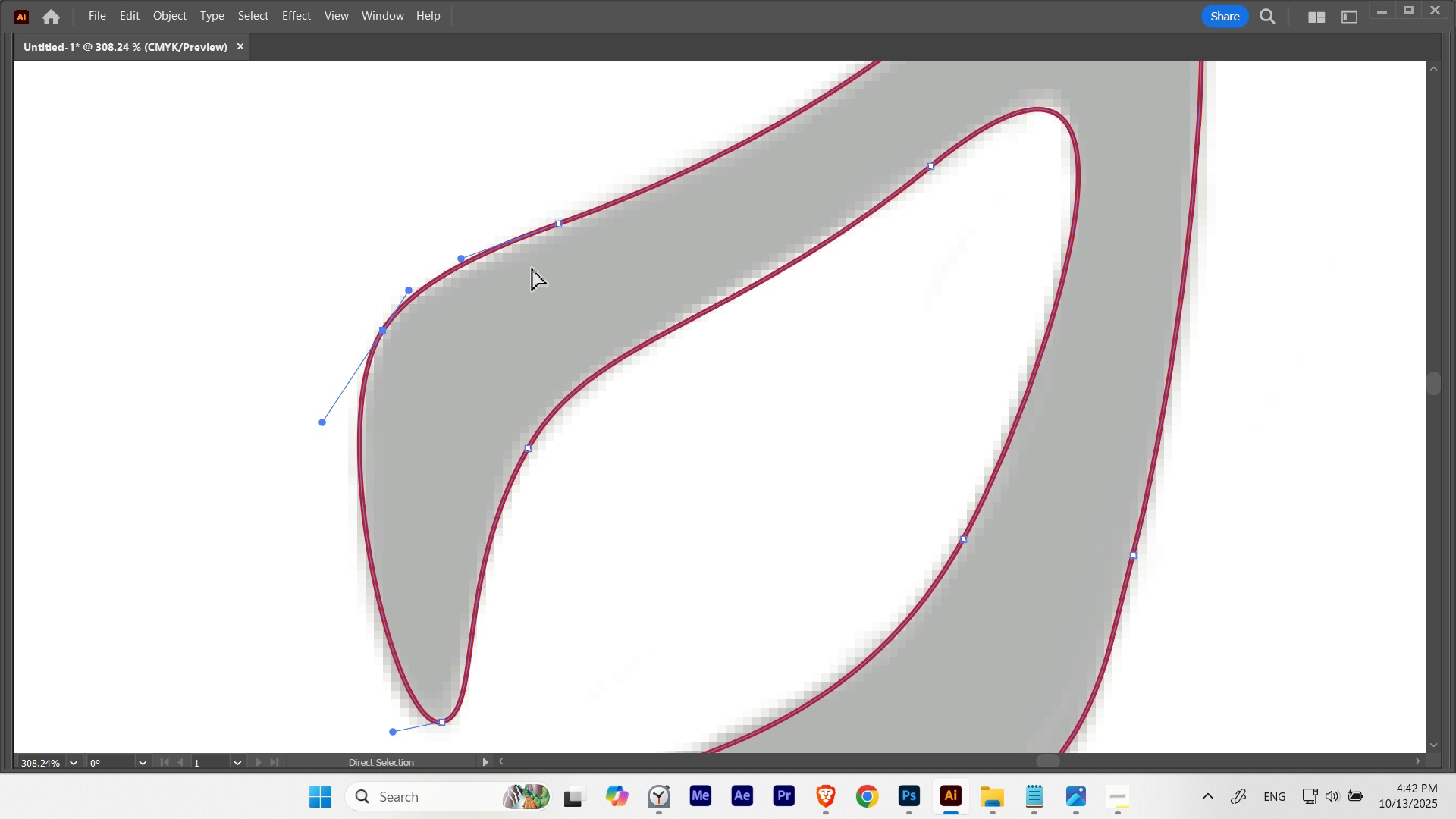 
hold_key(key=ControlLeft, duration=0.49)
 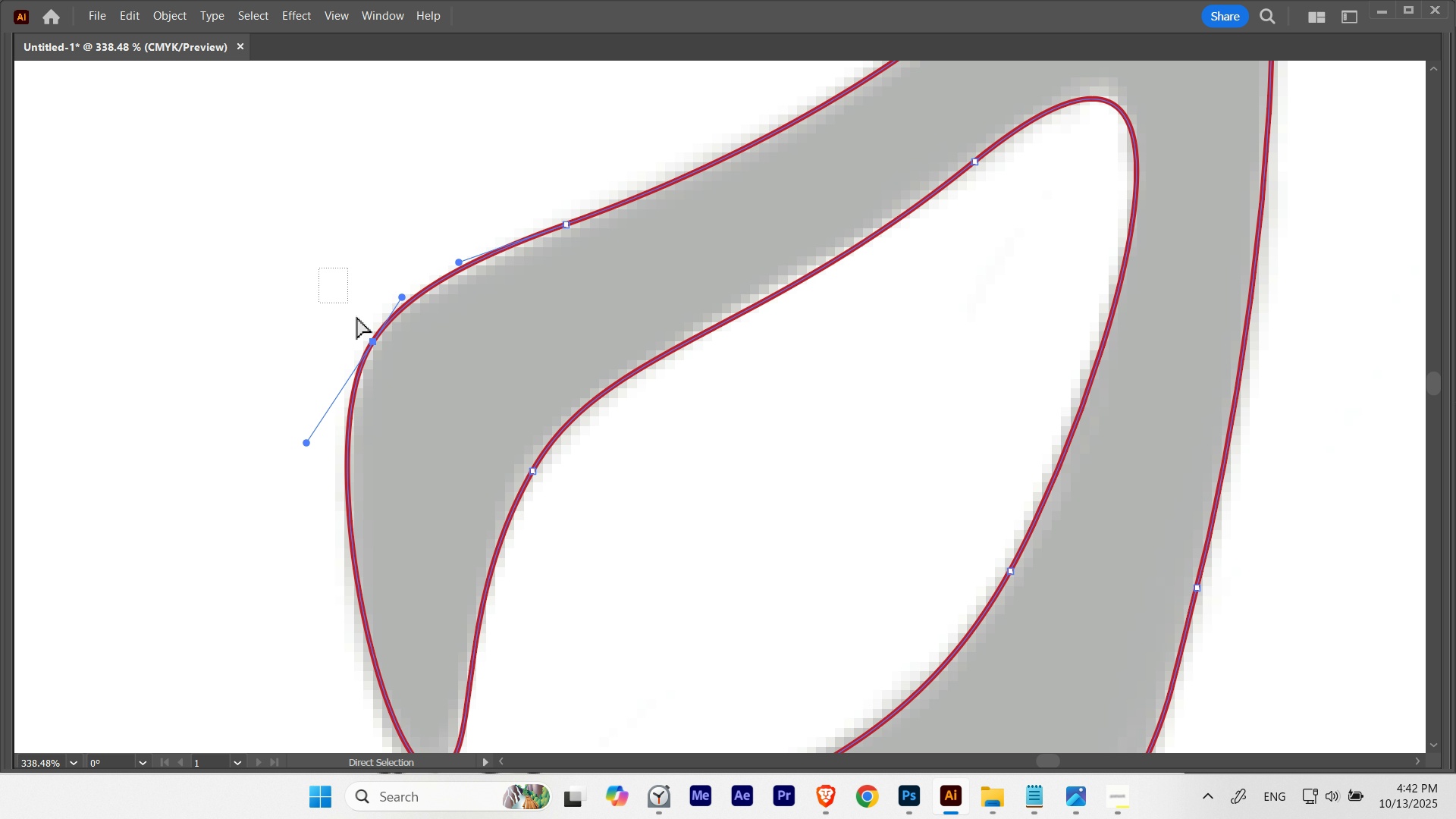 
hold_key(key=Space, duration=0.51)
 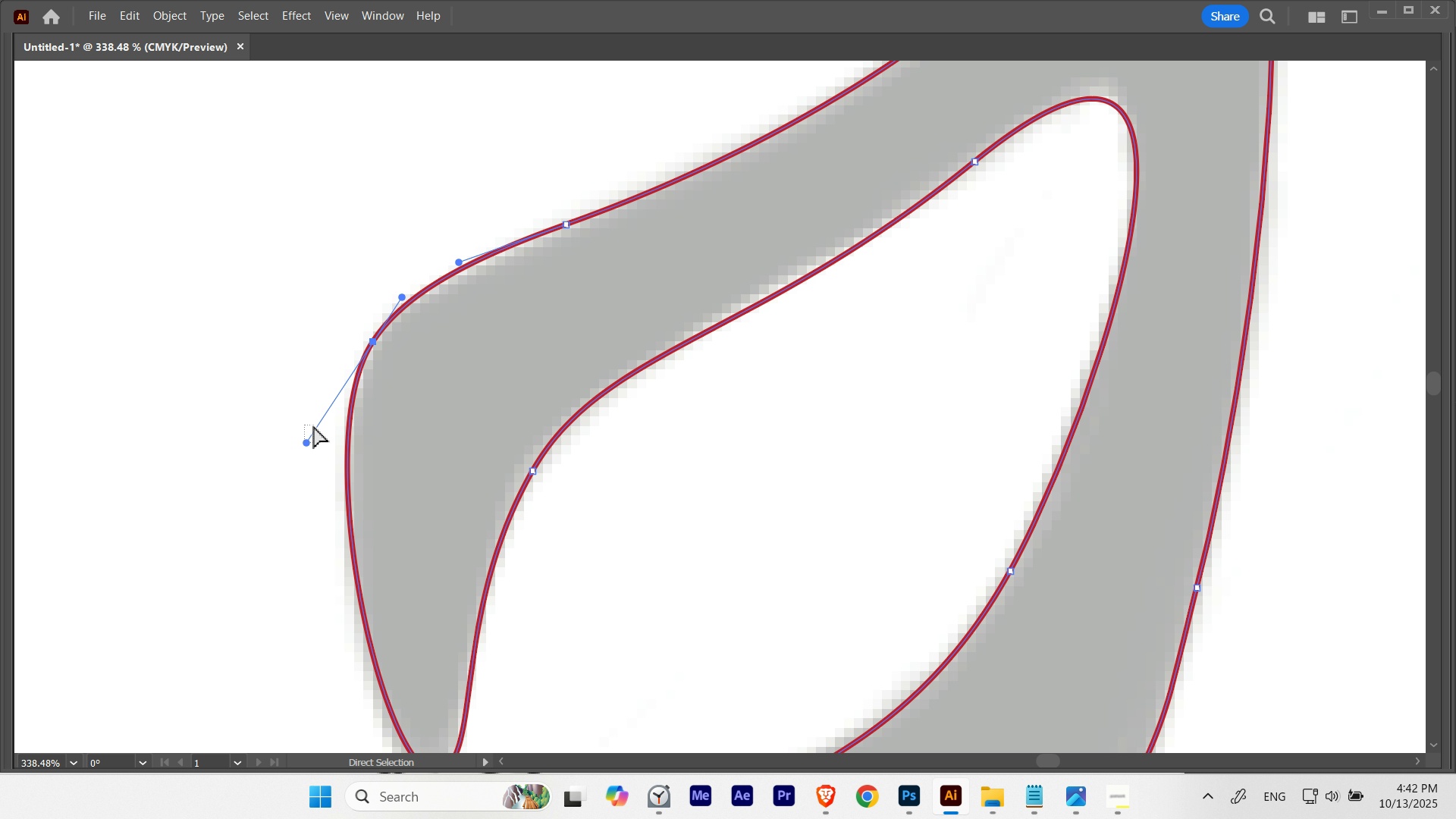 
hold_key(key=ControlLeft, duration=0.75)
 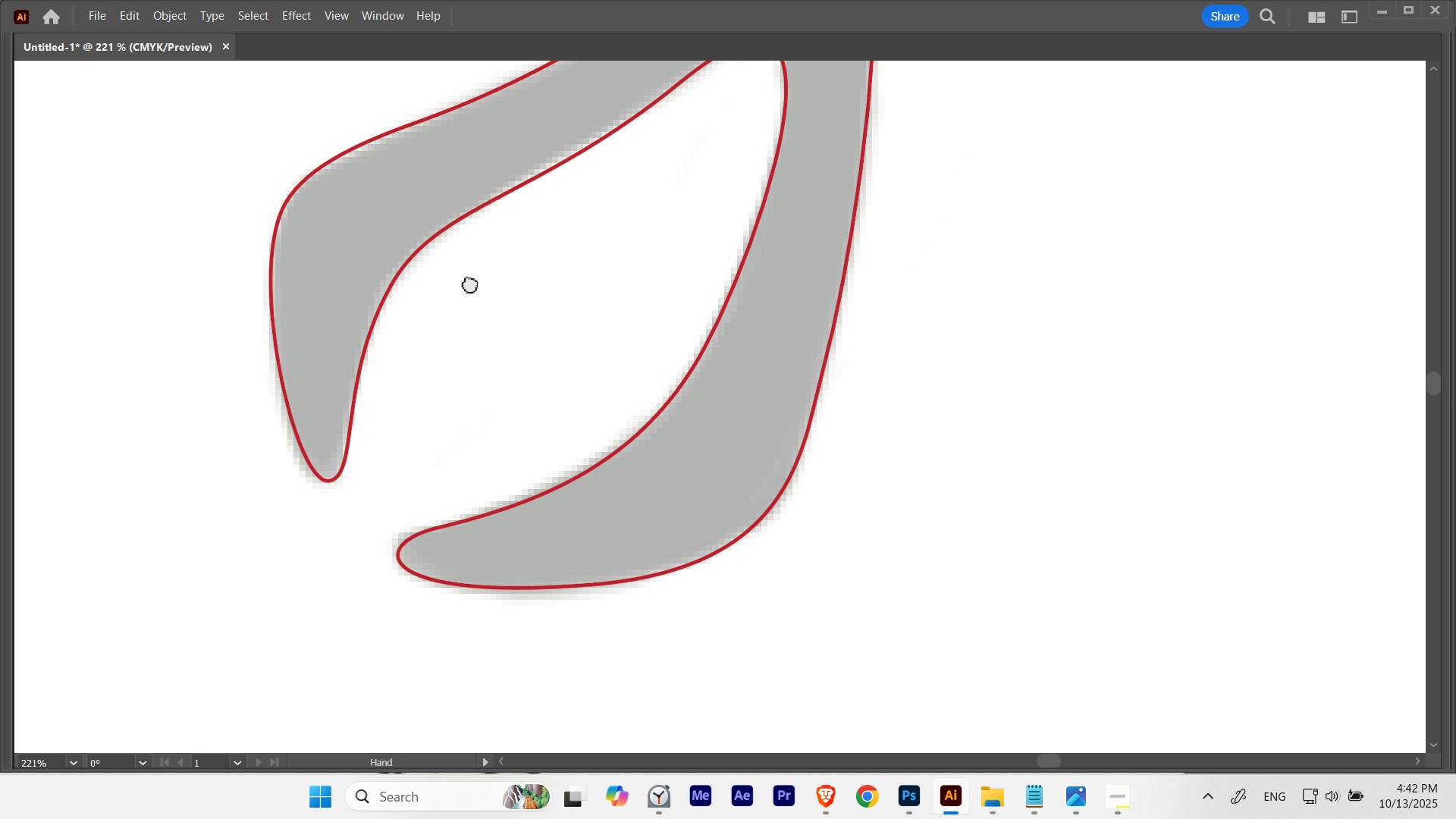 
hold_key(key=Space, duration=1.94)
 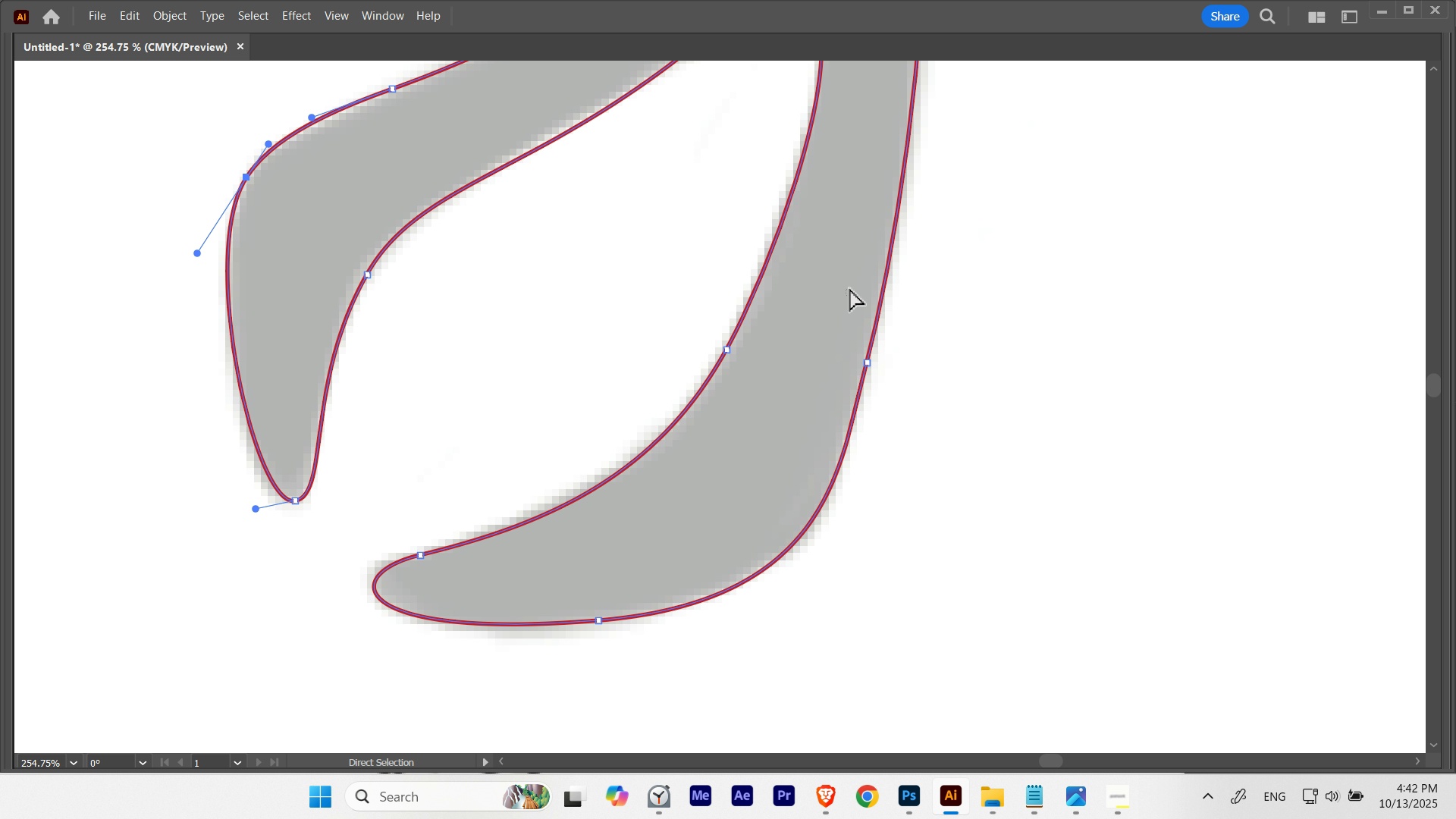 
hold_key(key=ControlLeft, duration=0.46)
 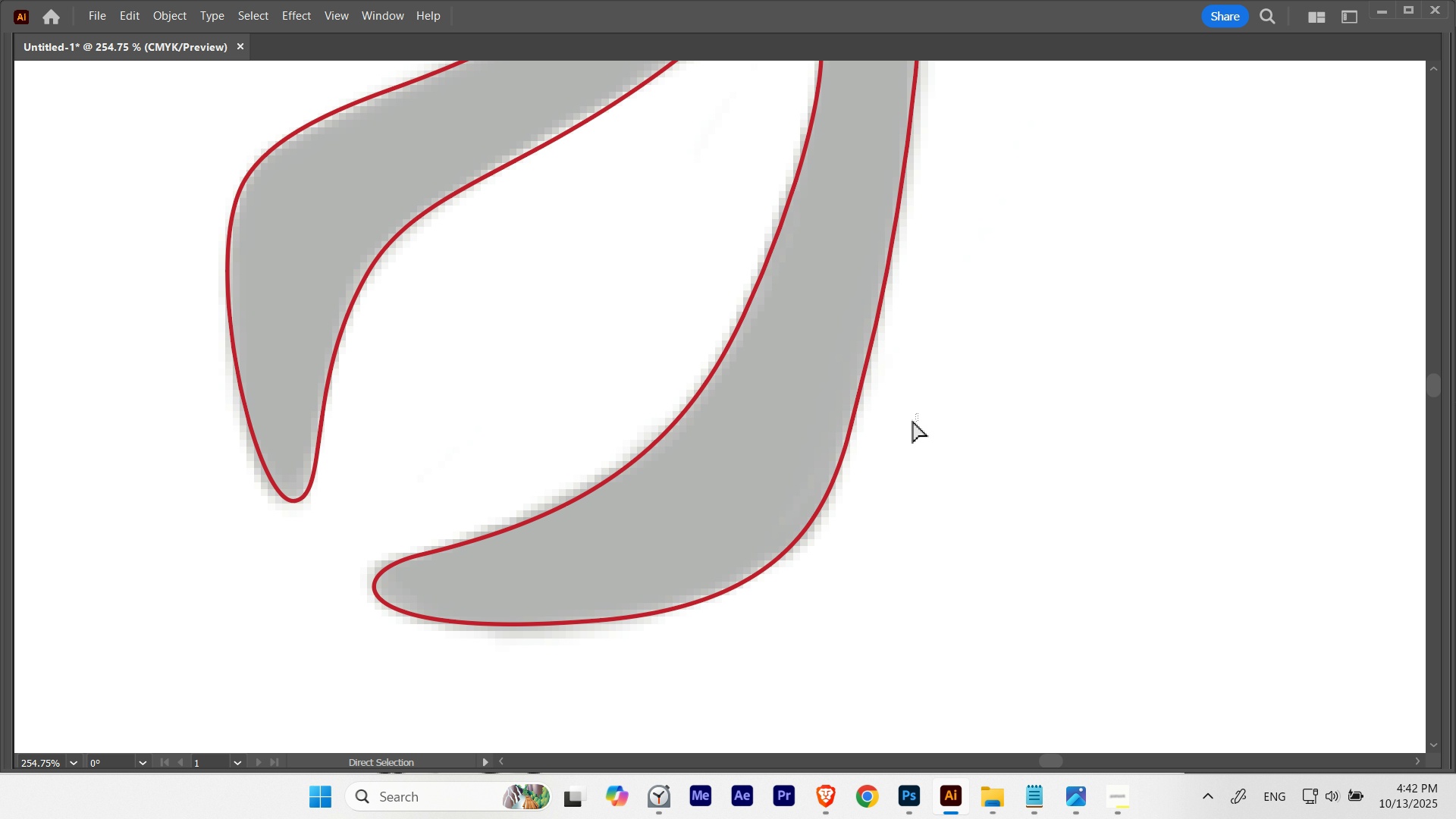 
hold_key(key=ControlLeft, duration=1.74)
 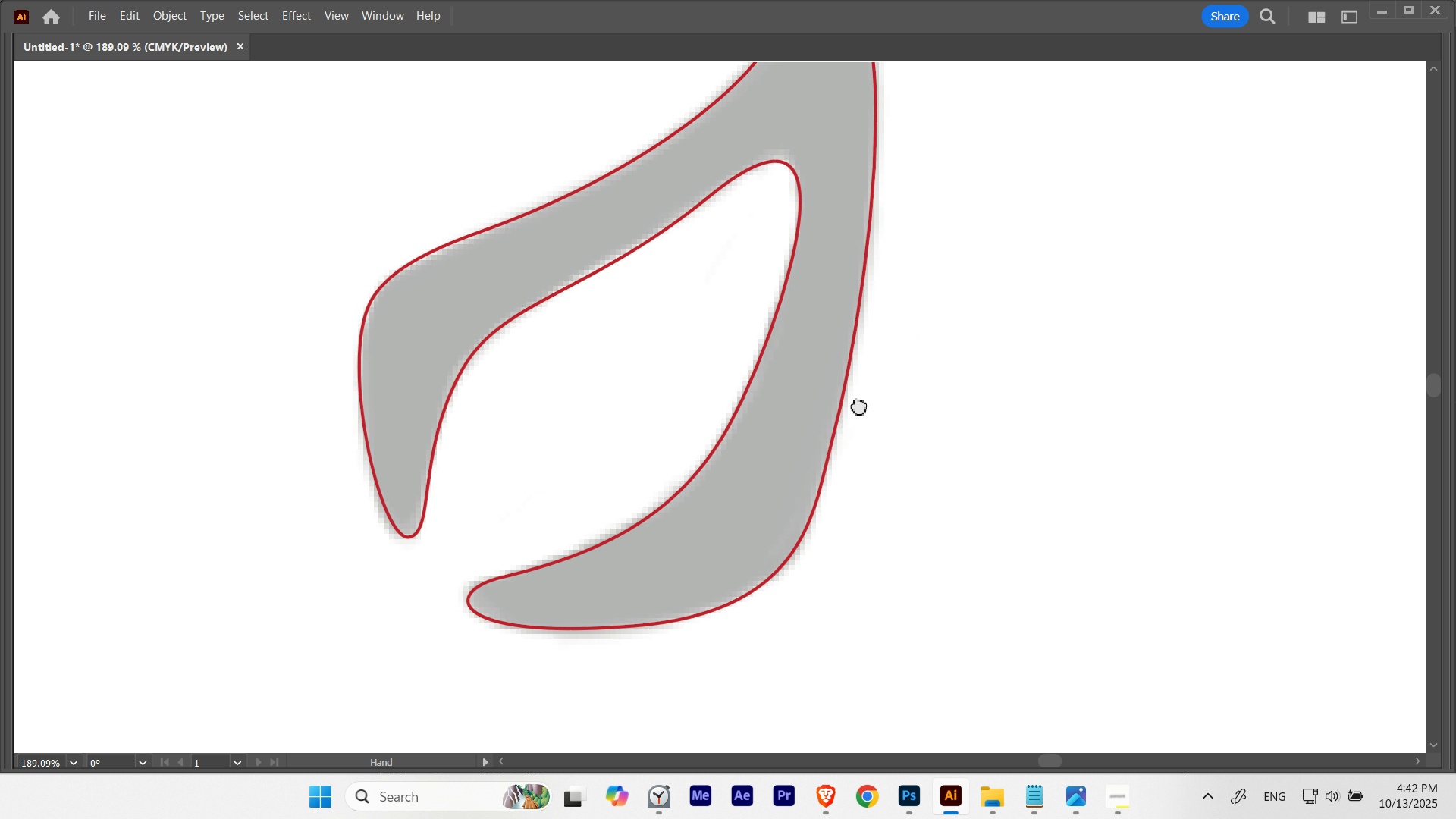 
hold_key(key=Space, duration=1.53)
 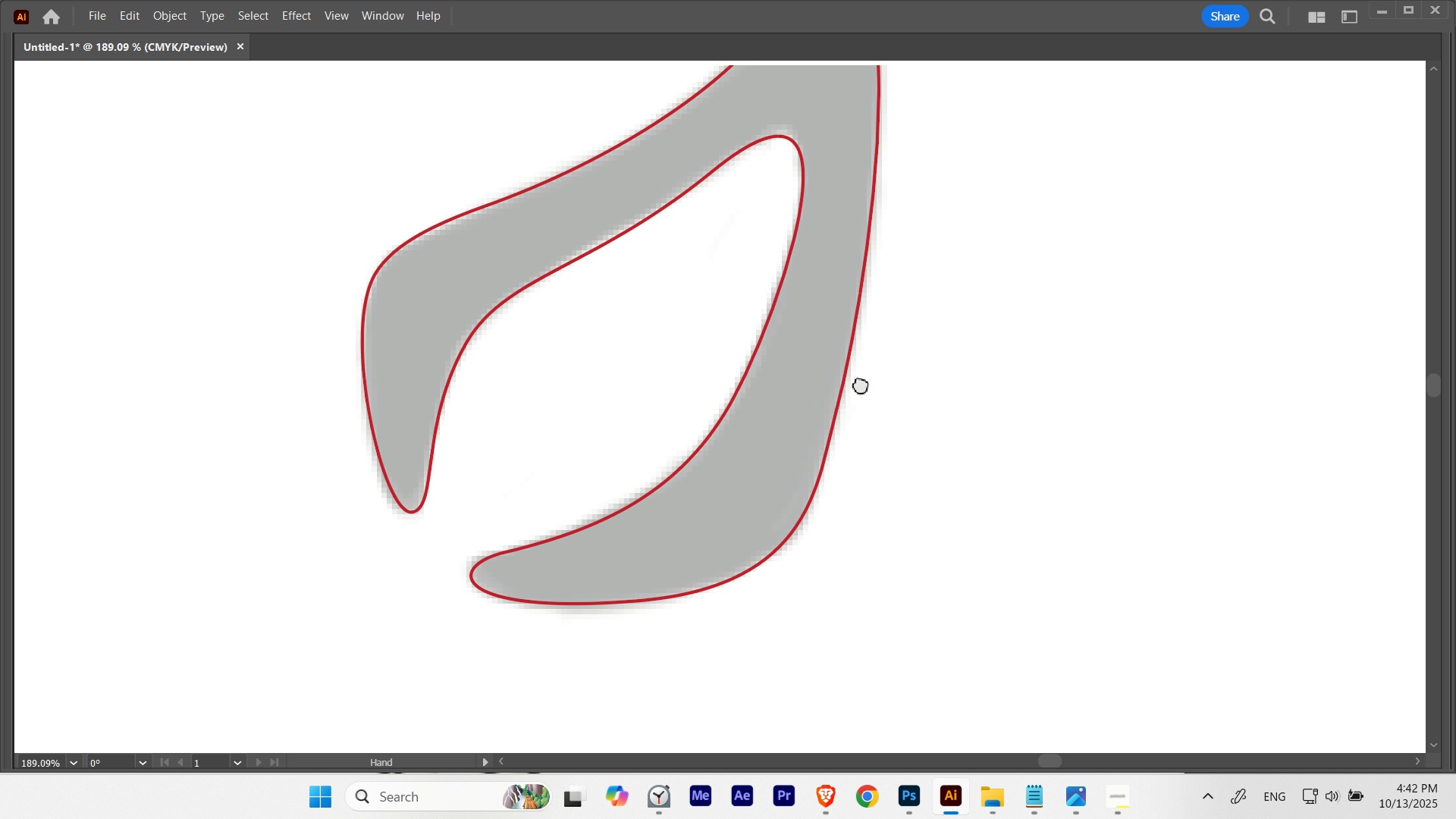 
hold_key(key=Space, duration=1.15)
 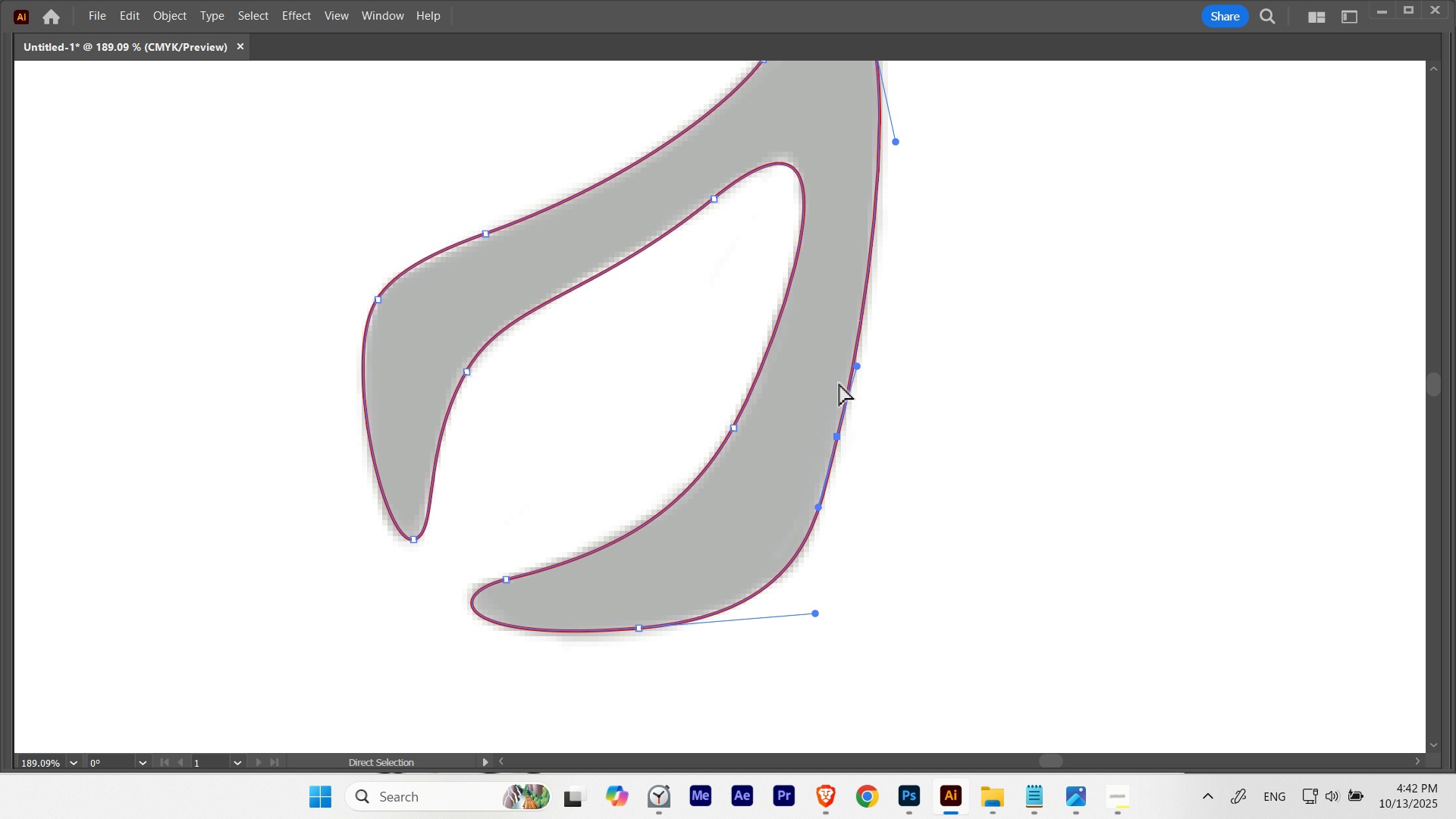 
hold_key(key=ControlLeft, duration=0.55)
 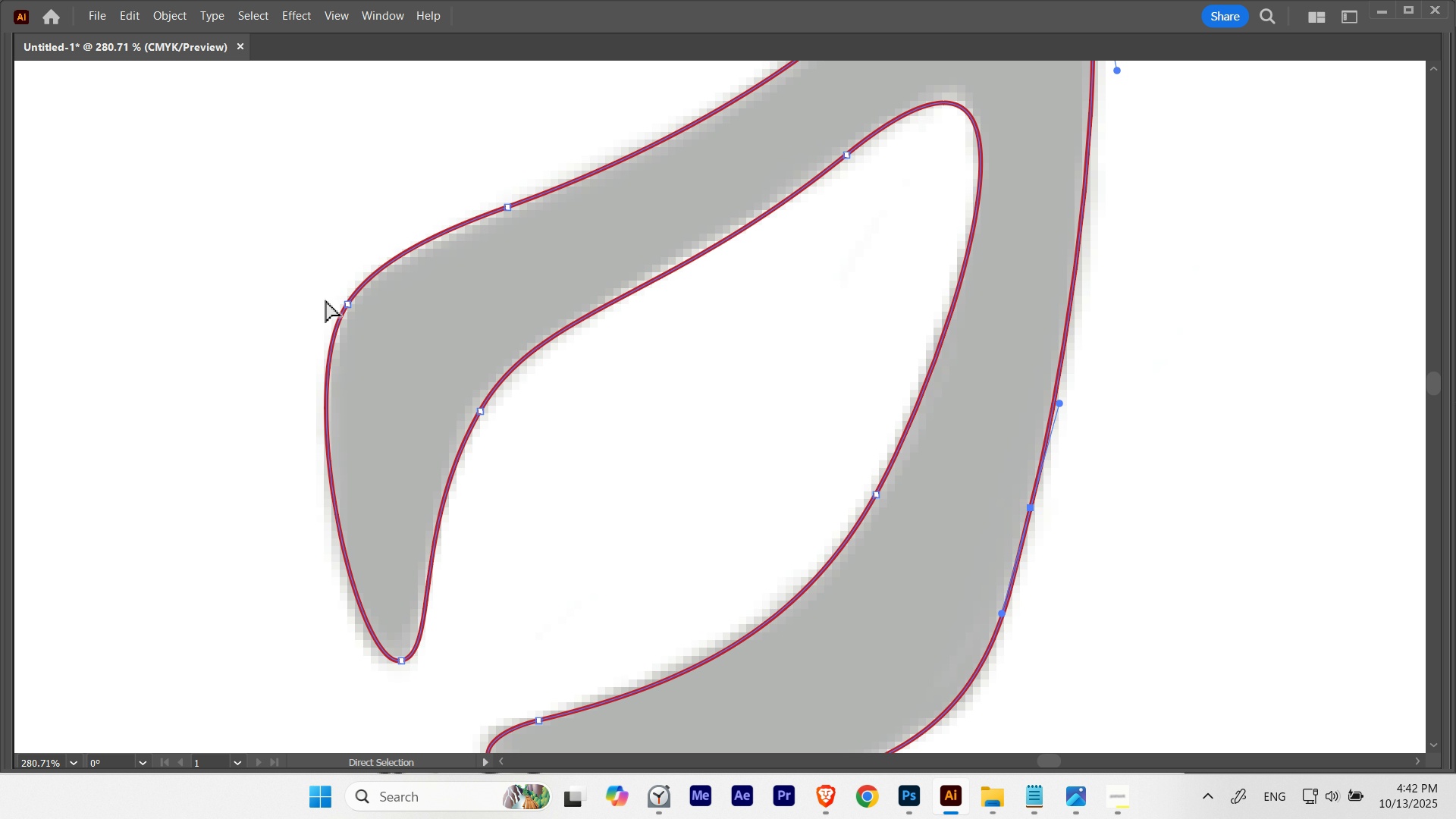 
hold_key(key=Space, duration=0.86)
 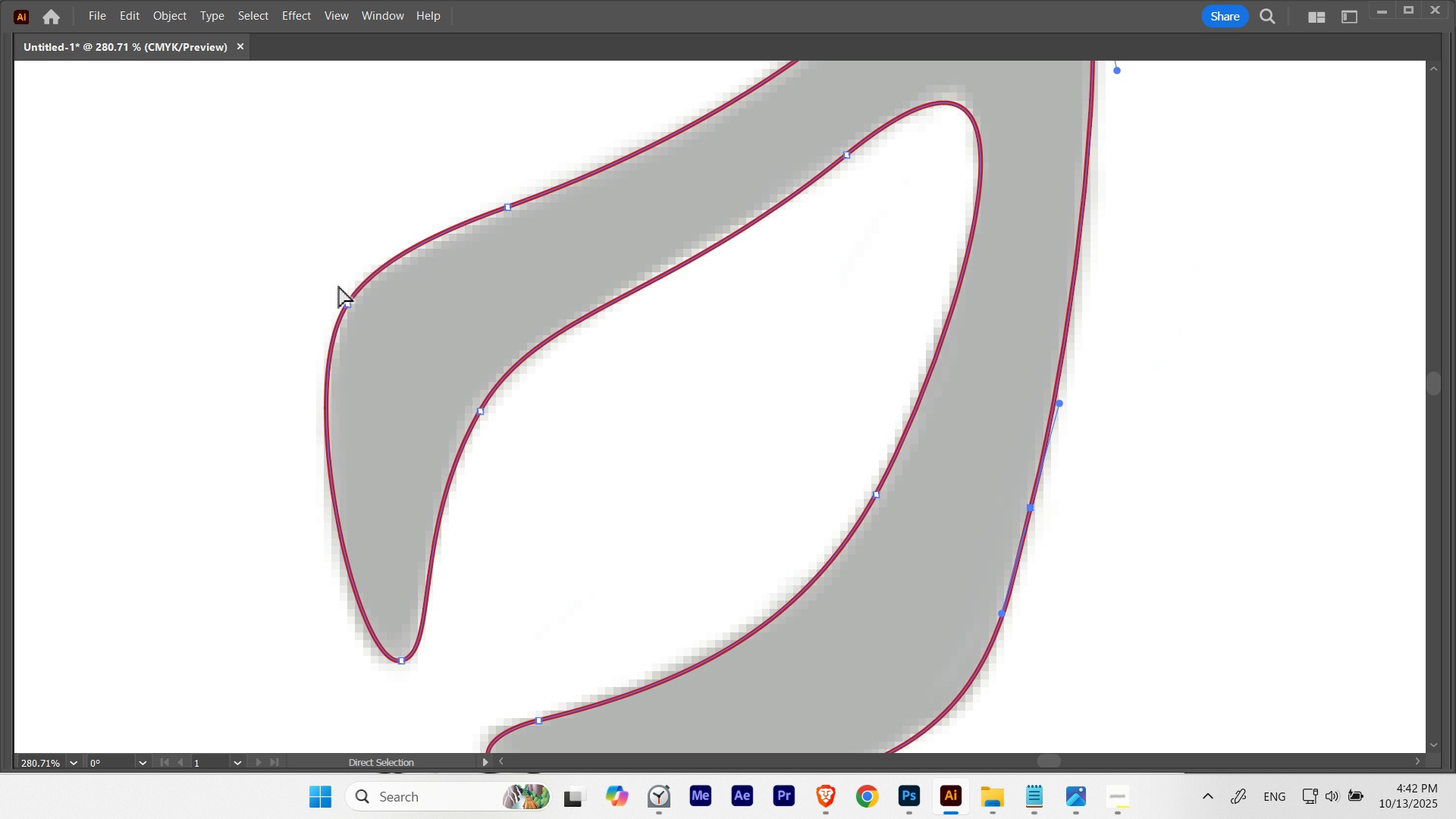 
key(A)
 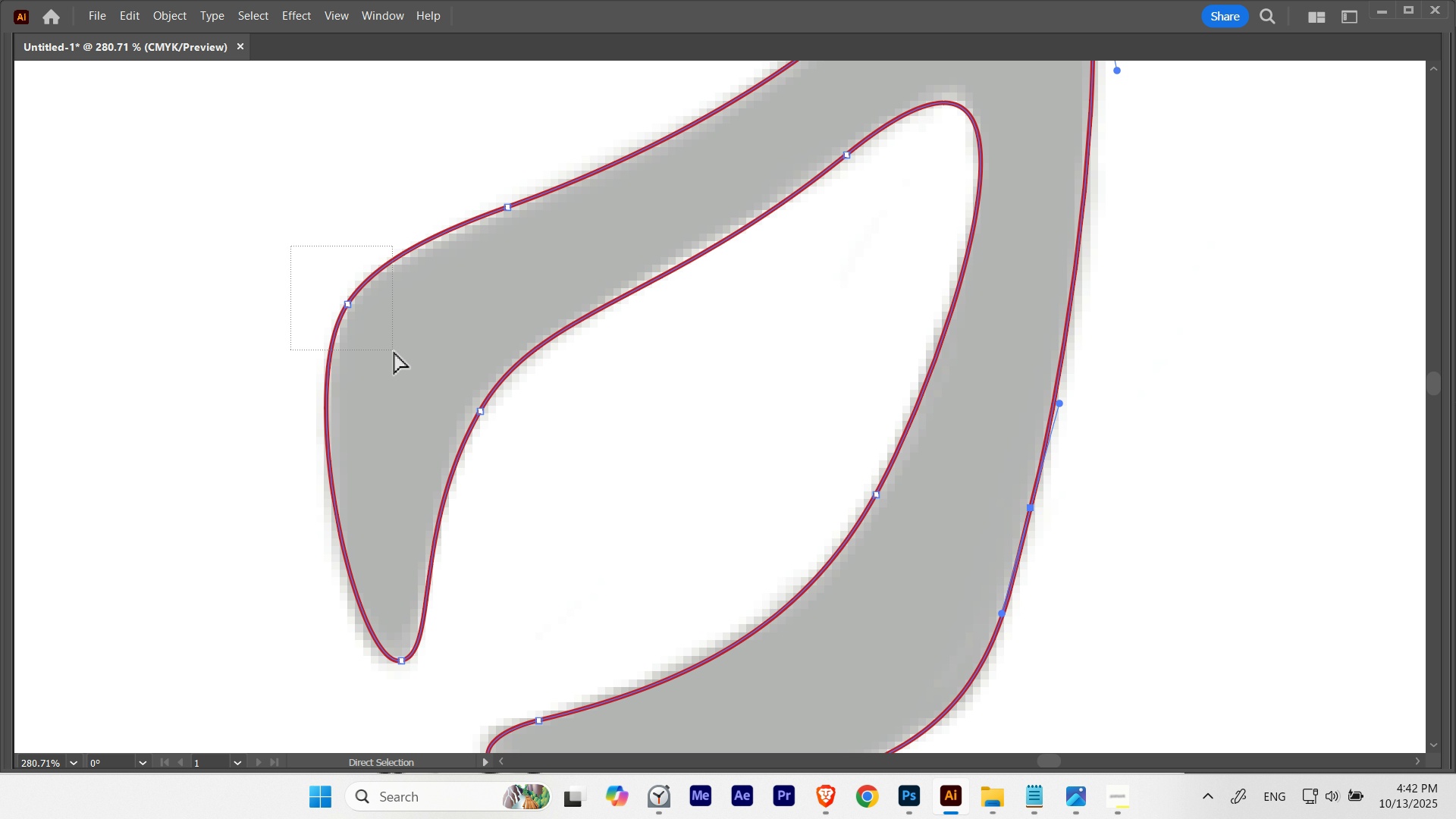 
hold_key(key=Space, duration=0.48)
 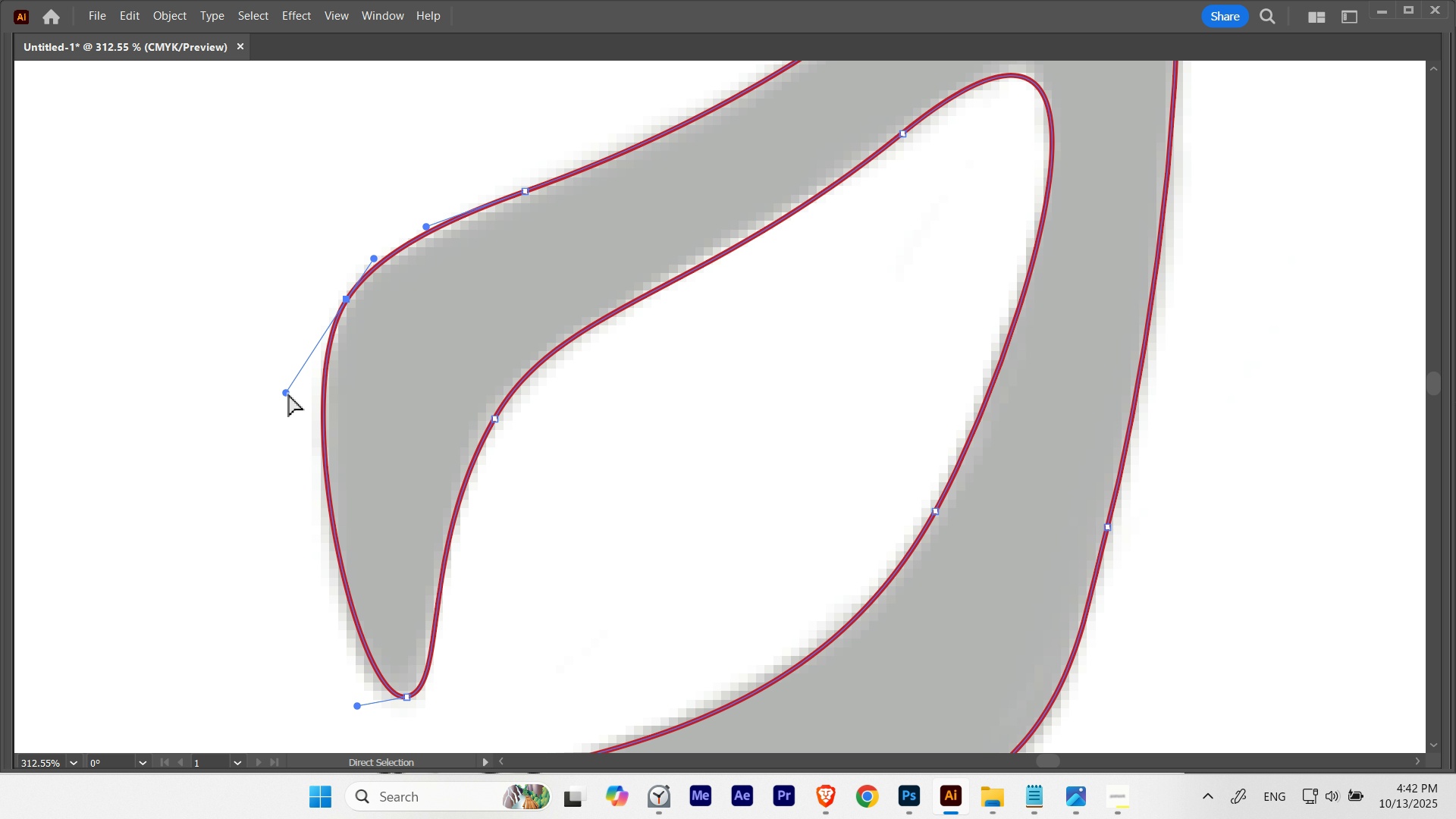 
hold_key(key=ControlLeft, duration=0.41)
 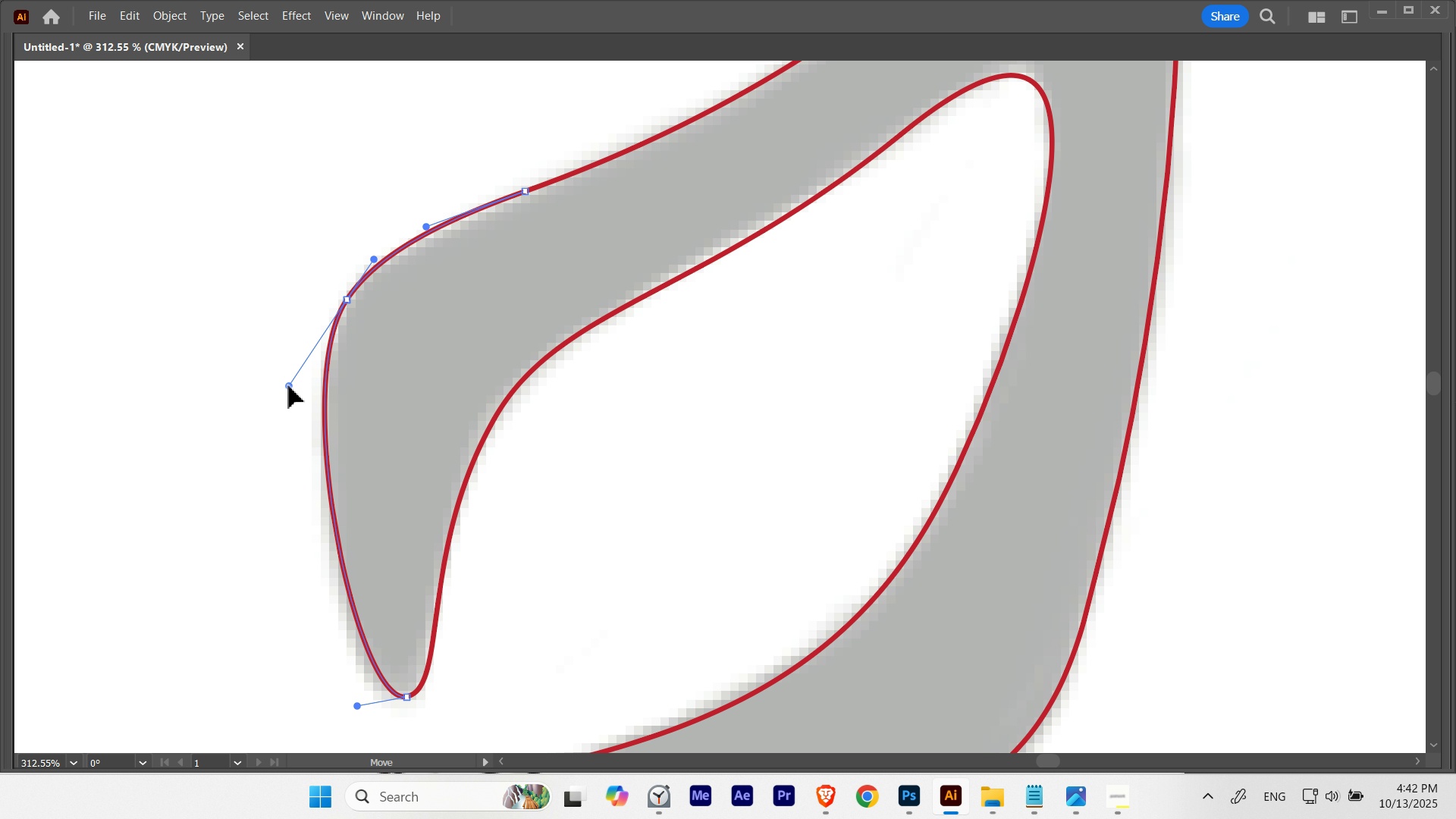 
hold_key(key=Space, duration=0.9)
 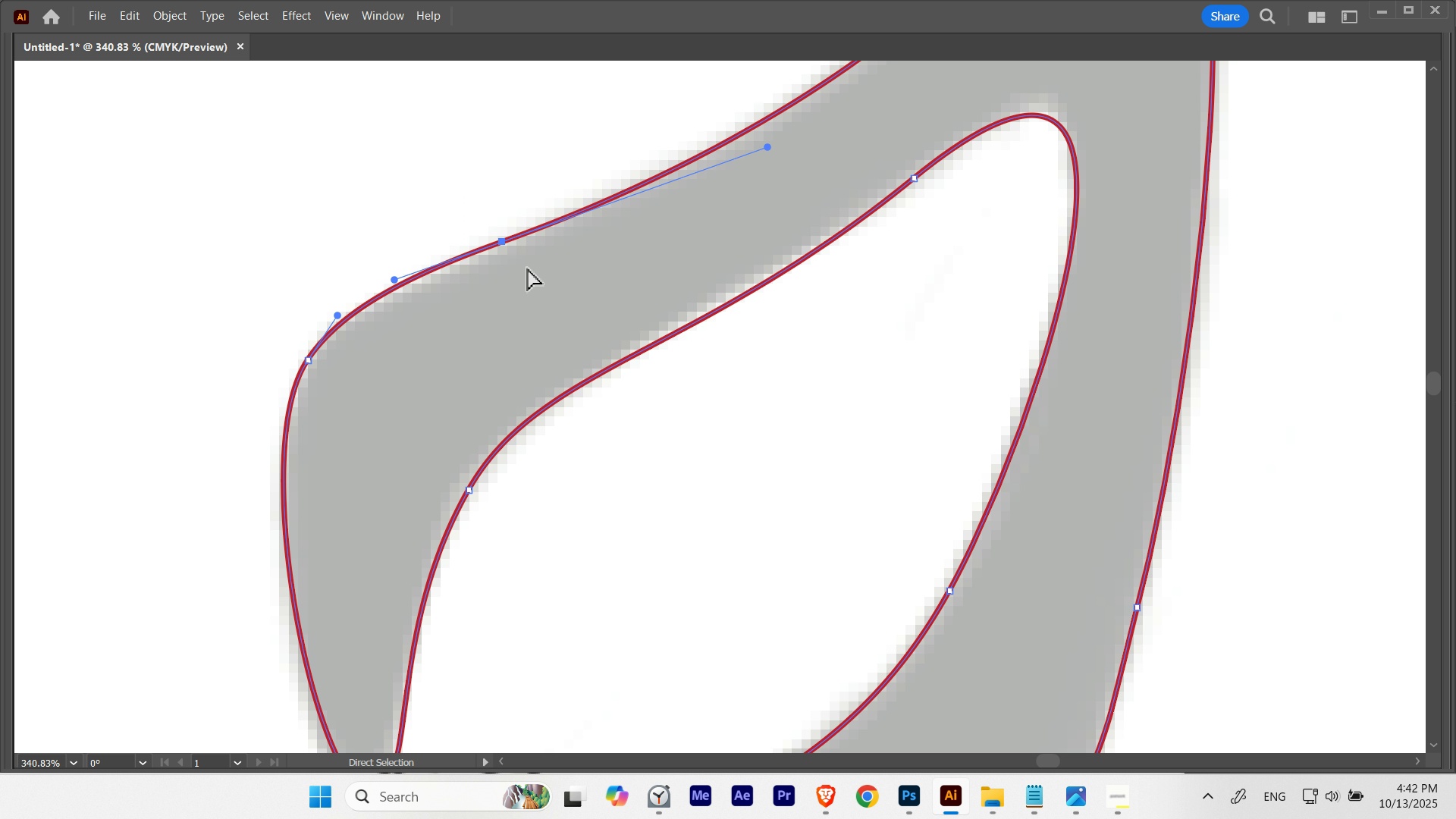 
hold_key(key=ControlLeft, duration=0.42)
 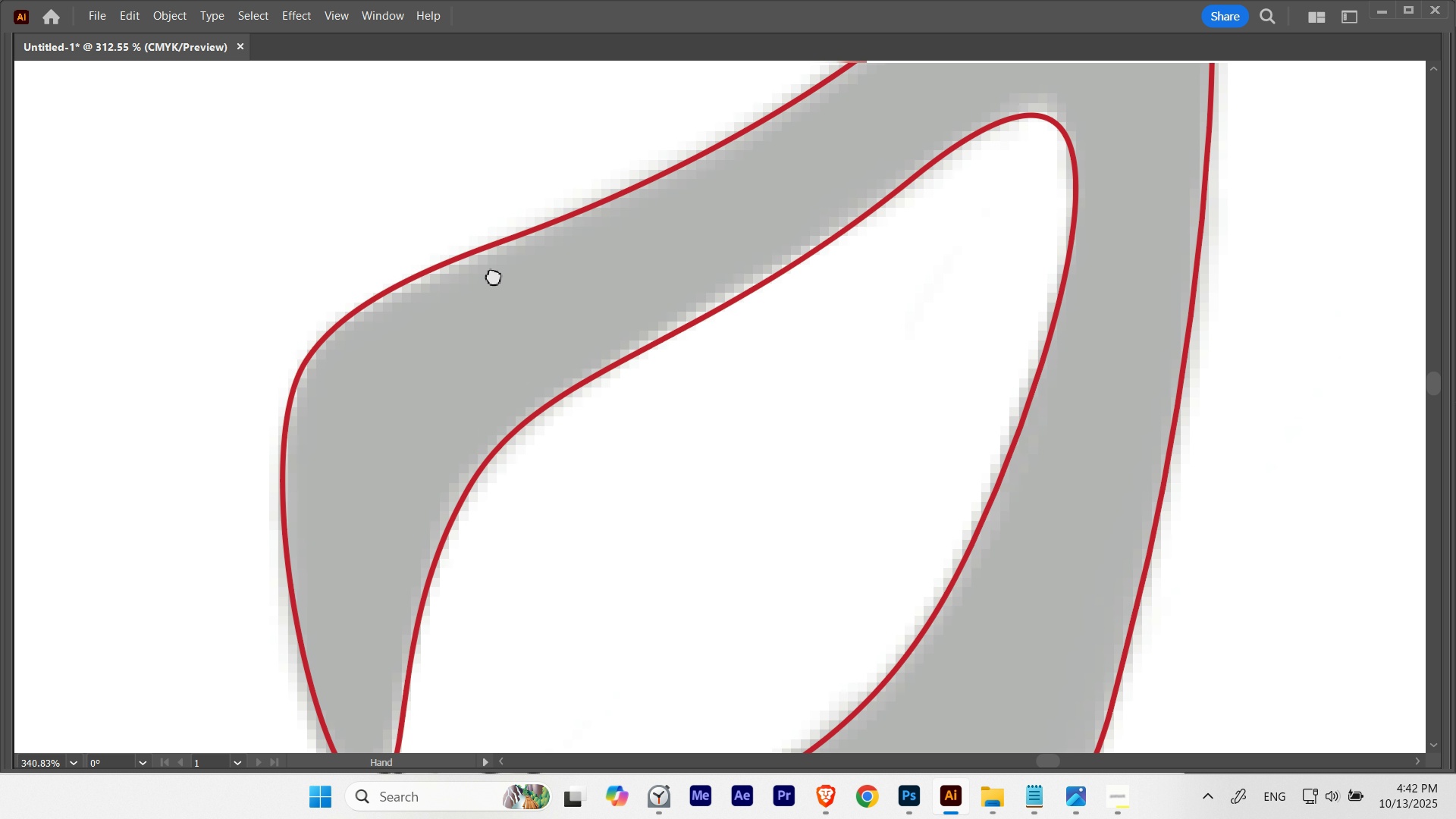 
key(A)
 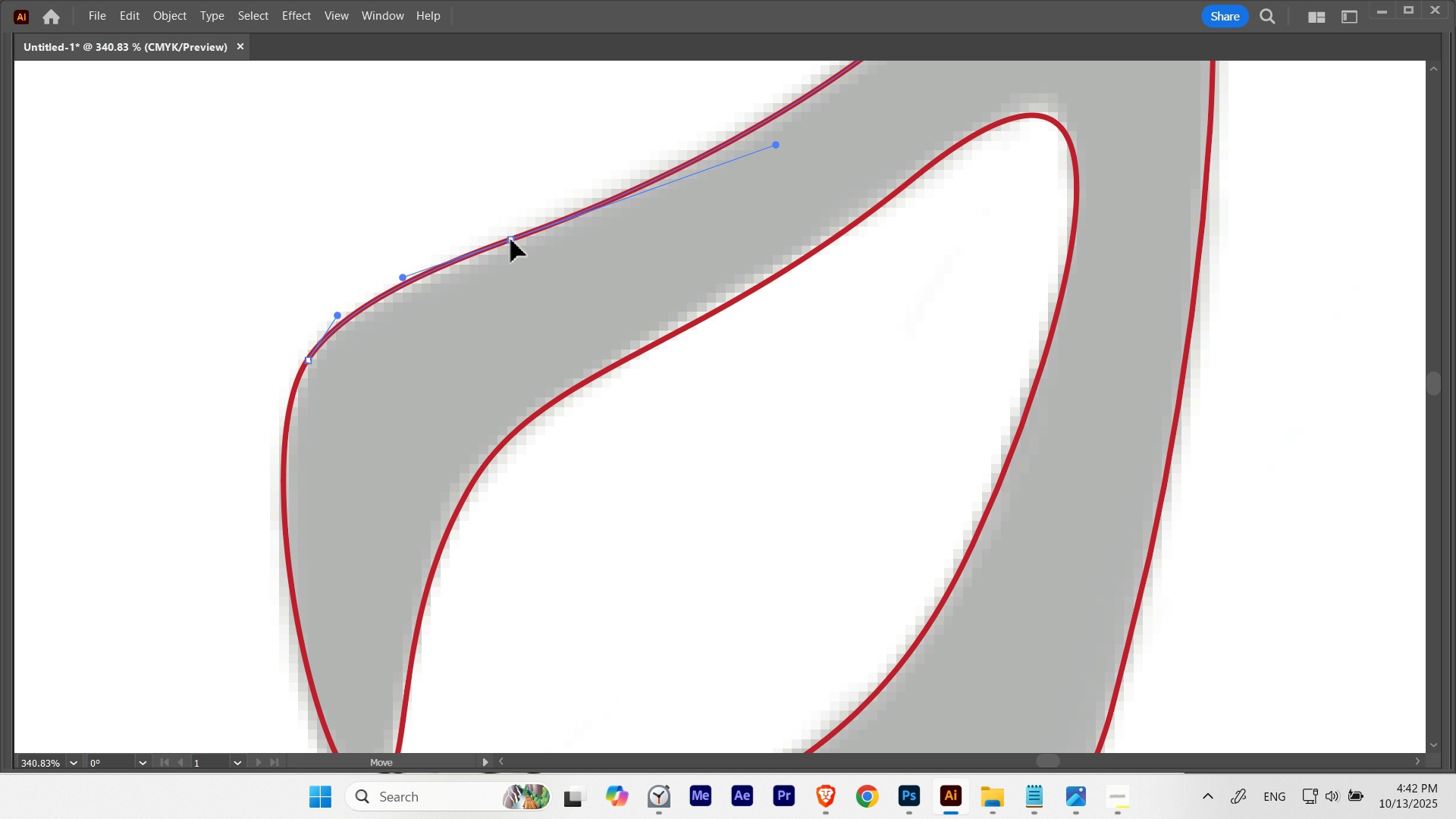 
hold_key(key=ControlLeft, duration=1.08)
 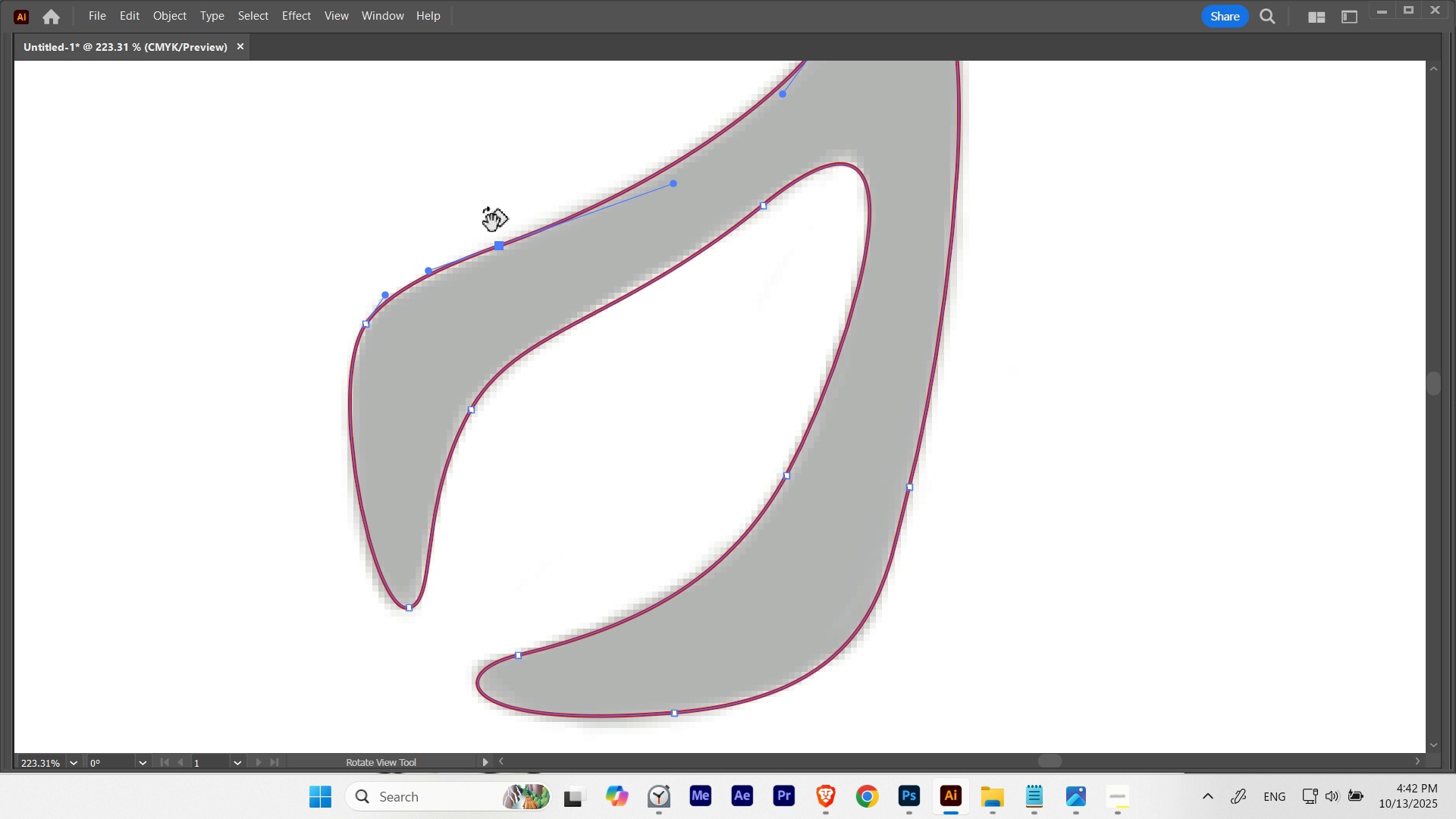 
hold_key(key=Space, duration=4.74)
 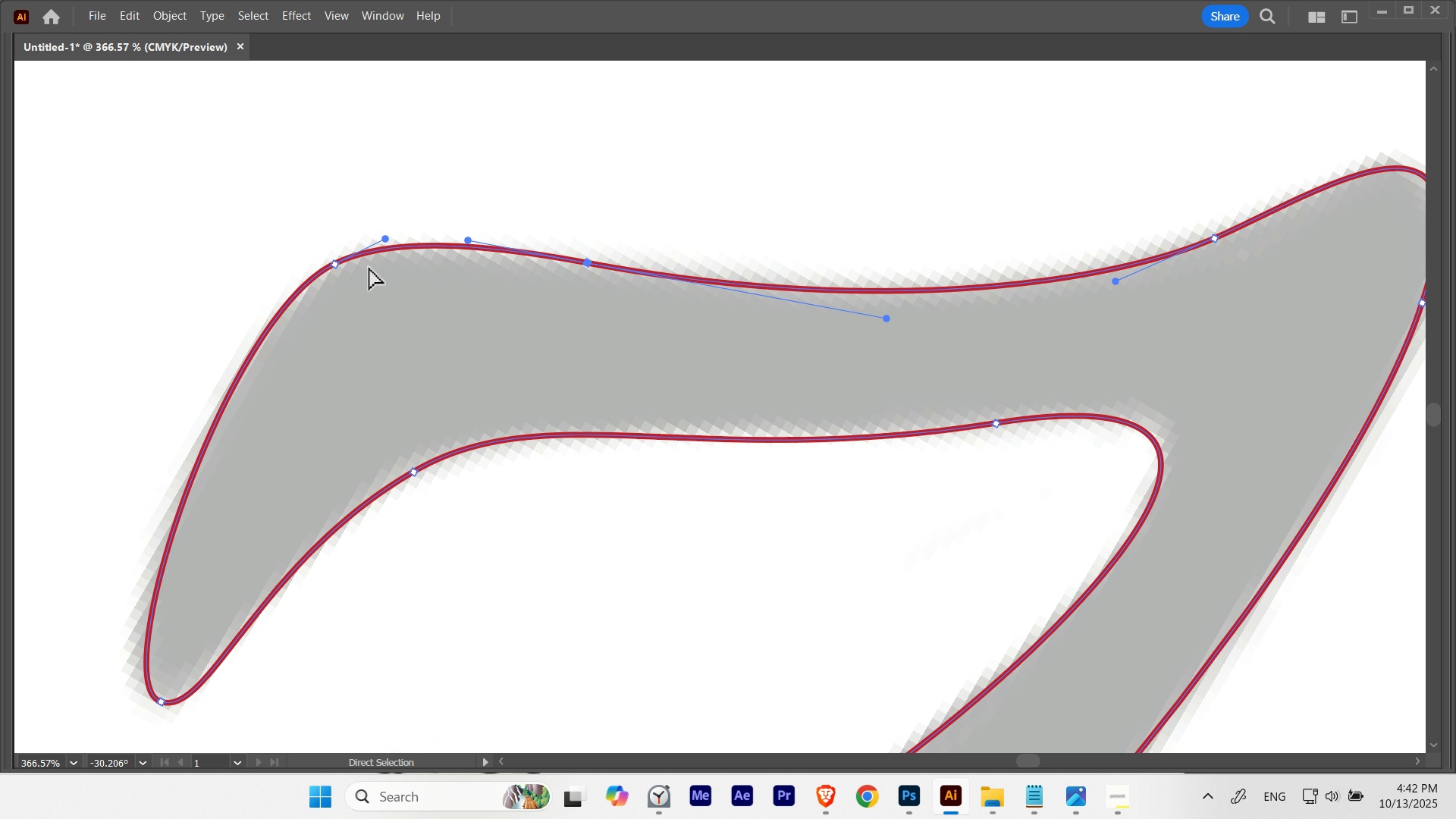 
hold_key(key=ShiftLeft, duration=1.3)
 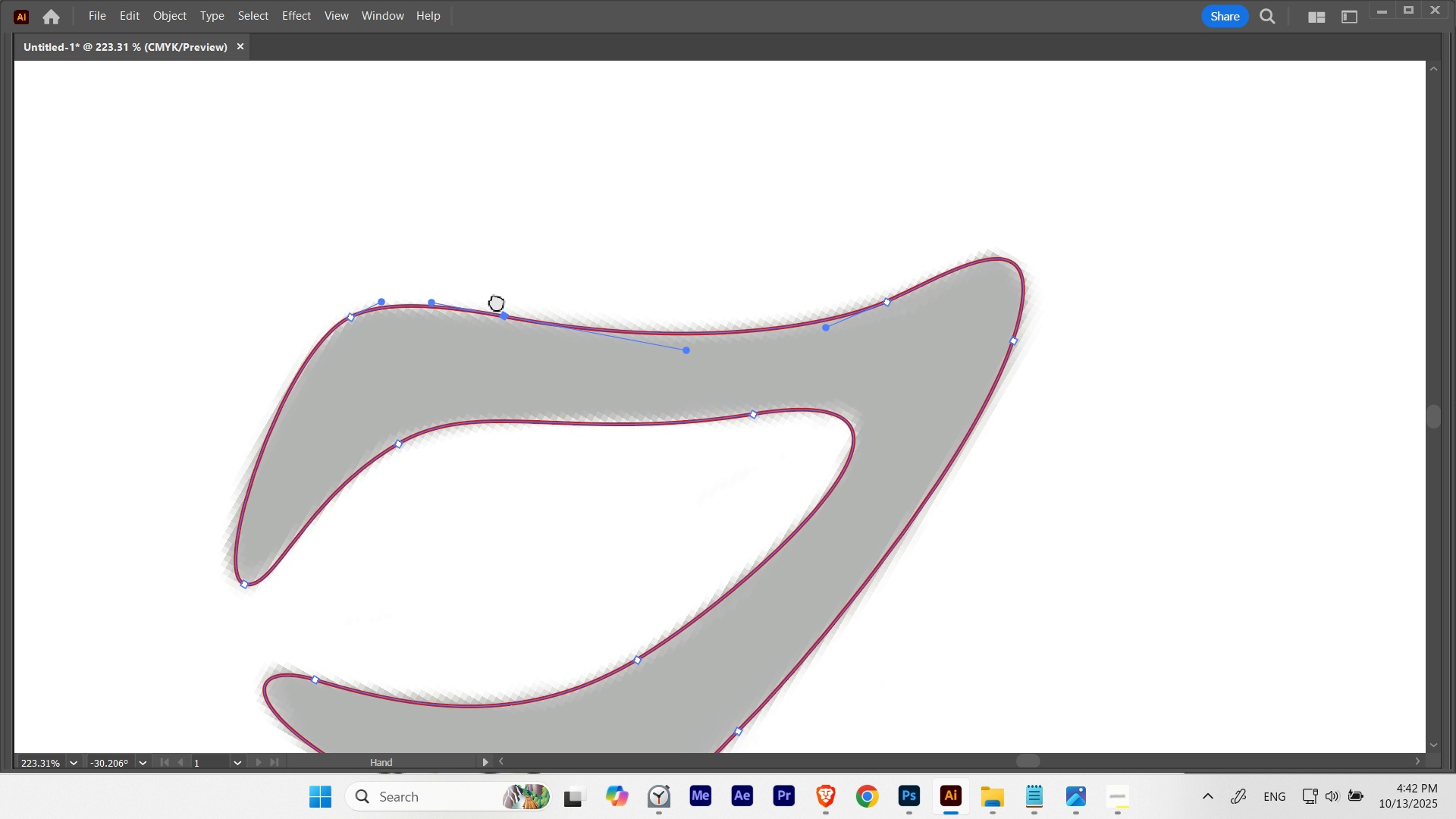 
hold_key(key=ControlLeft, duration=0.67)
 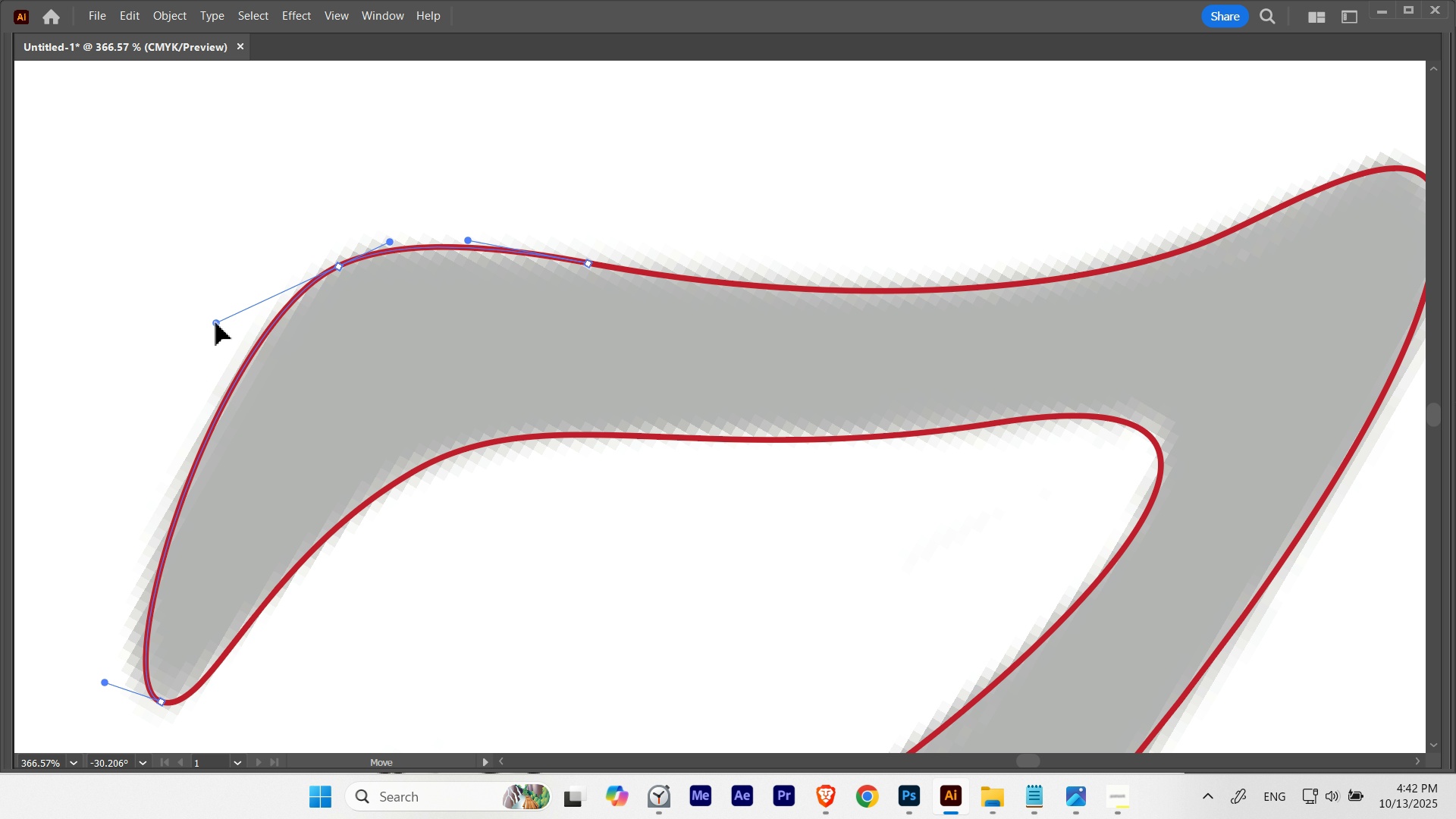 
wait(6.58)
 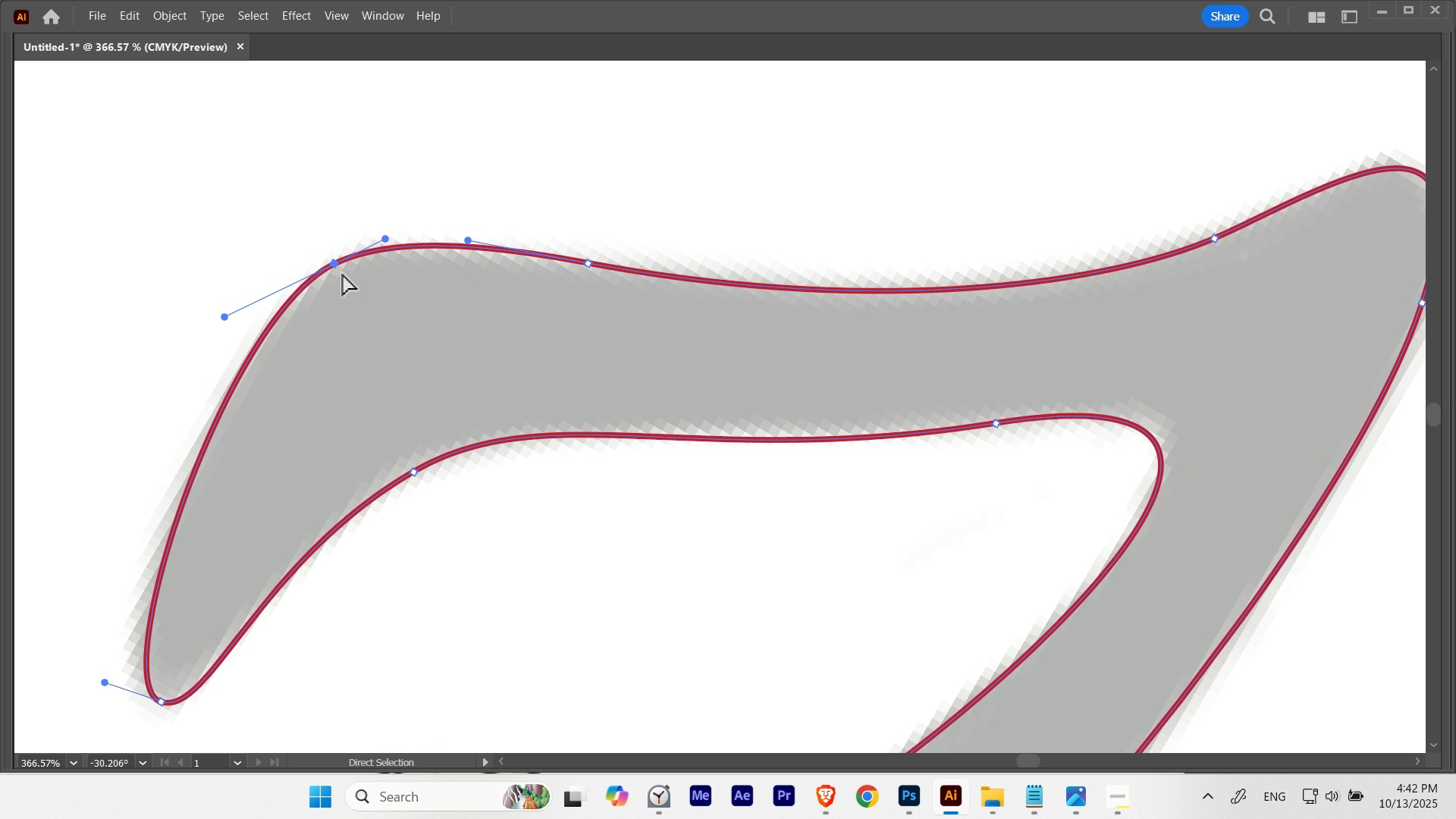 
hold_key(key=ControlLeft, duration=0.54)
 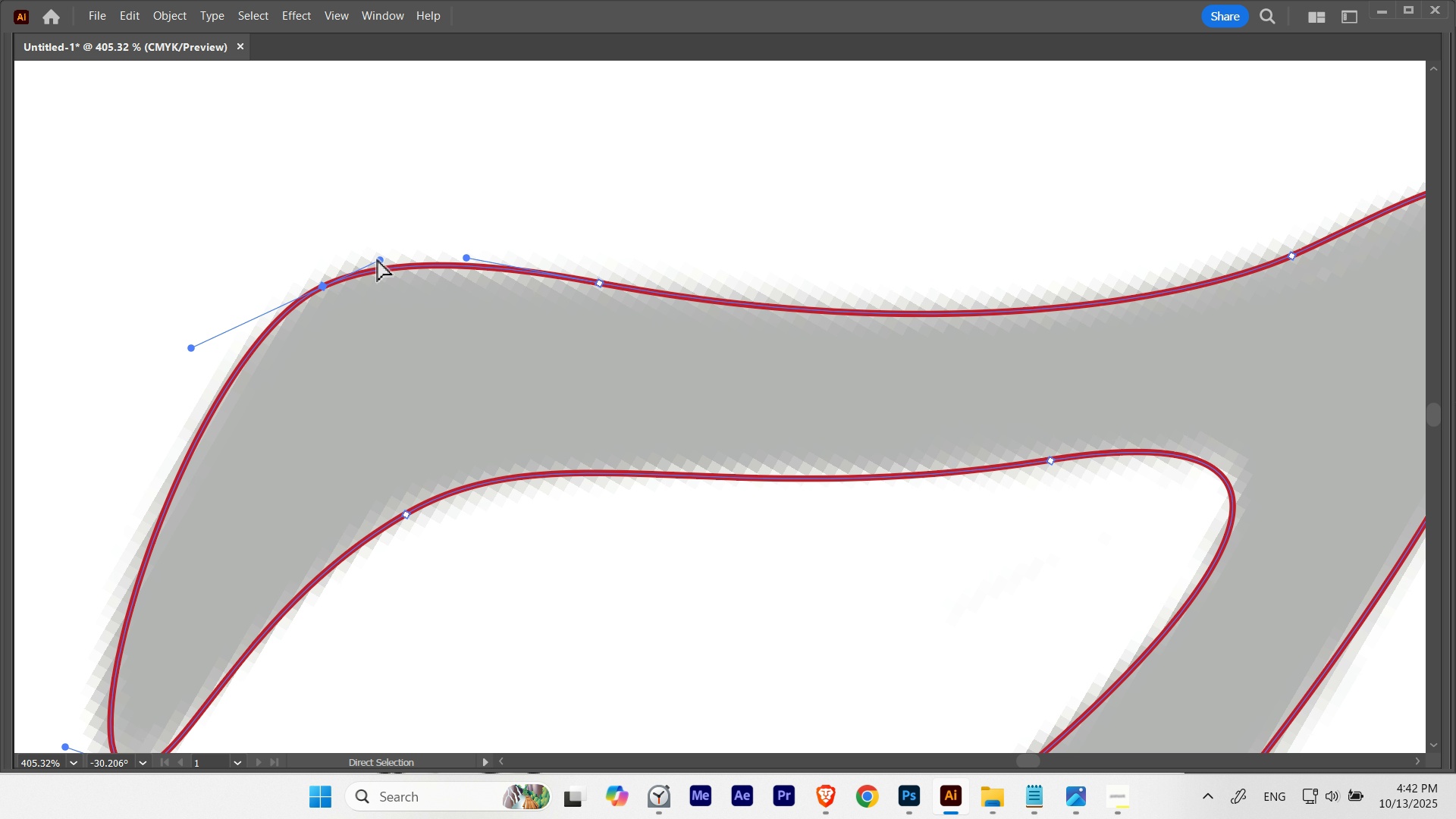 
hold_key(key=Space, duration=0.55)
 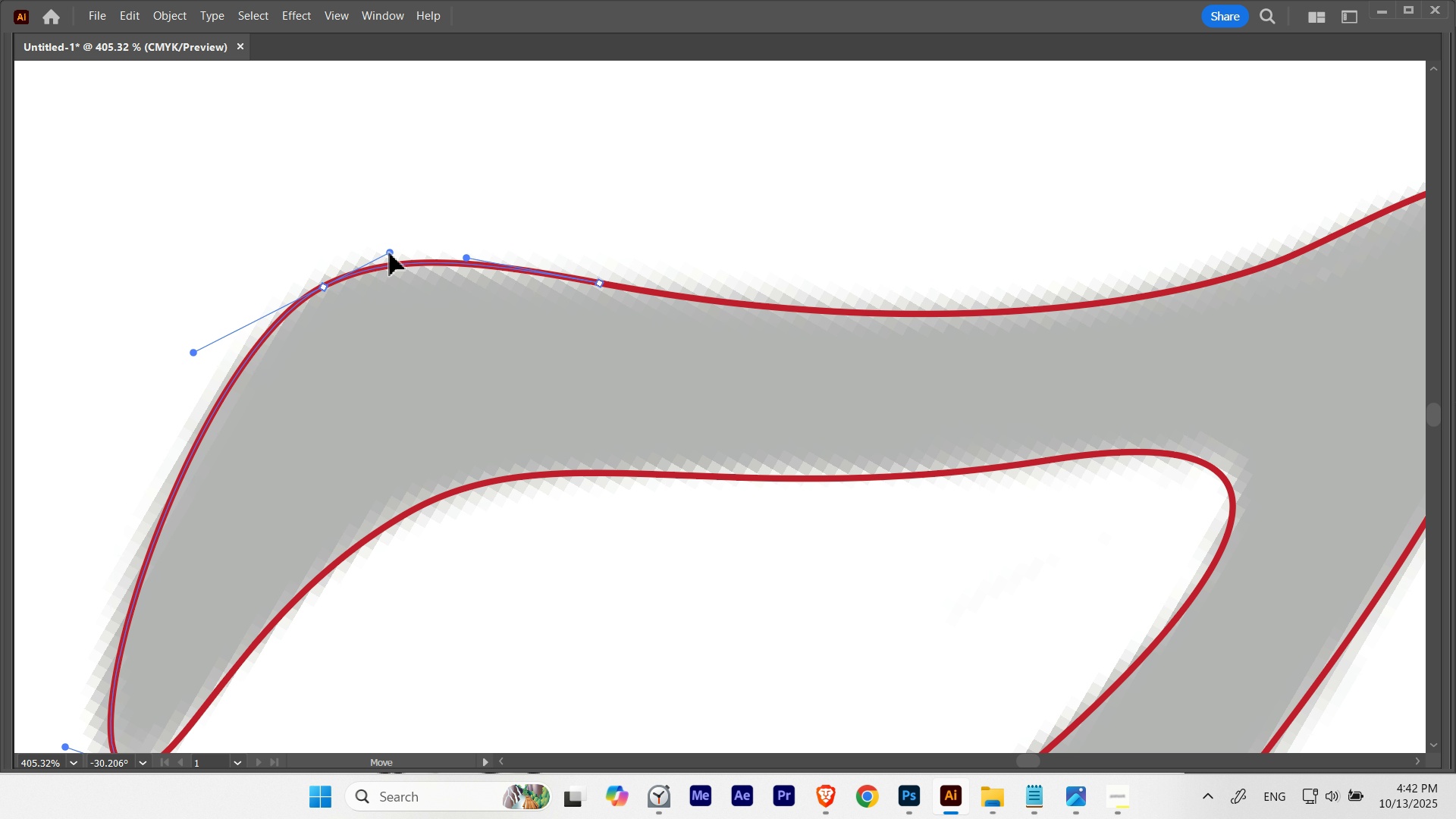 
wait(5.35)
 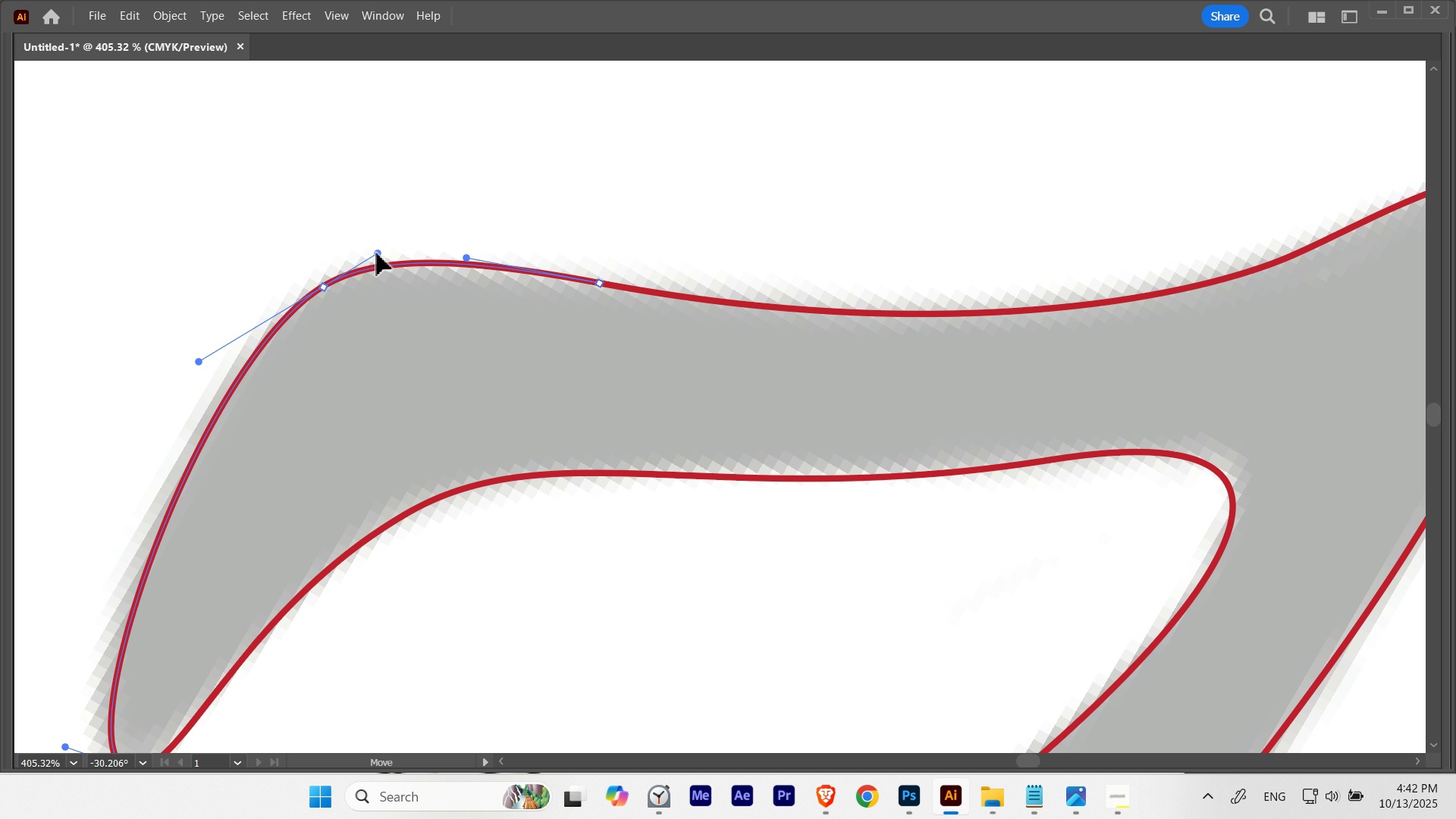 
hold_key(key=Space, duration=0.42)
 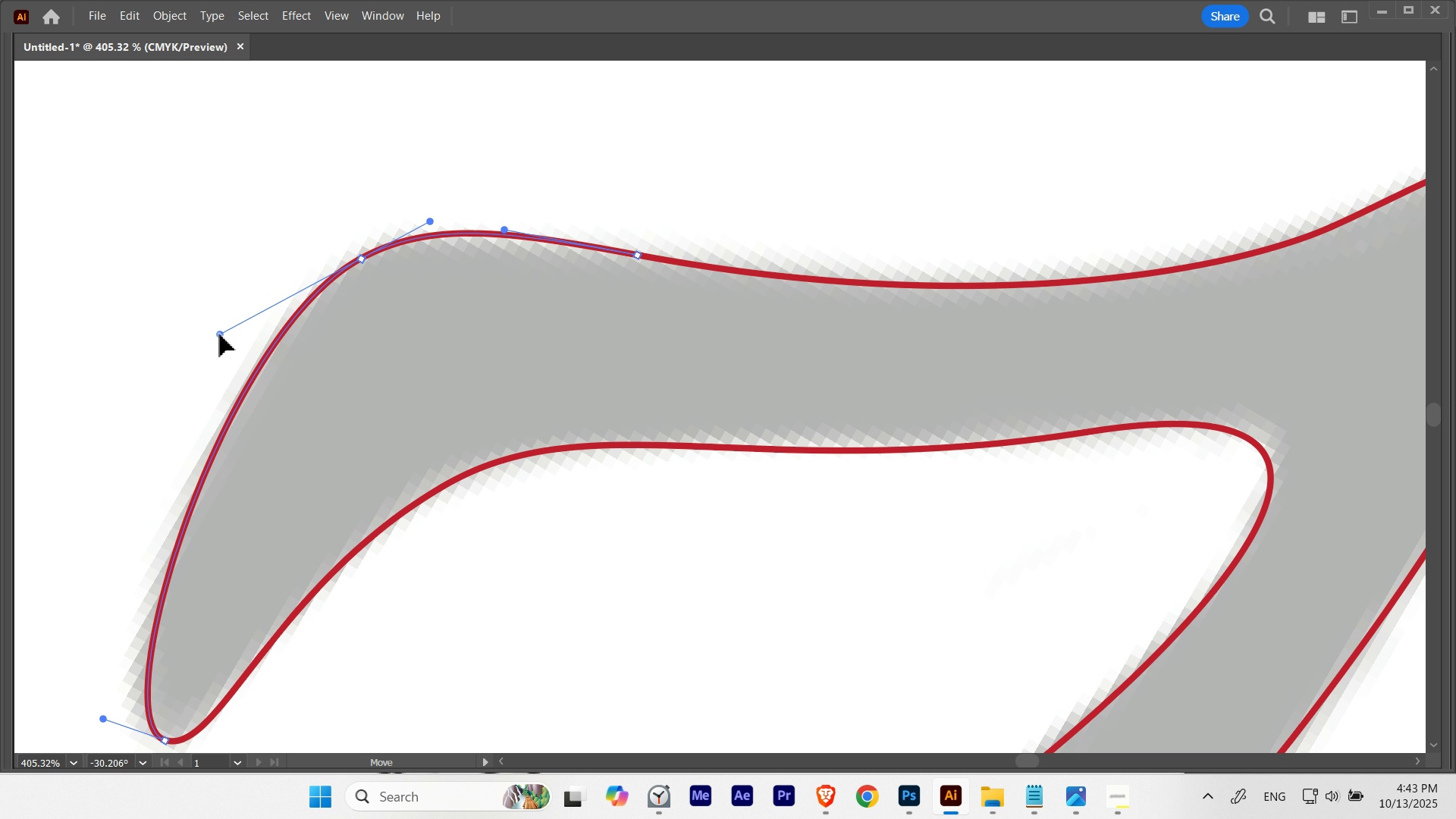 
hold_key(key=Space, duration=0.93)
 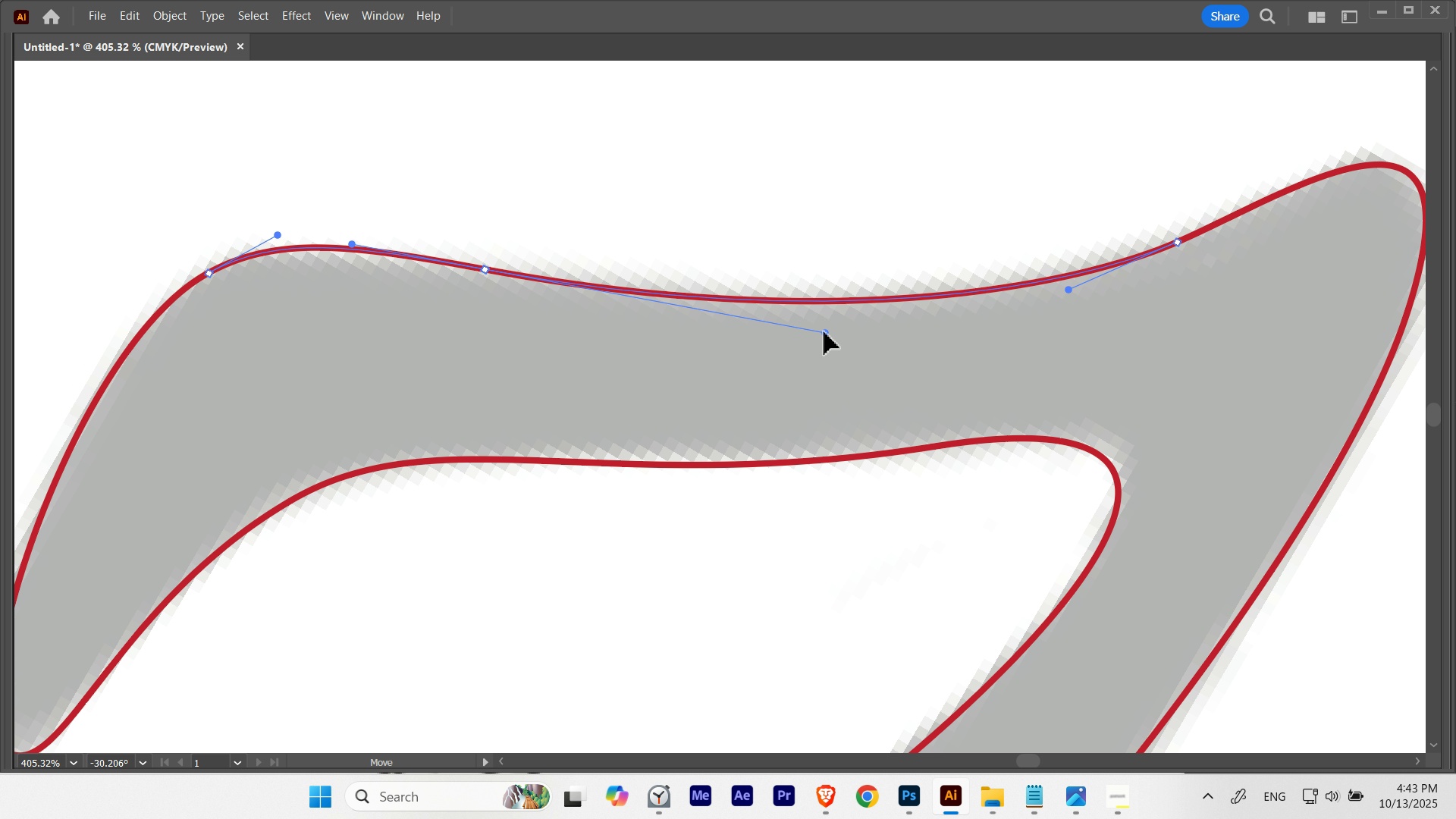 
wait(5.16)
 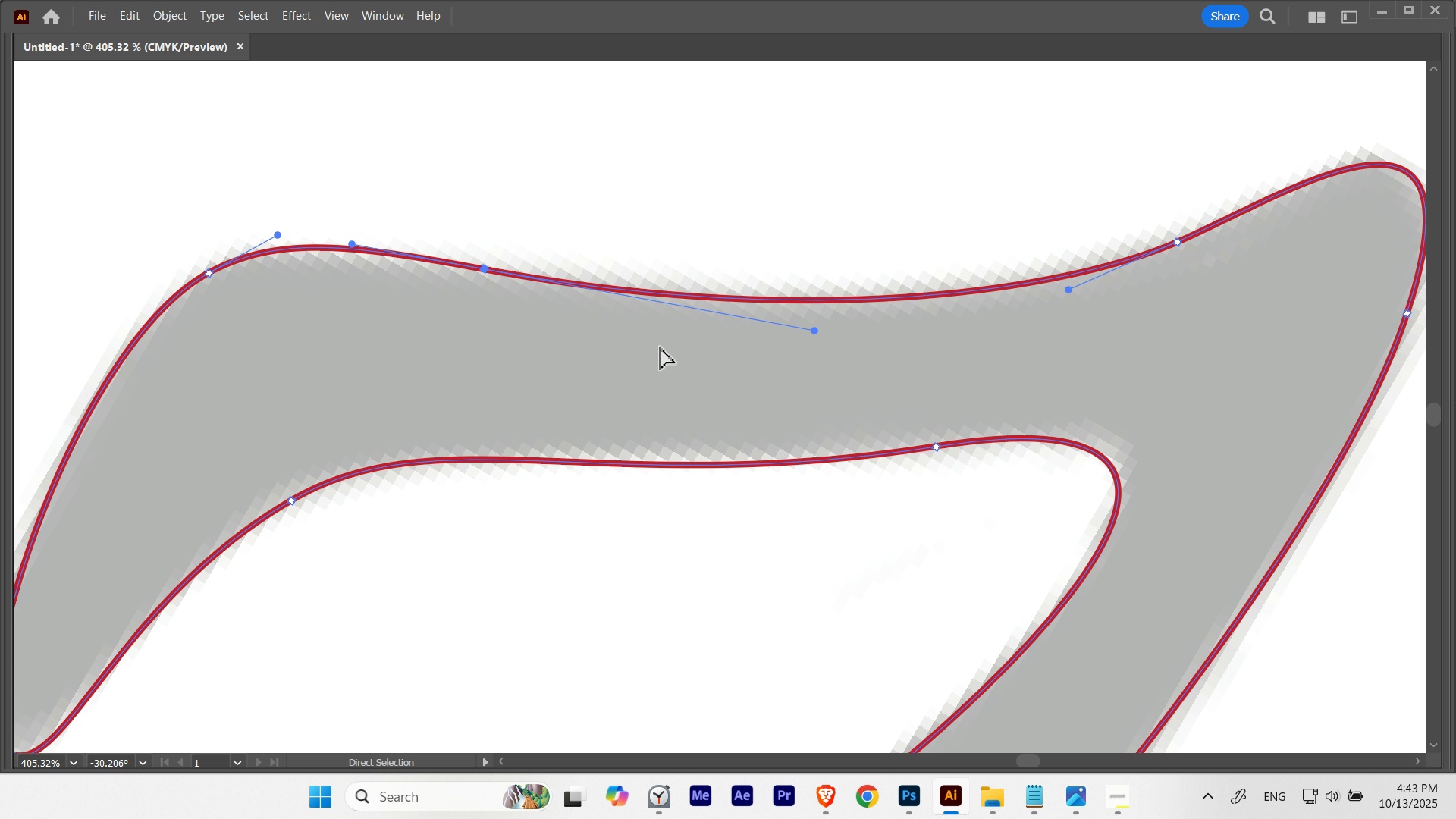 
hold_key(key=ControlLeft, duration=0.61)
 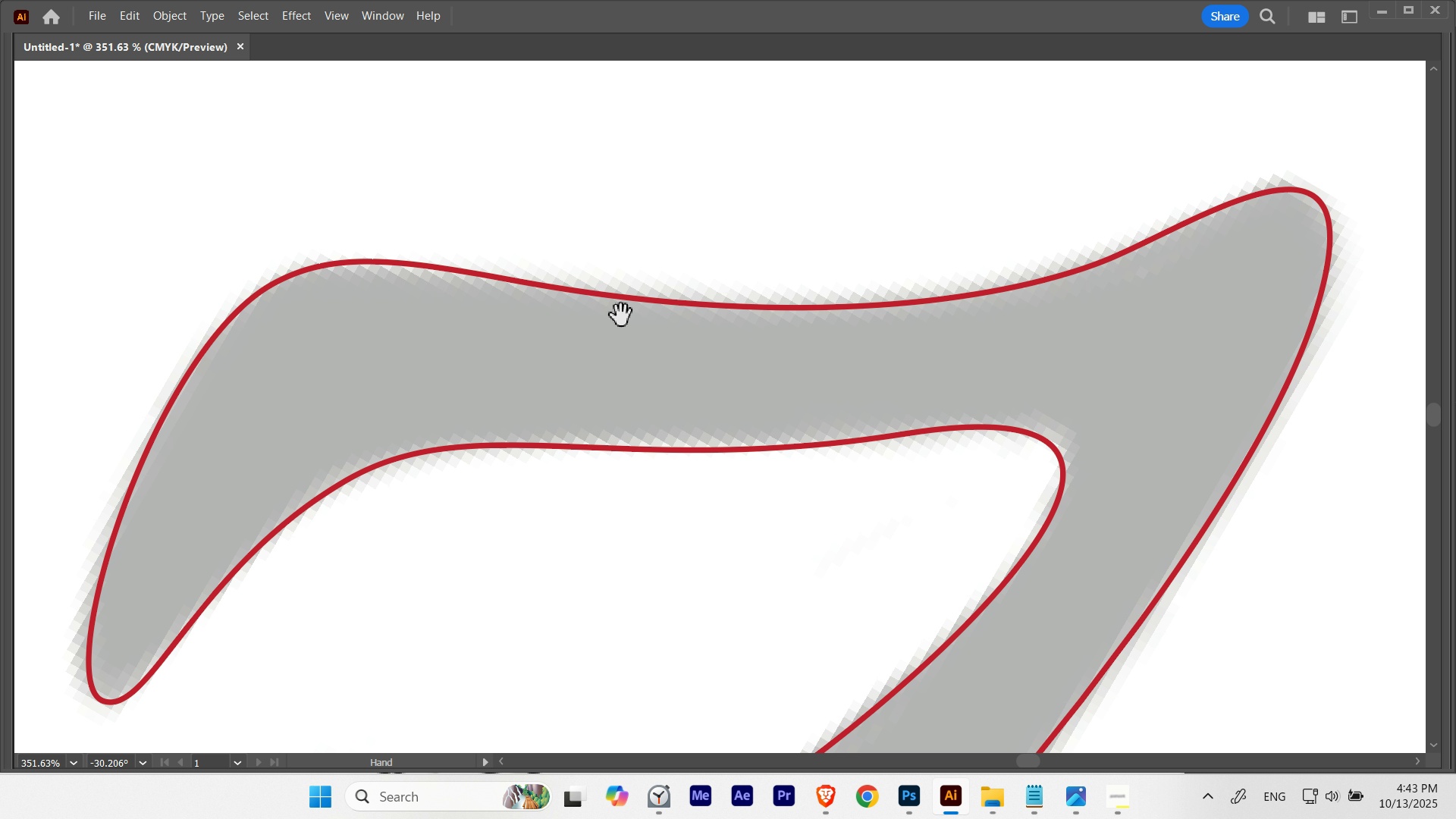 
hold_key(key=Space, duration=1.52)
 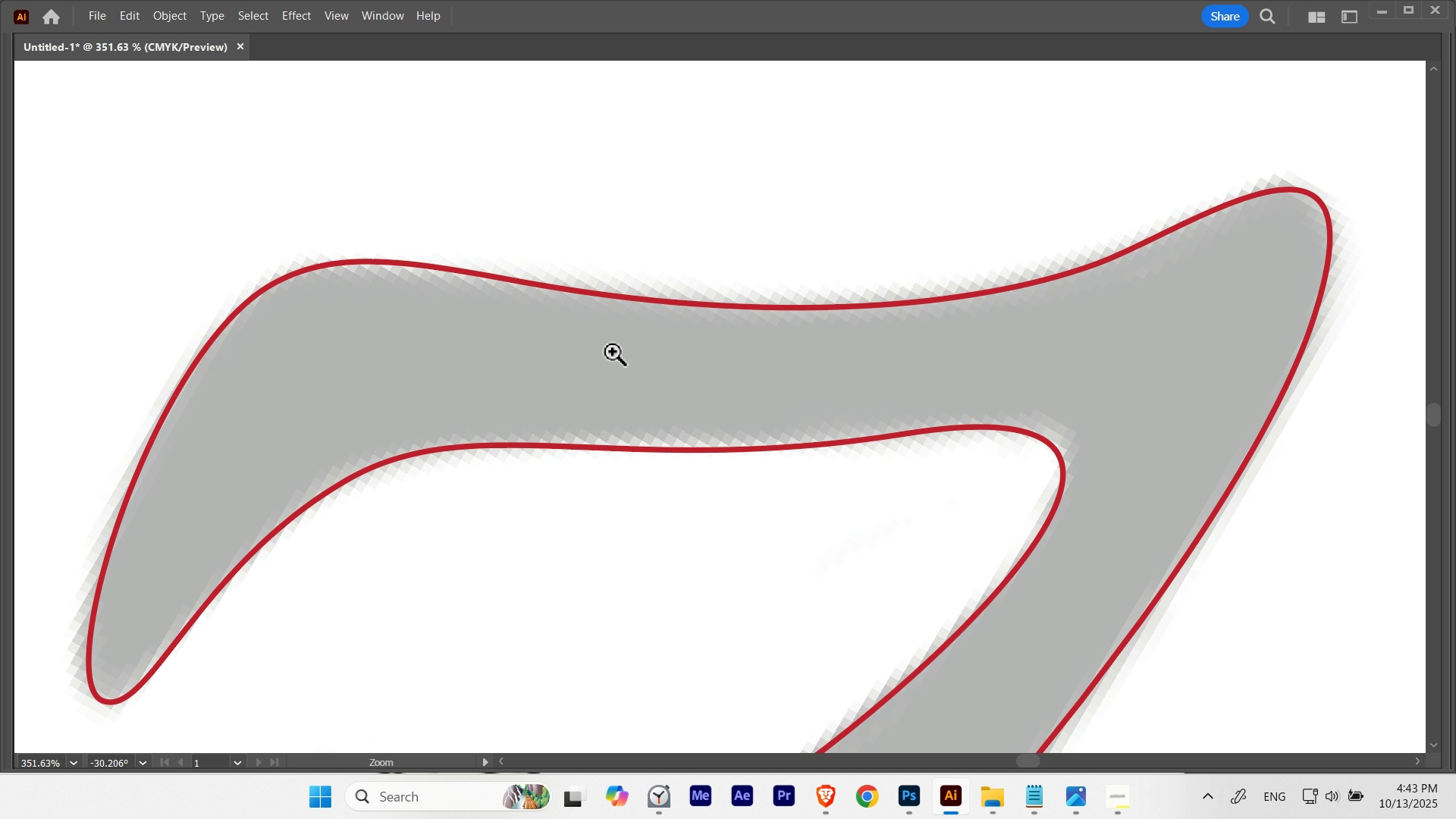 
hold_key(key=Space, duration=0.47)
 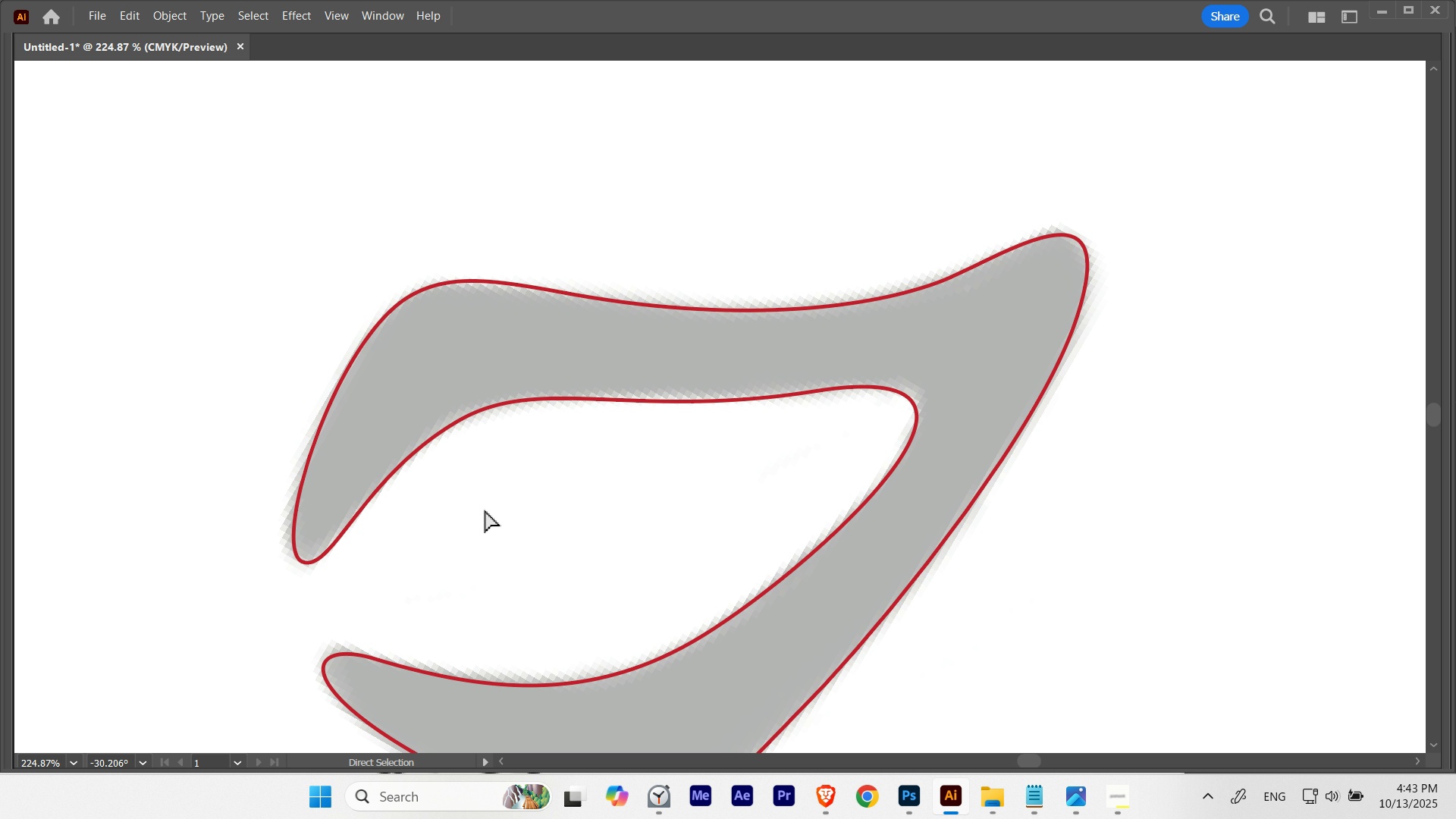 
hold_key(key=ControlLeft, duration=0.43)
 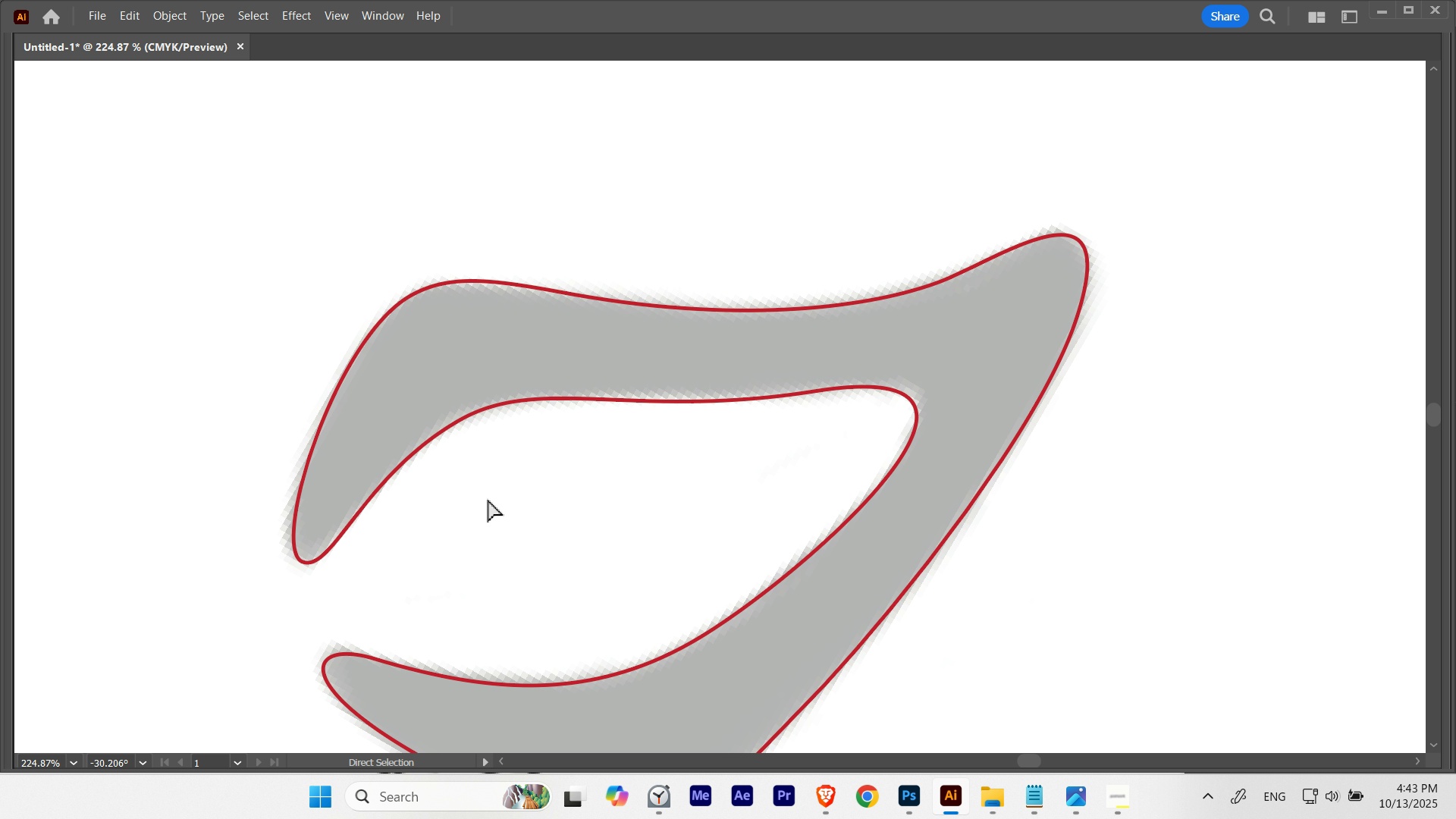 
key(Escape)
 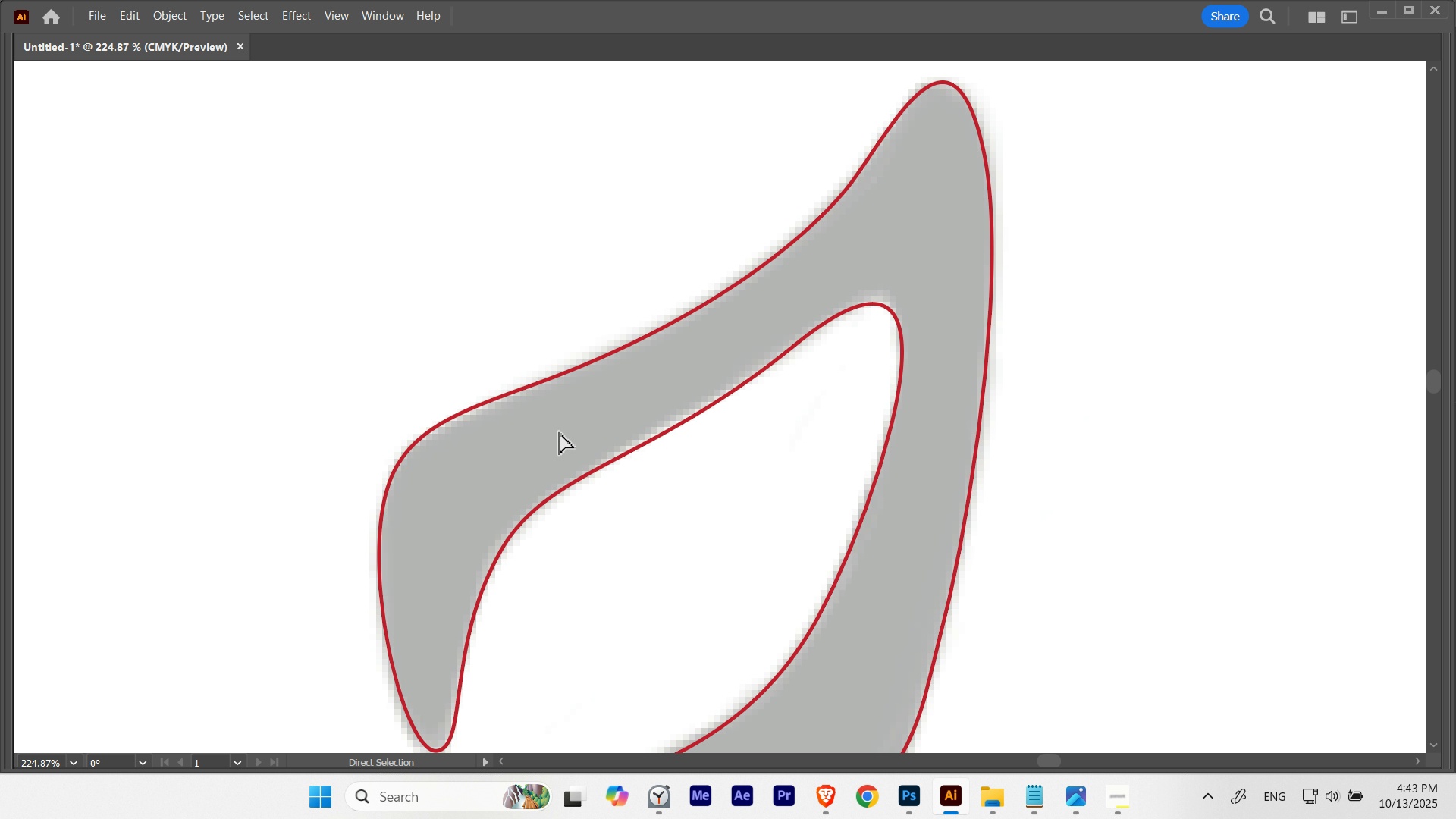 
hold_key(key=Space, duration=1.52)
 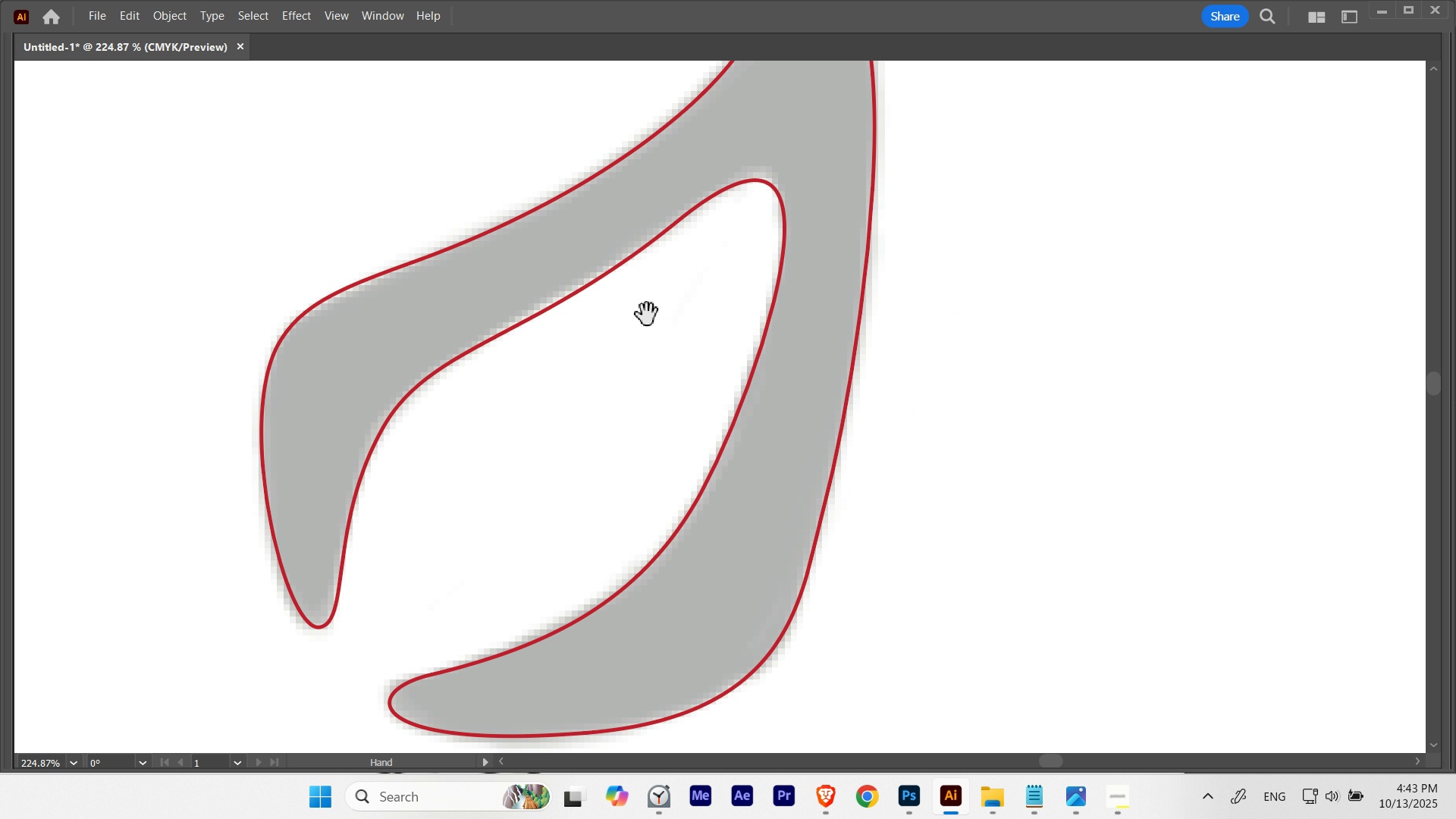 
hold_key(key=Space, duration=1.54)
 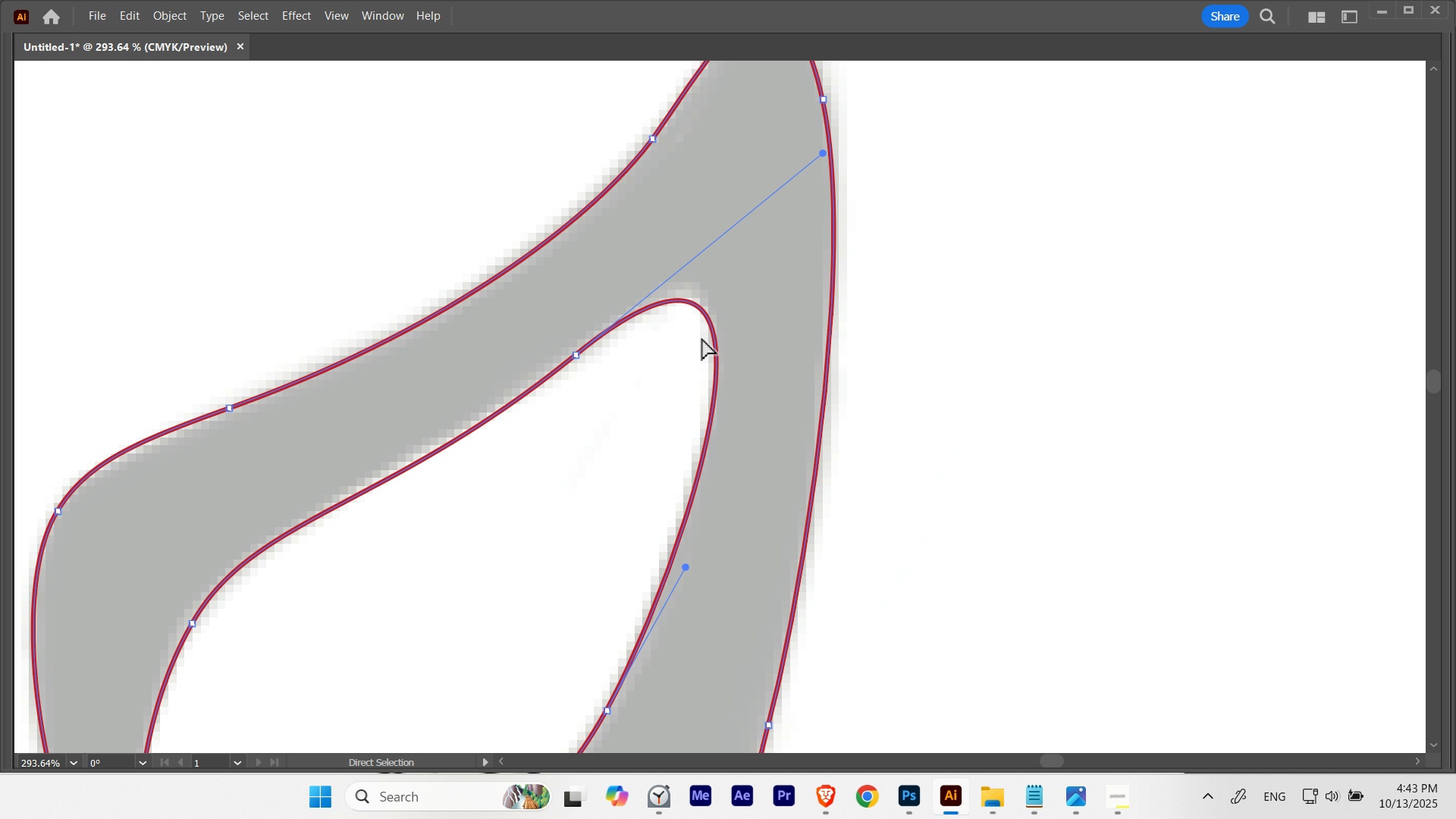 
hold_key(key=ControlLeft, duration=0.7)
 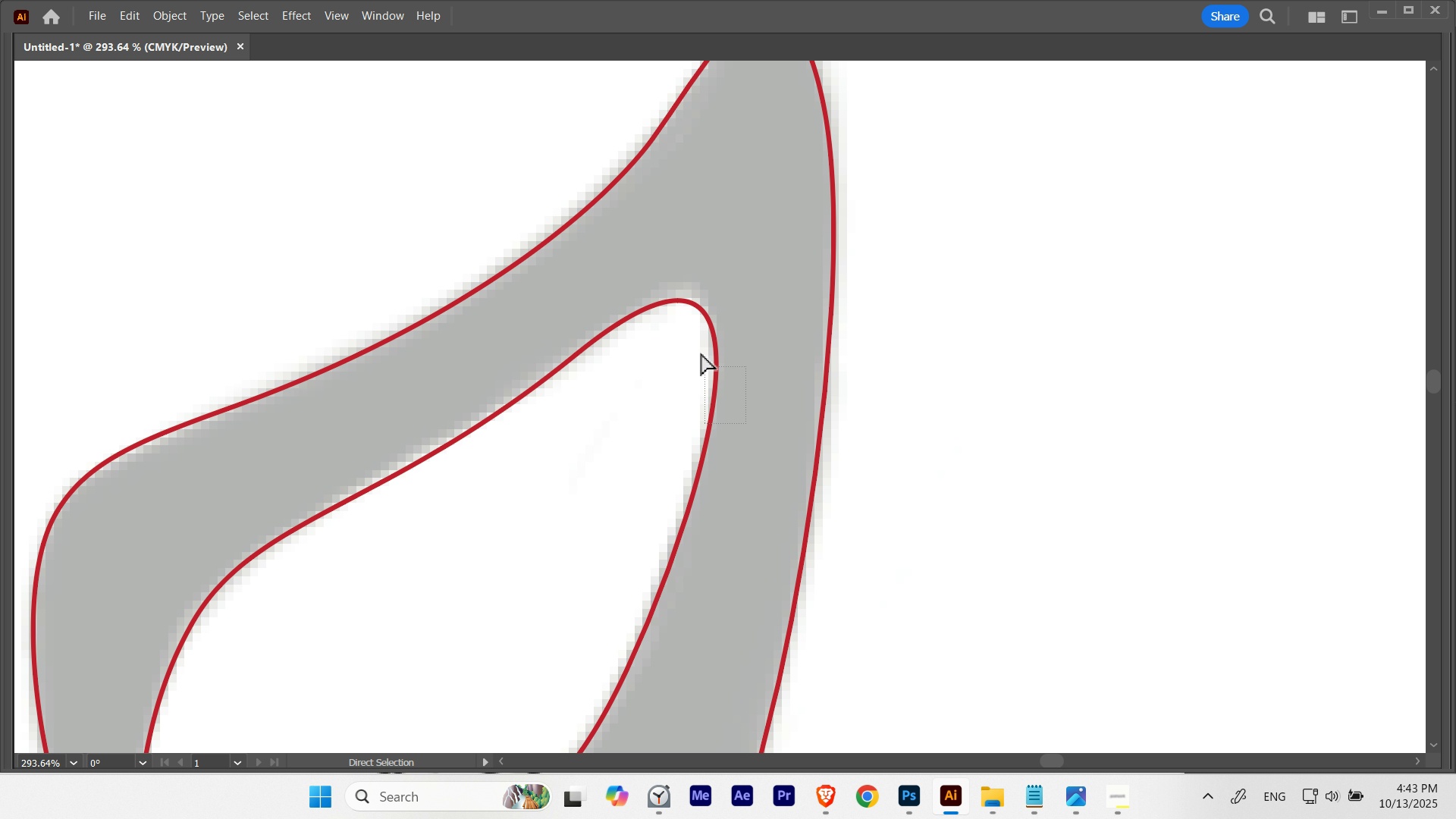 
hold_key(key=ControlLeft, duration=0.55)
 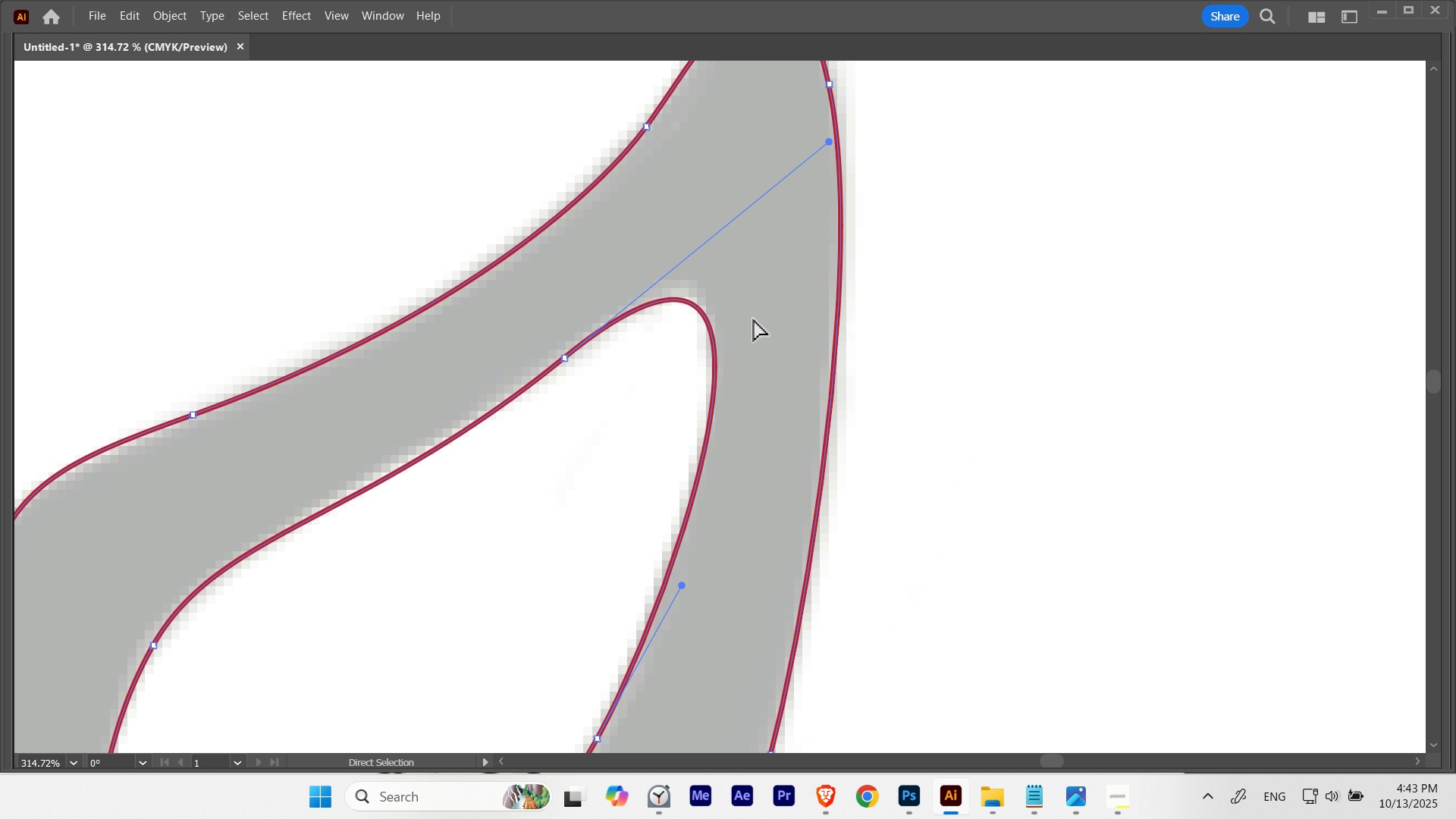 
hold_key(key=Space, duration=0.61)
 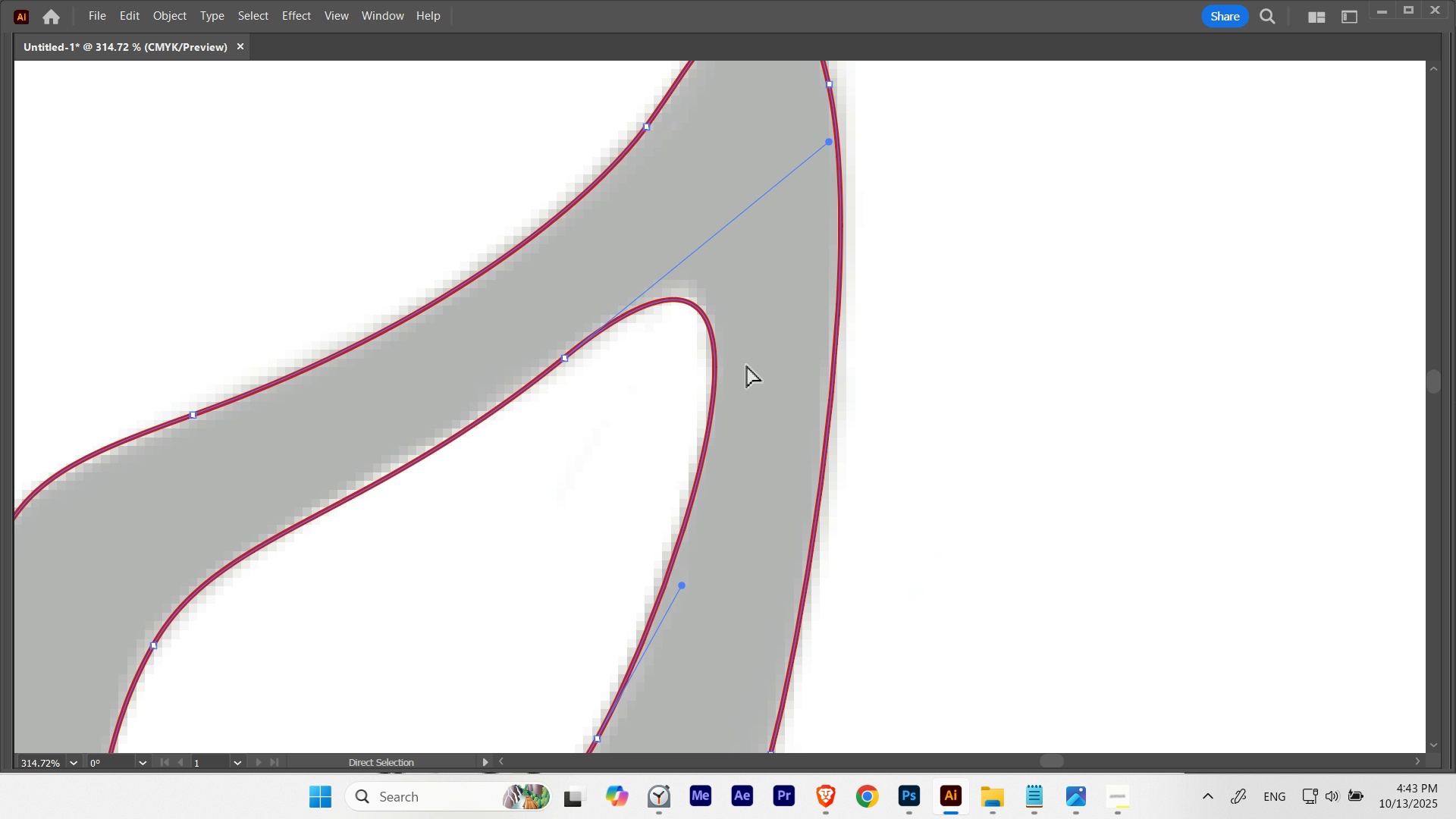 
hold_key(key=ControlLeft, duration=2.54)
 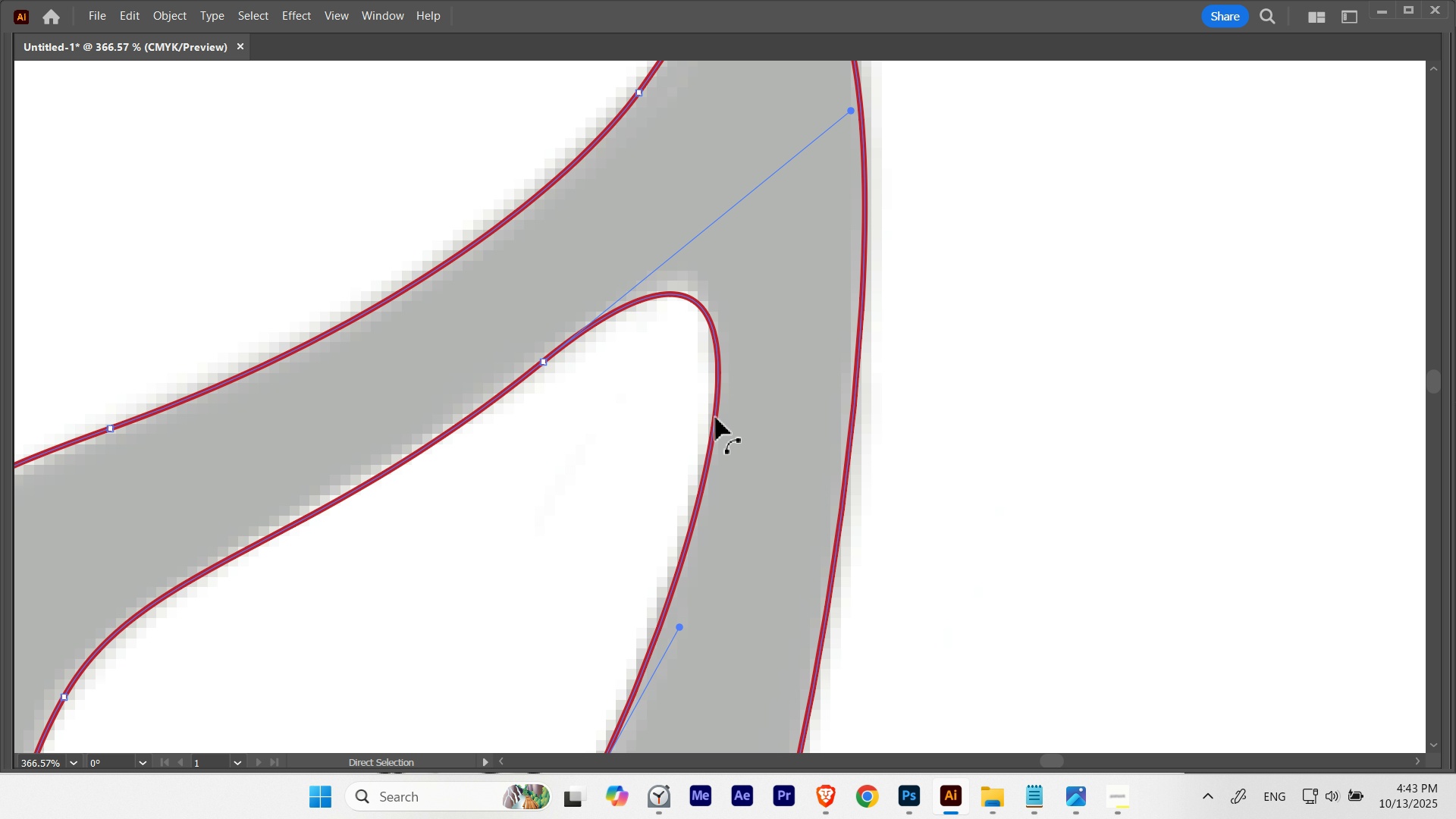 
hold_key(key=Space, duration=1.52)
 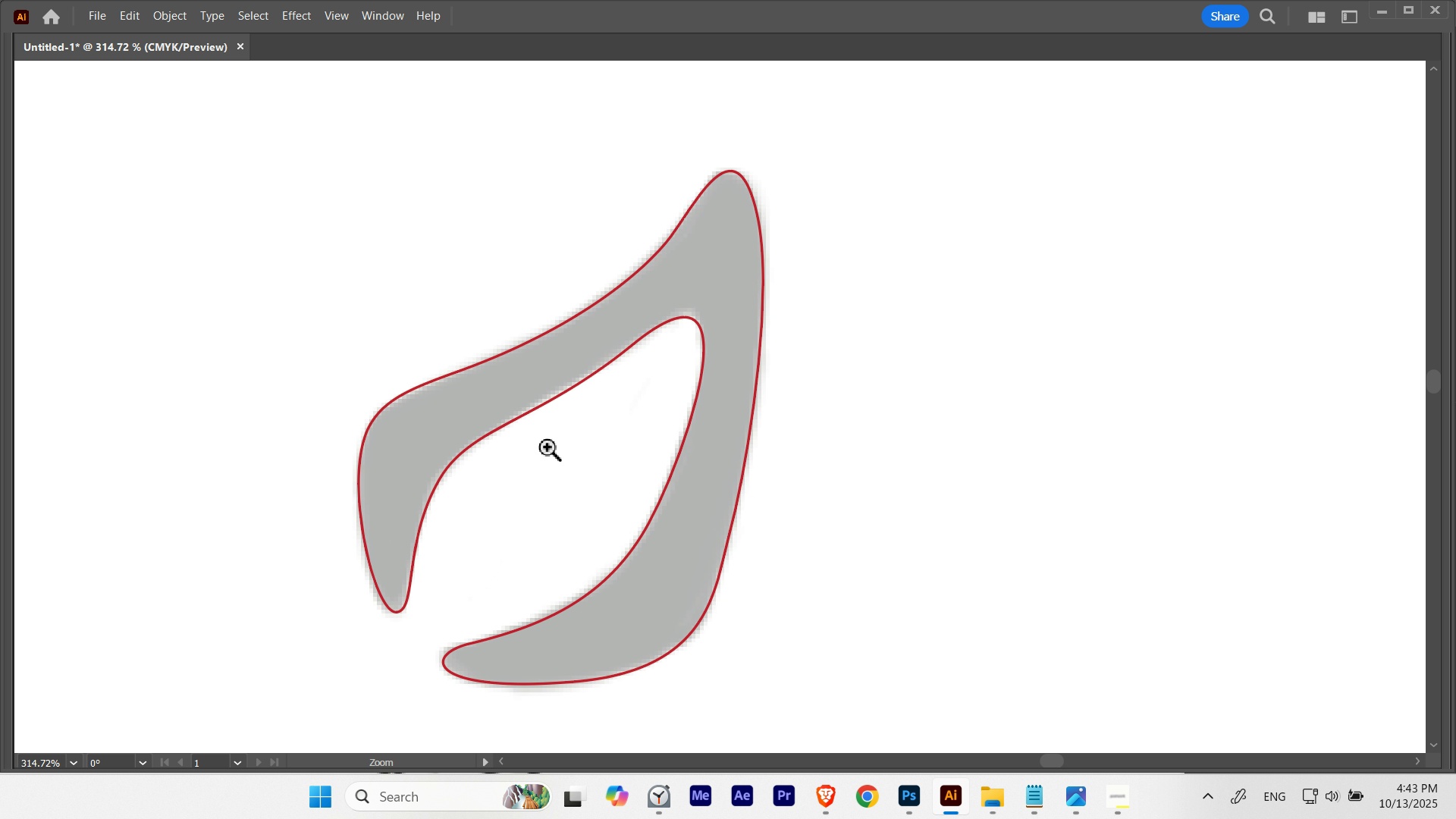 
hold_key(key=Space, duration=1.04)
 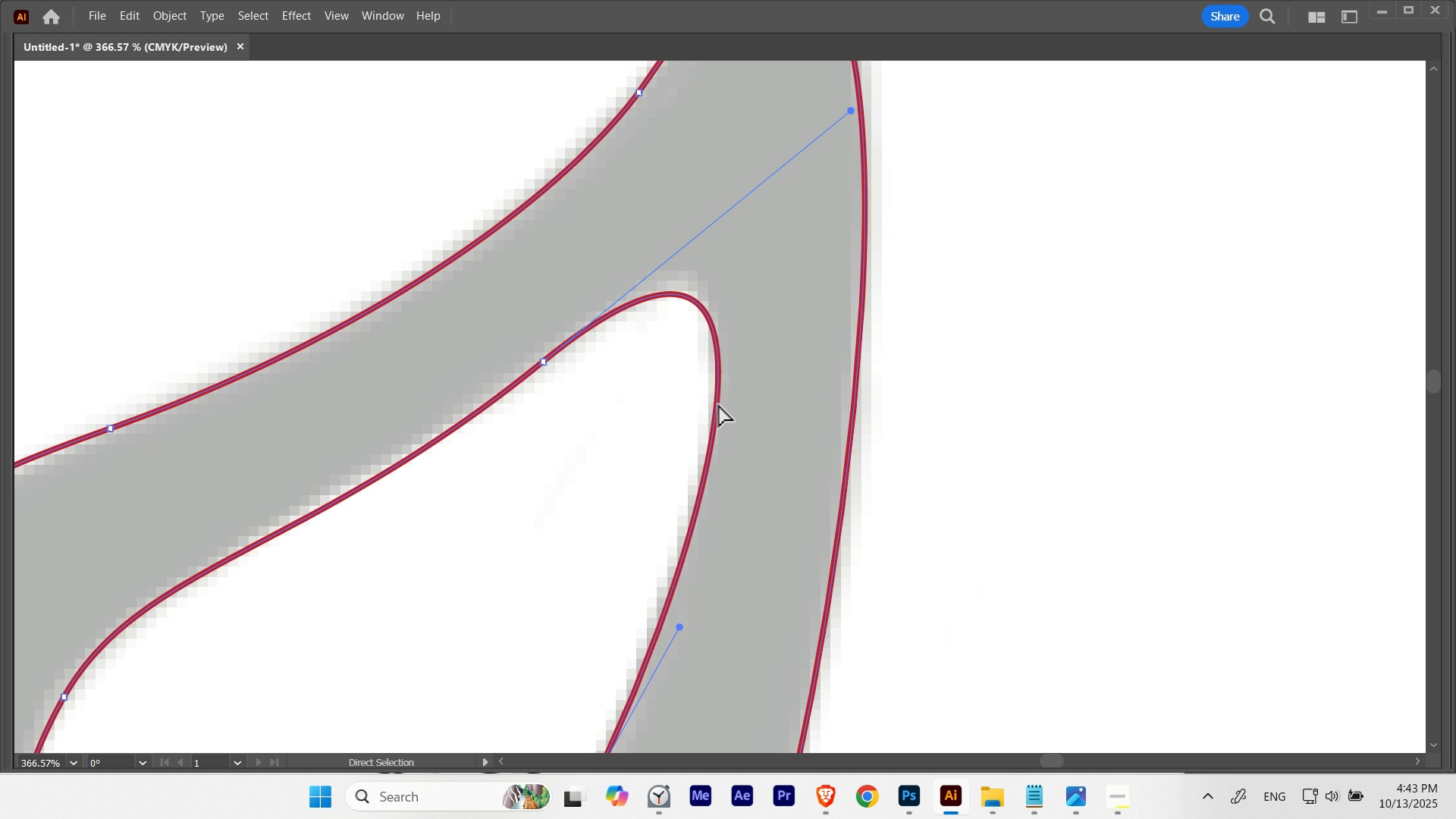 
type(pa)
 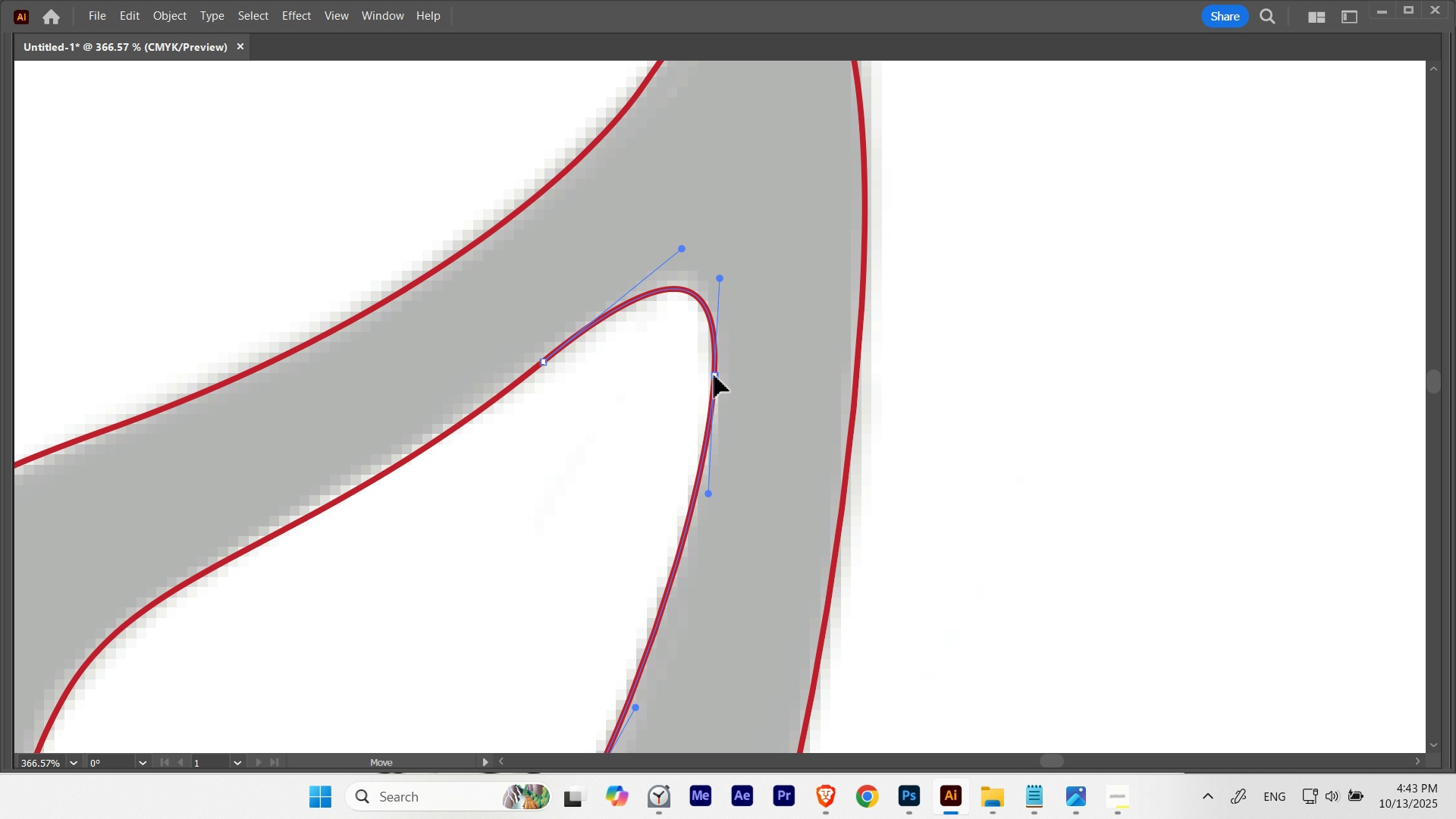 
hold_key(key=ControlLeft, duration=1.18)
 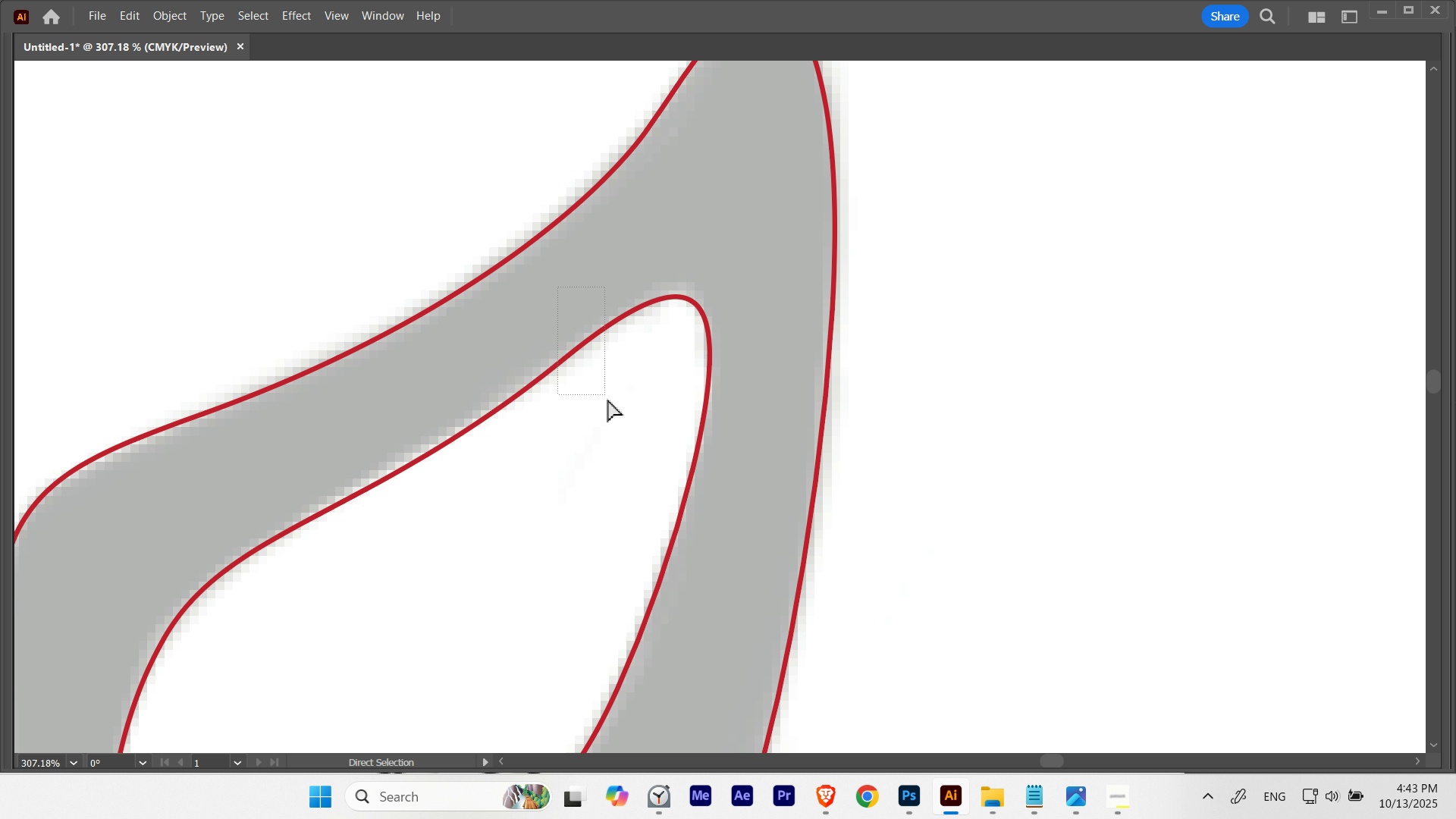 
hold_key(key=Space, duration=0.69)
 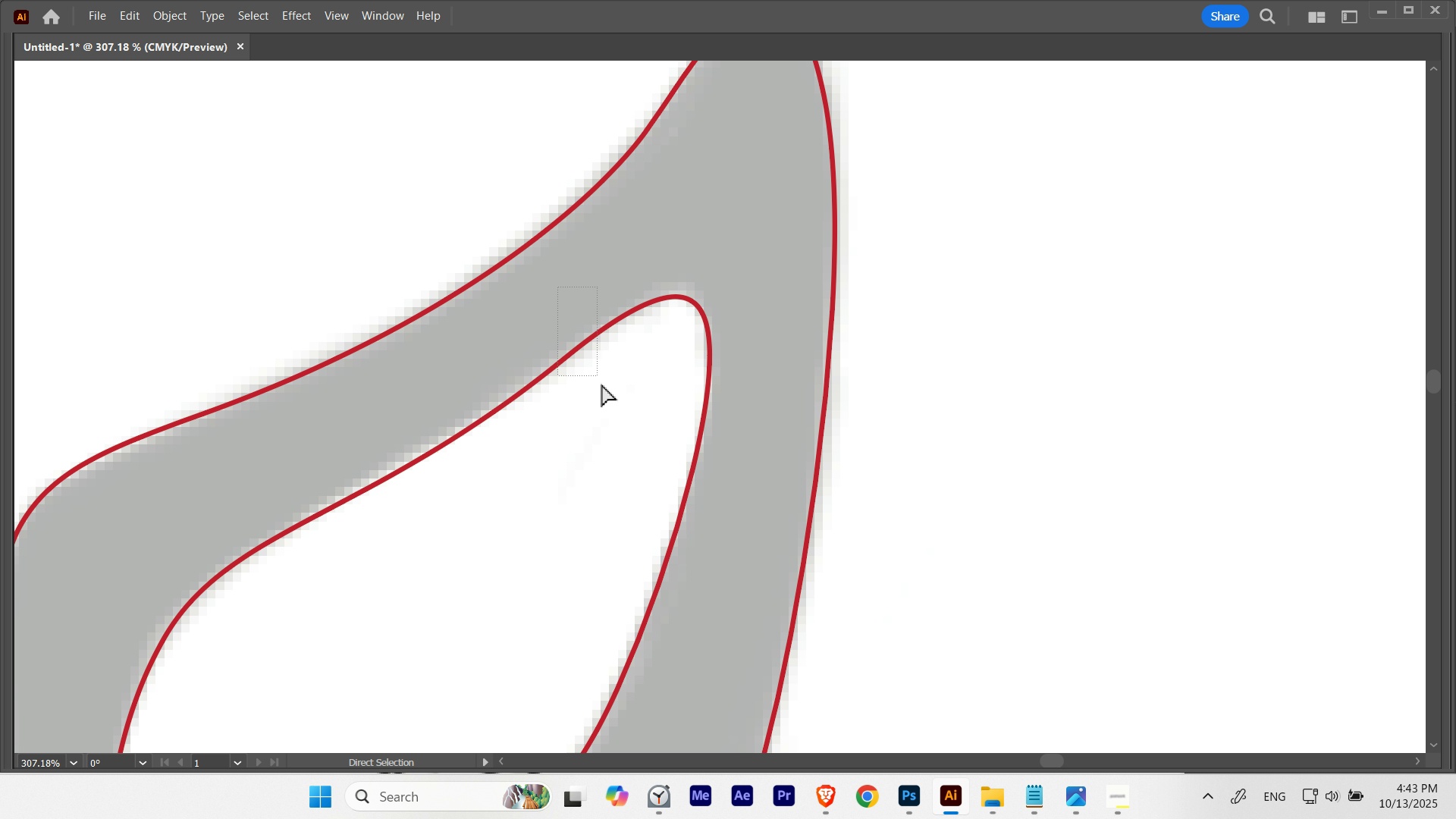 
hold_key(key=ControlLeft, duration=0.49)
 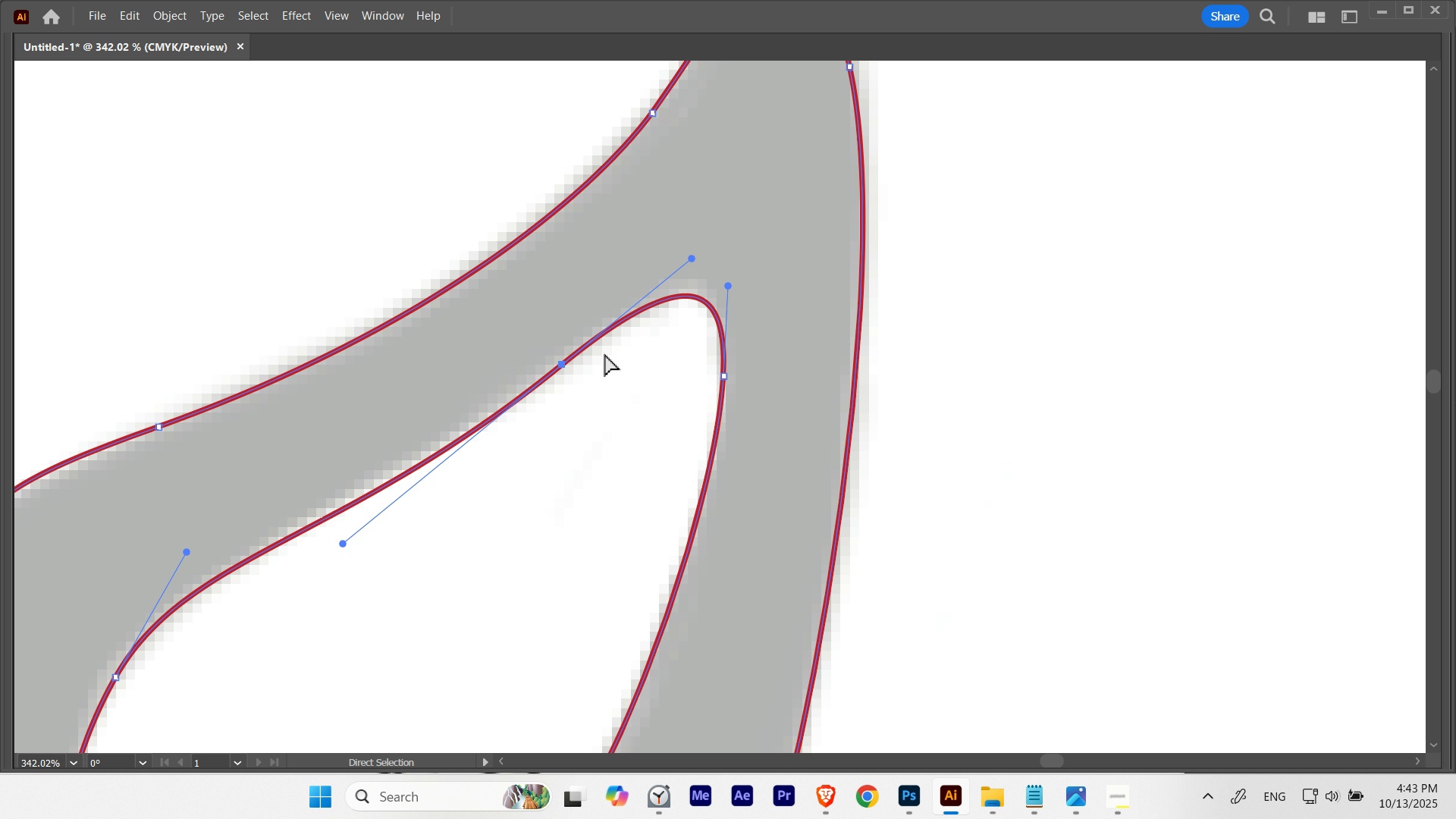 
hold_key(key=Space, duration=0.45)
 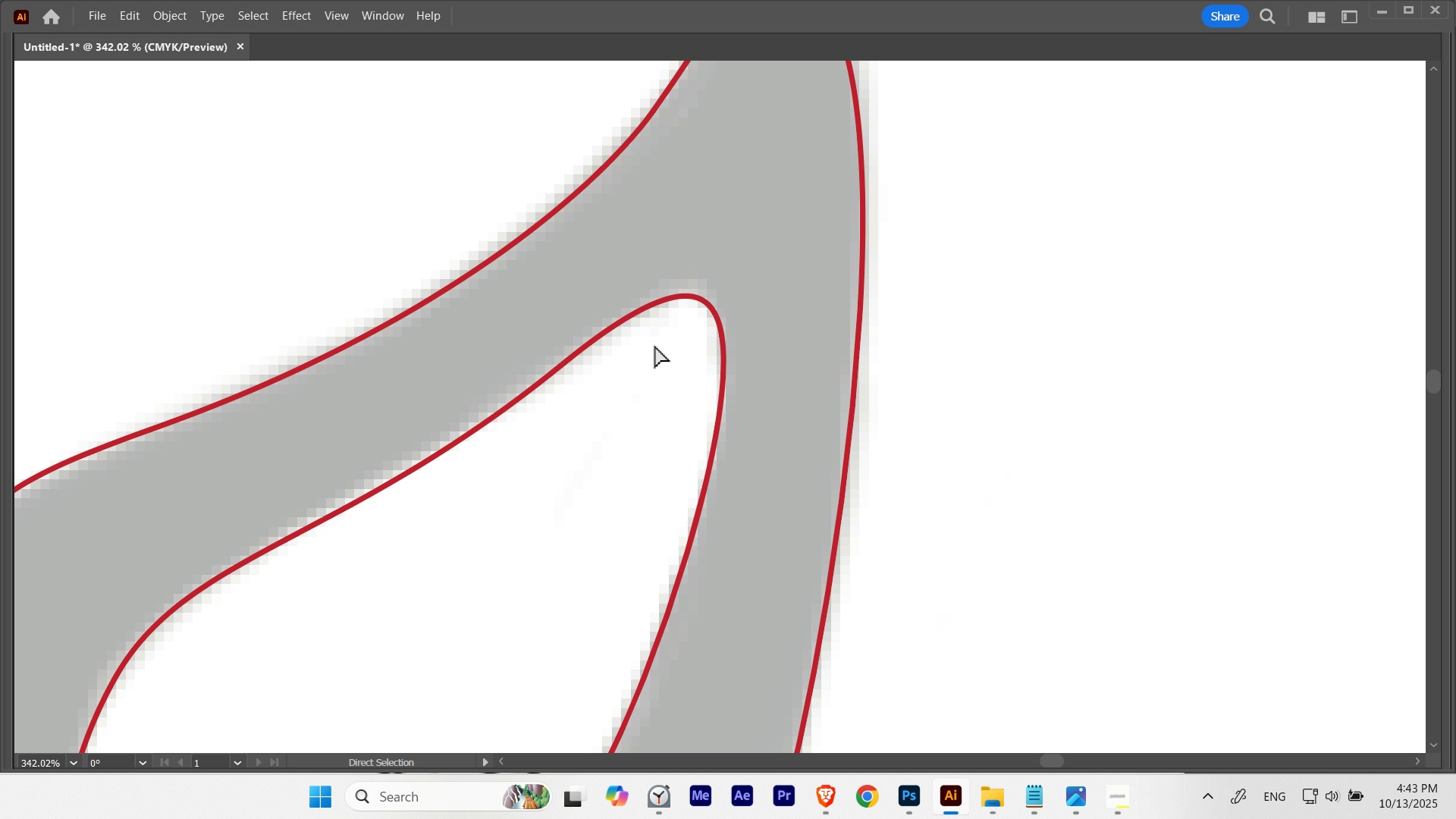 
hold_key(key=Space, duration=1.78)
 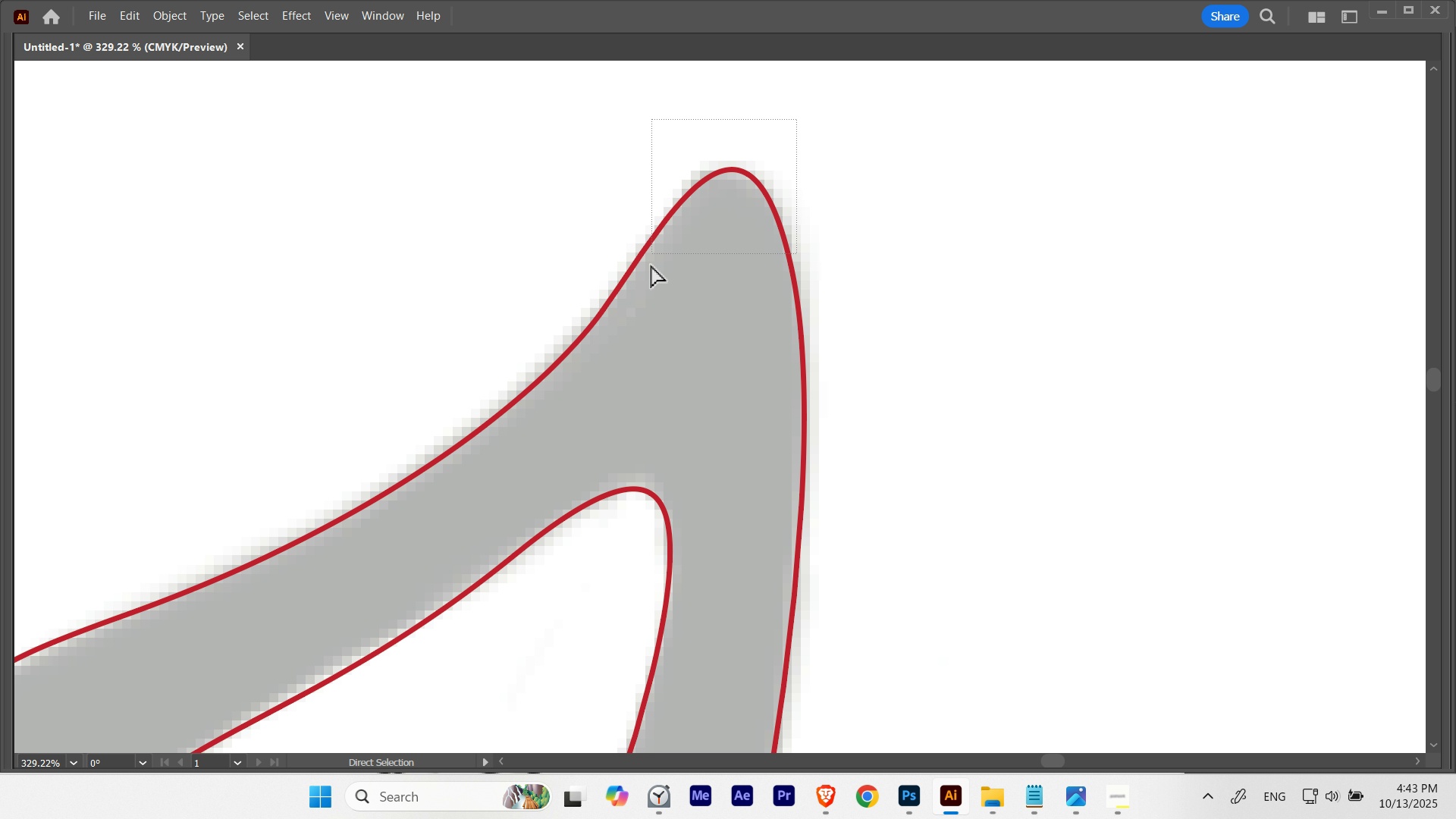 
hold_key(key=ControlLeft, duration=0.37)
 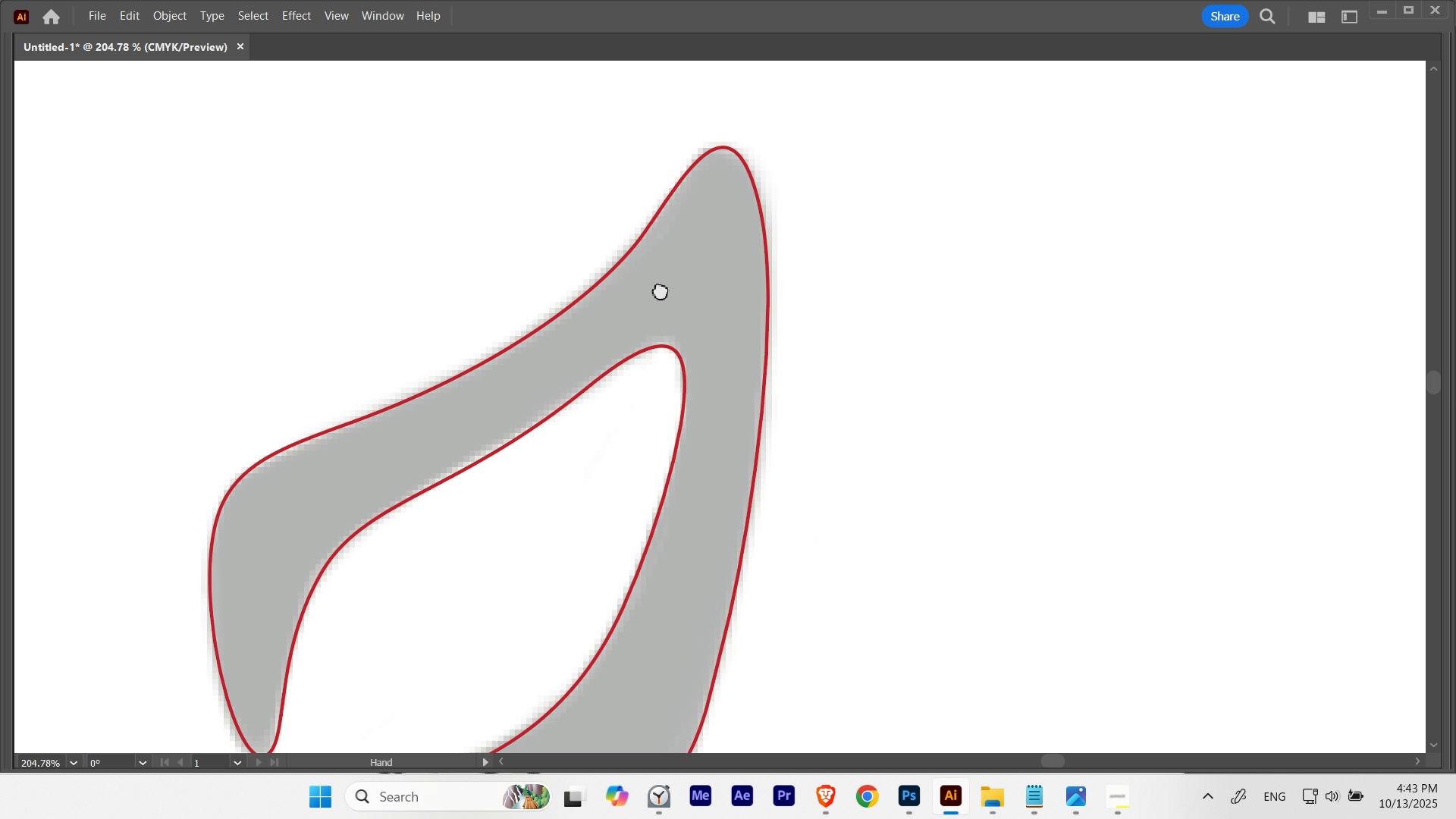 
hold_key(key=ControlLeft, duration=0.44)
 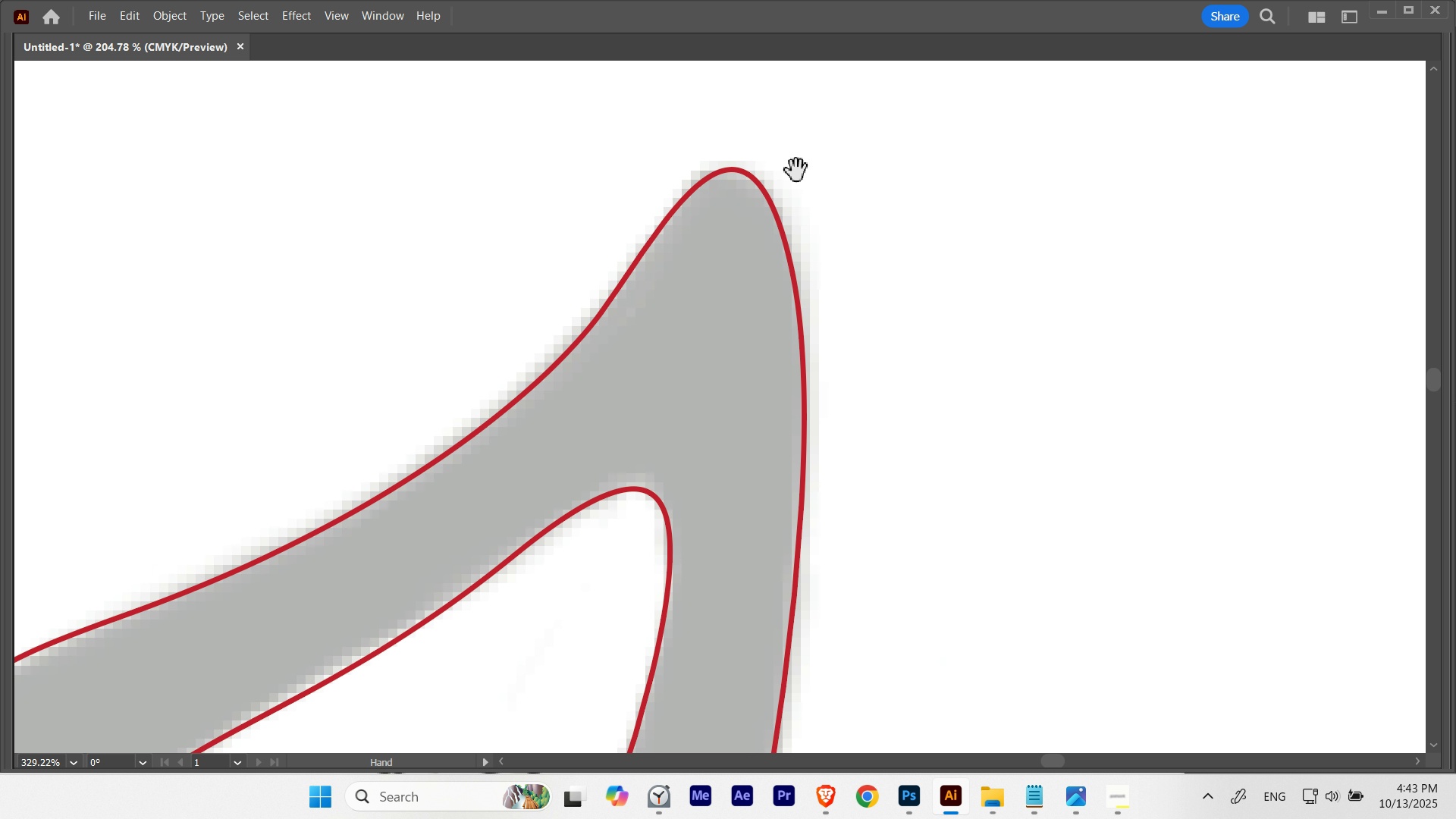 
key(A)
 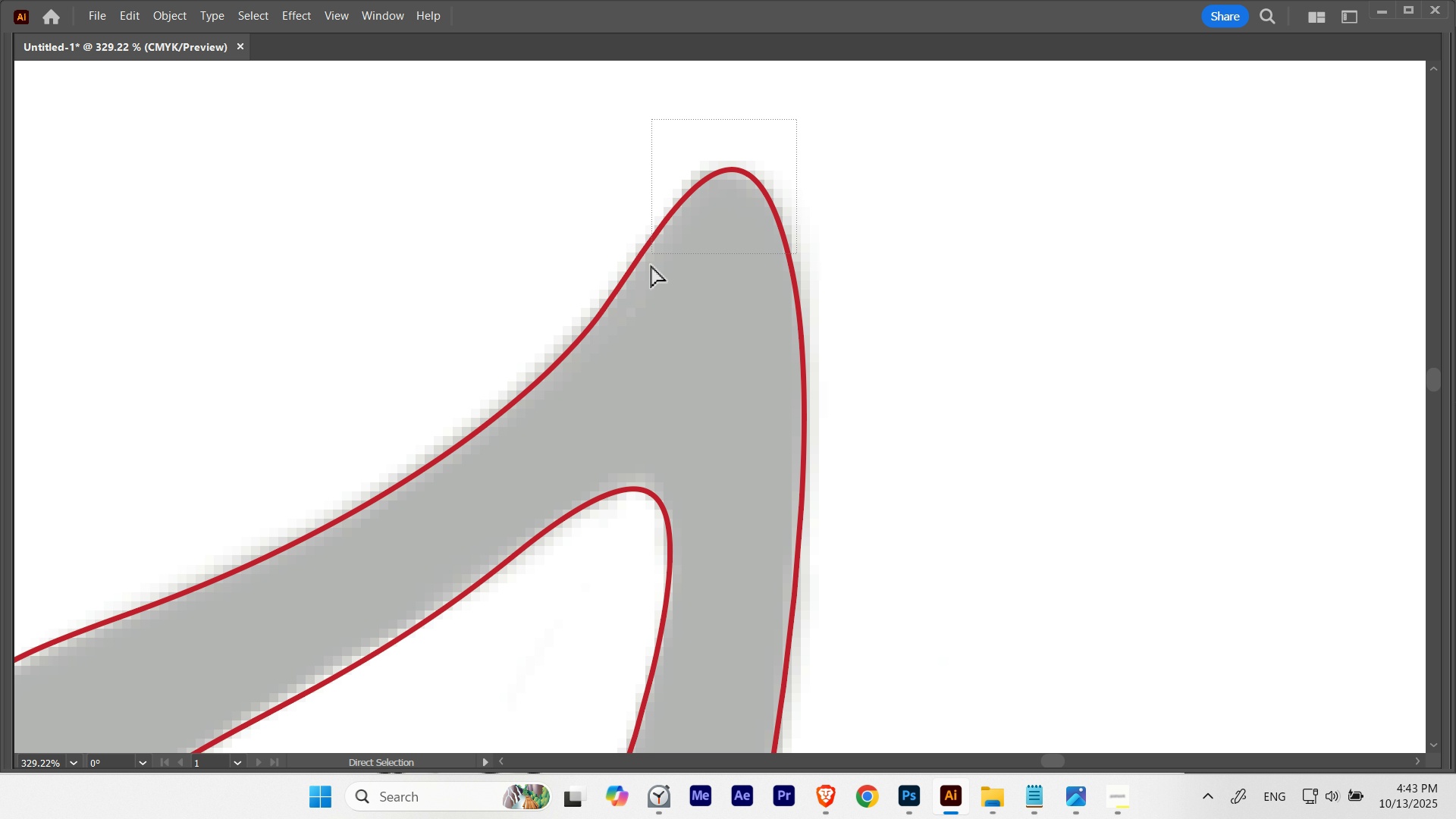 
hold_key(key=ControlLeft, duration=0.41)
 